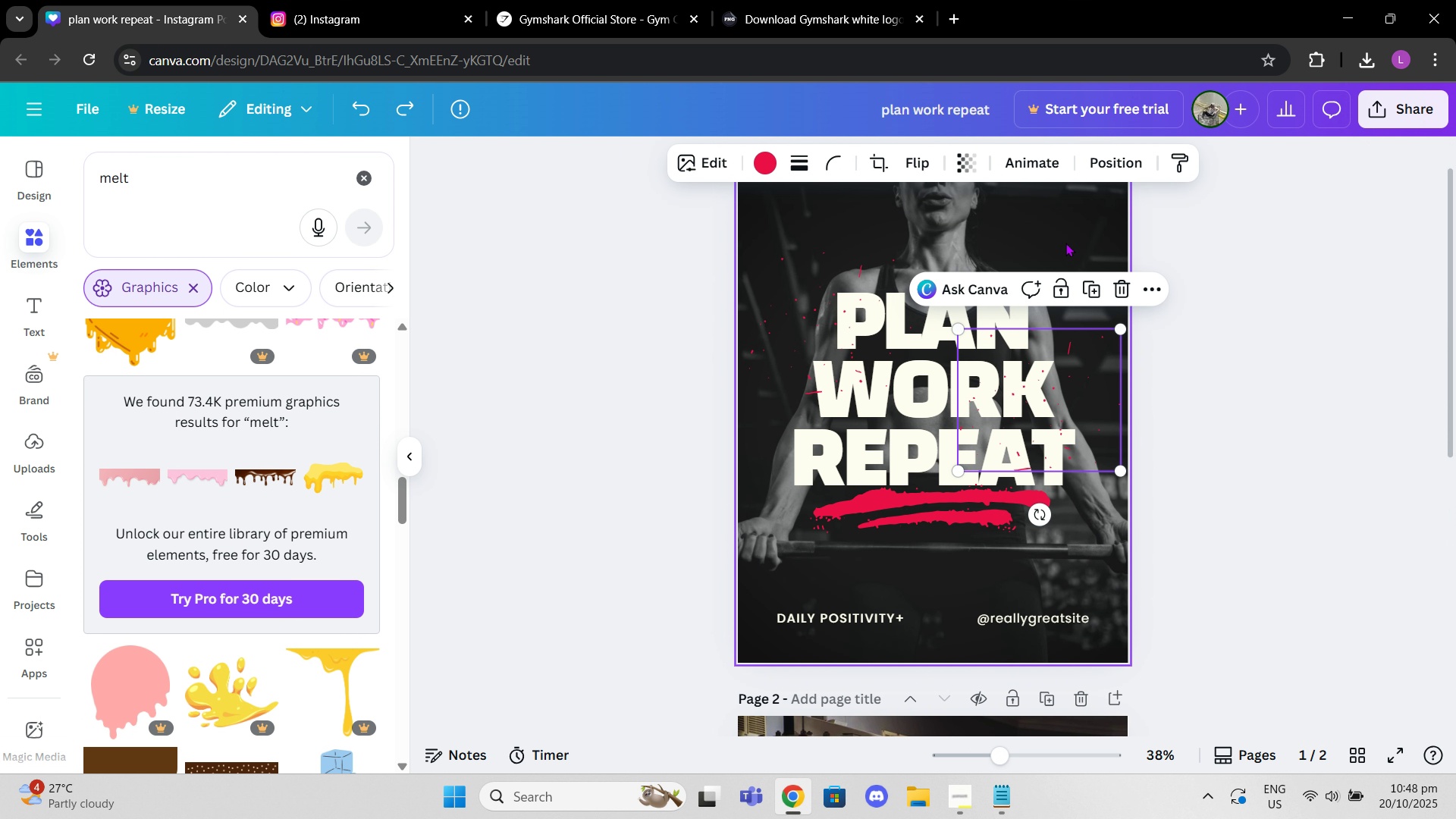 
left_click([1065, 243])
 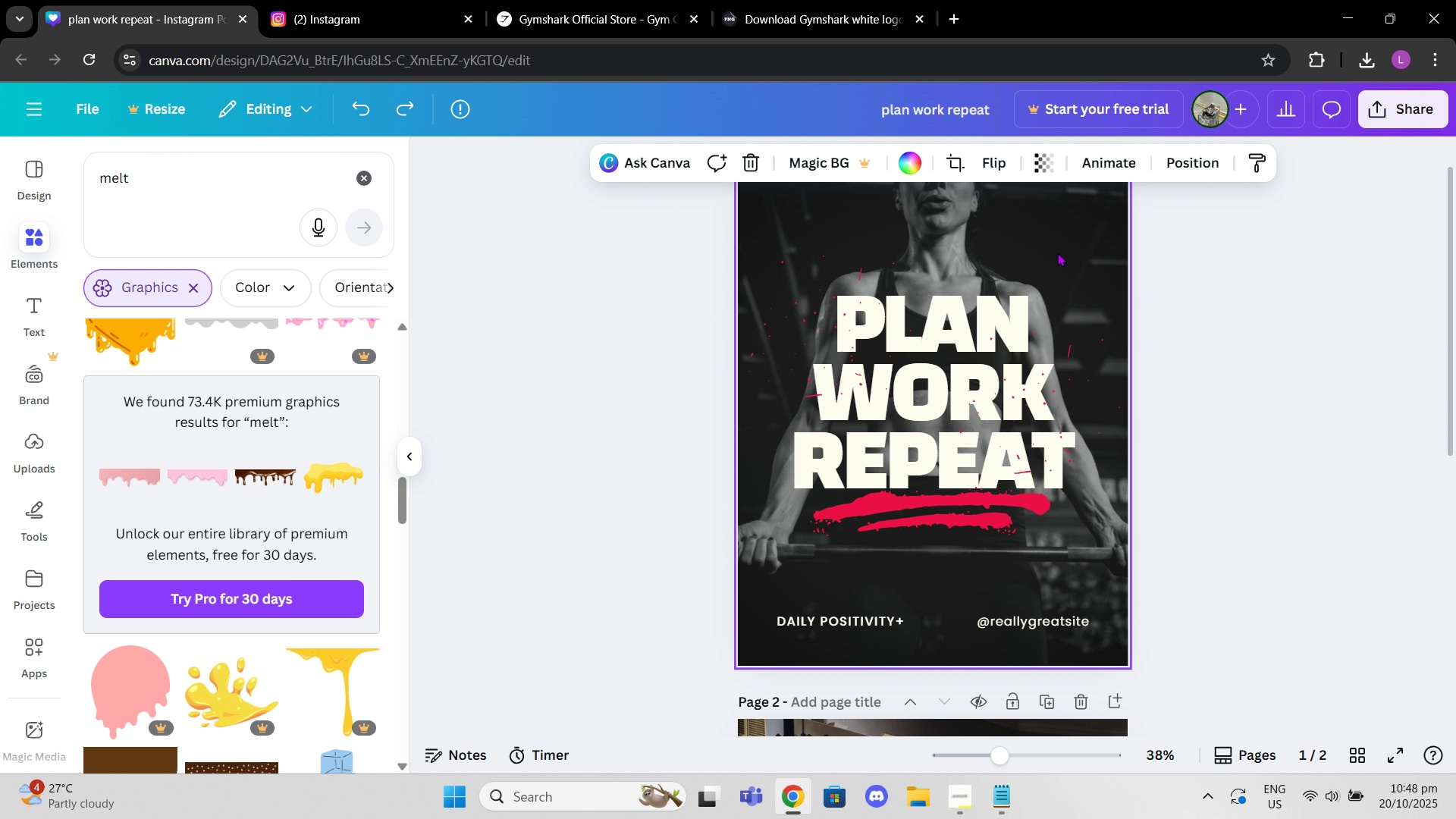 
scroll: coordinate [1057, 253], scroll_direction: up, amount: 2.0
 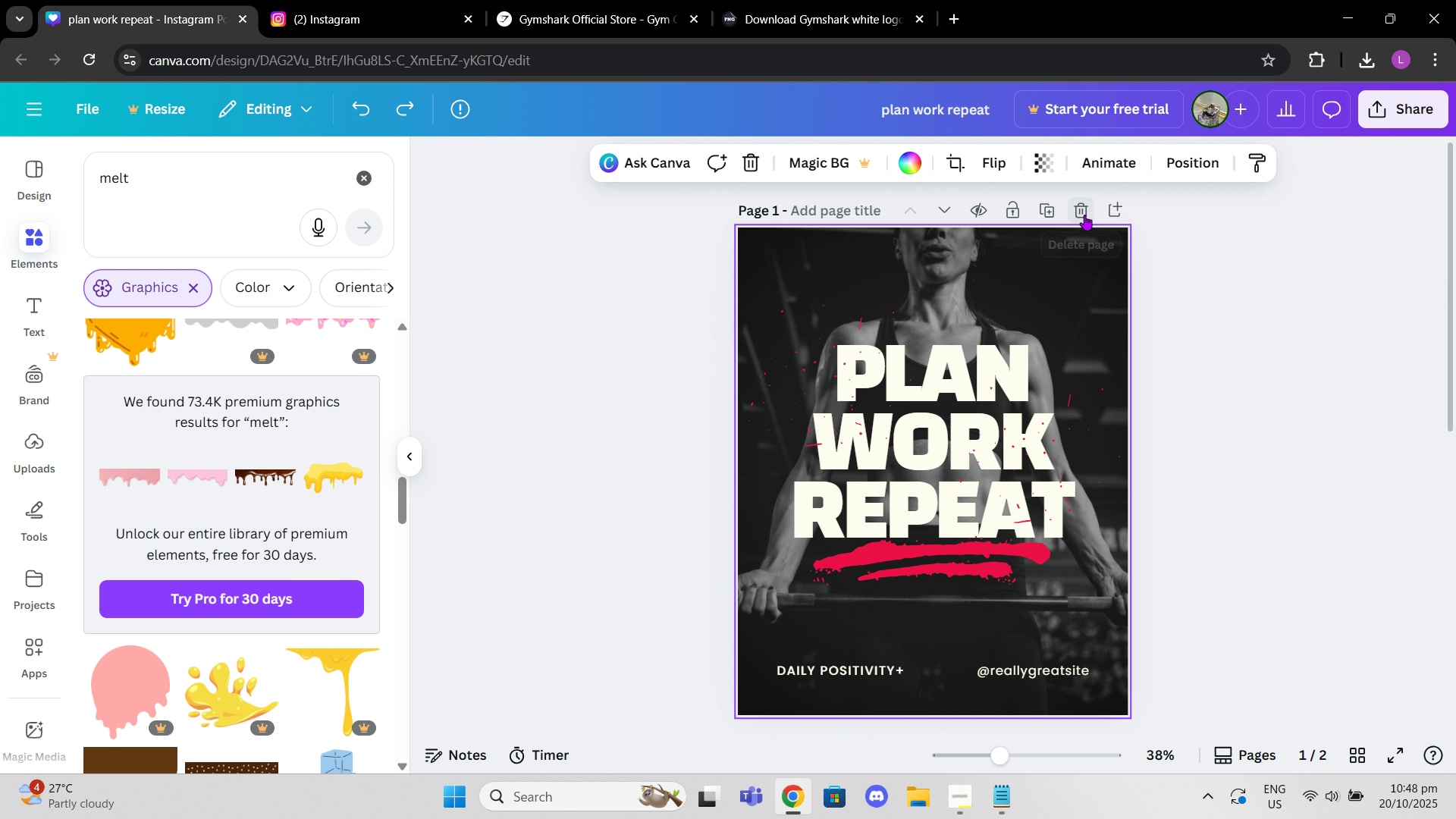 
left_click([1084, 215])
 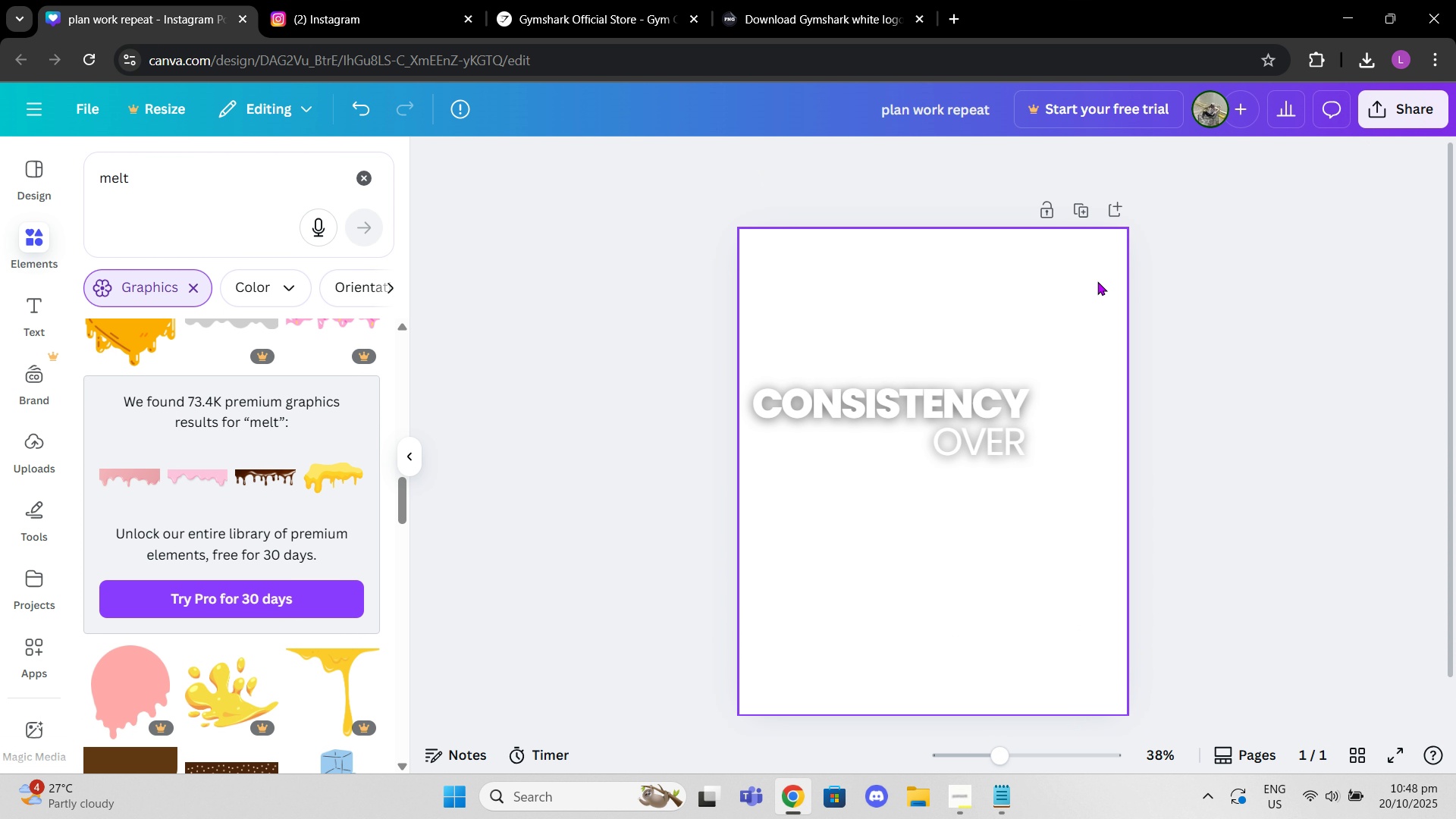 
key(Control+Z)
 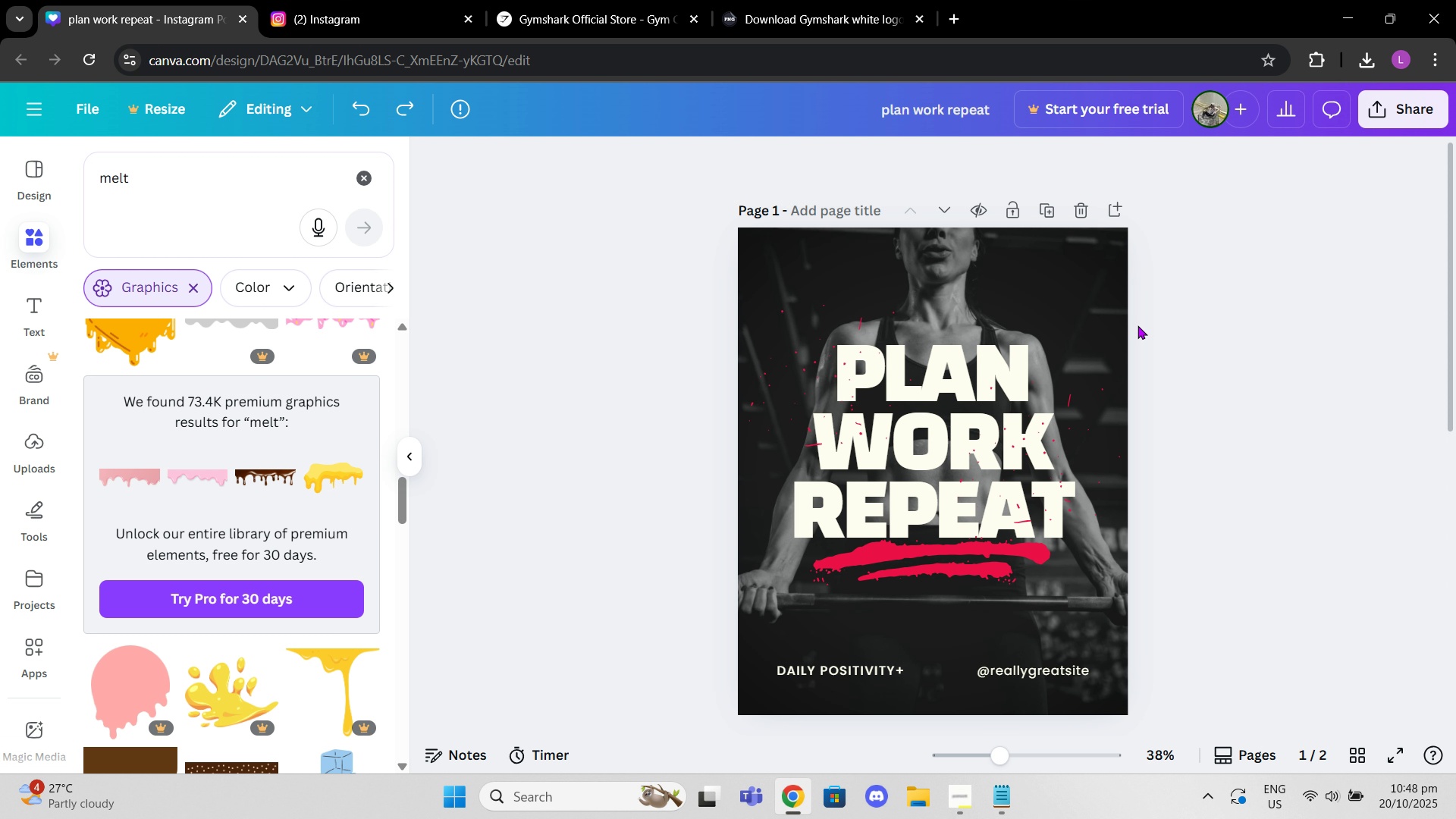 
scroll: coordinate [1153, 359], scroll_direction: down, amount: 4.0
 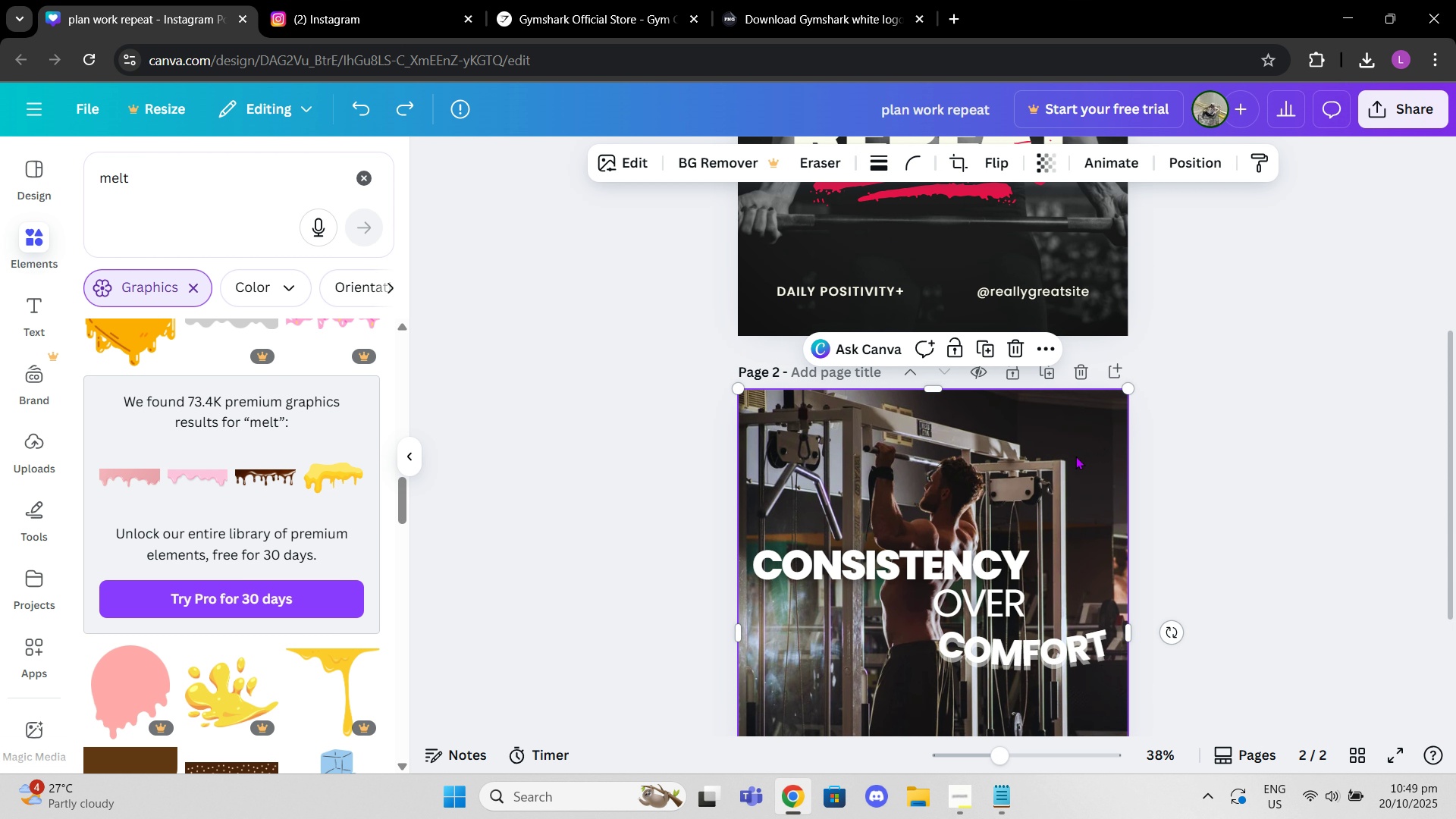 
left_click([1075, 456])
 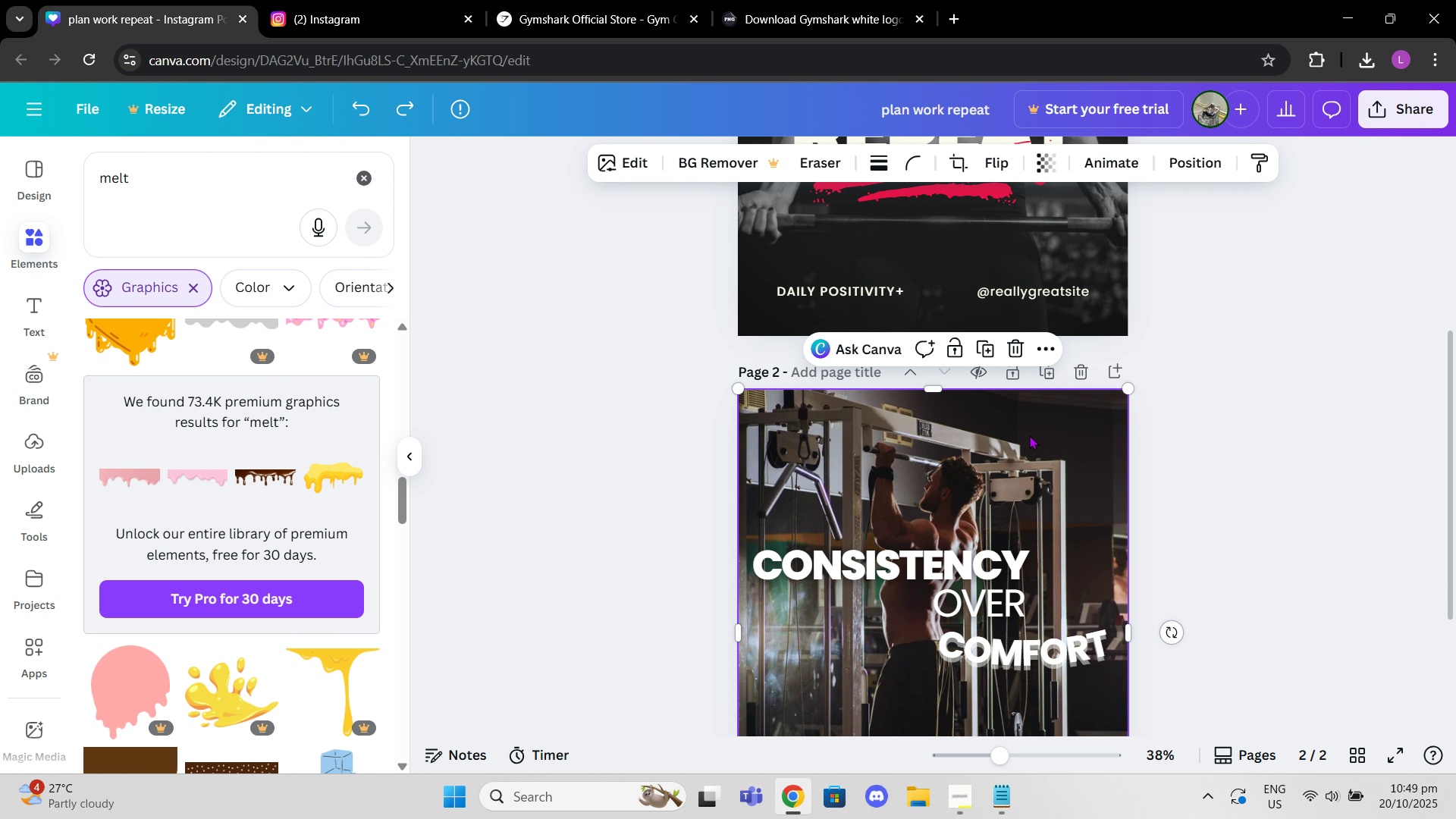 
scroll: coordinate [1027, 437], scroll_direction: down, amount: 3.0
 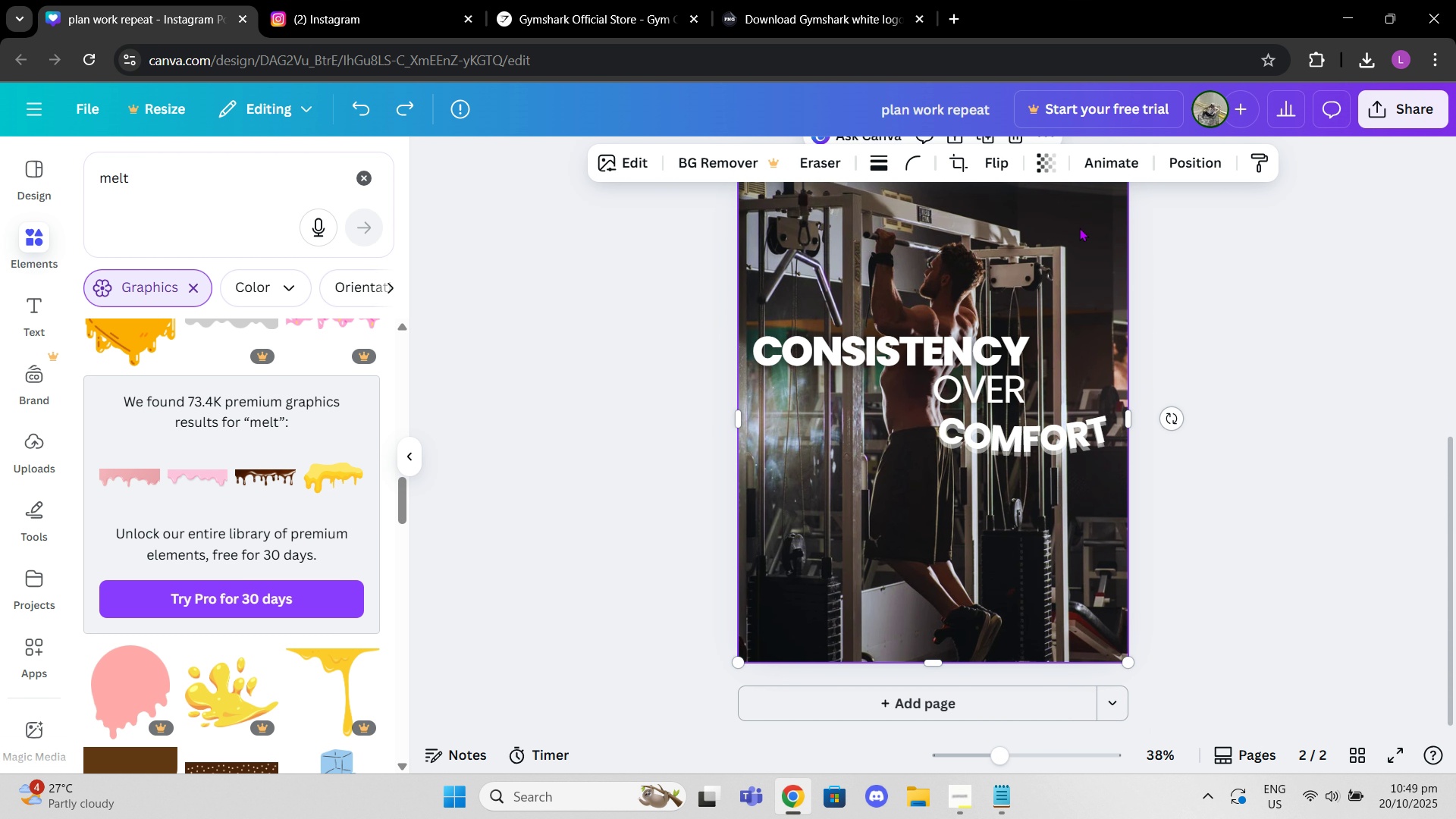 
left_click_drag(start_coordinate=[1079, 228], to_coordinate=[1090, 259])
 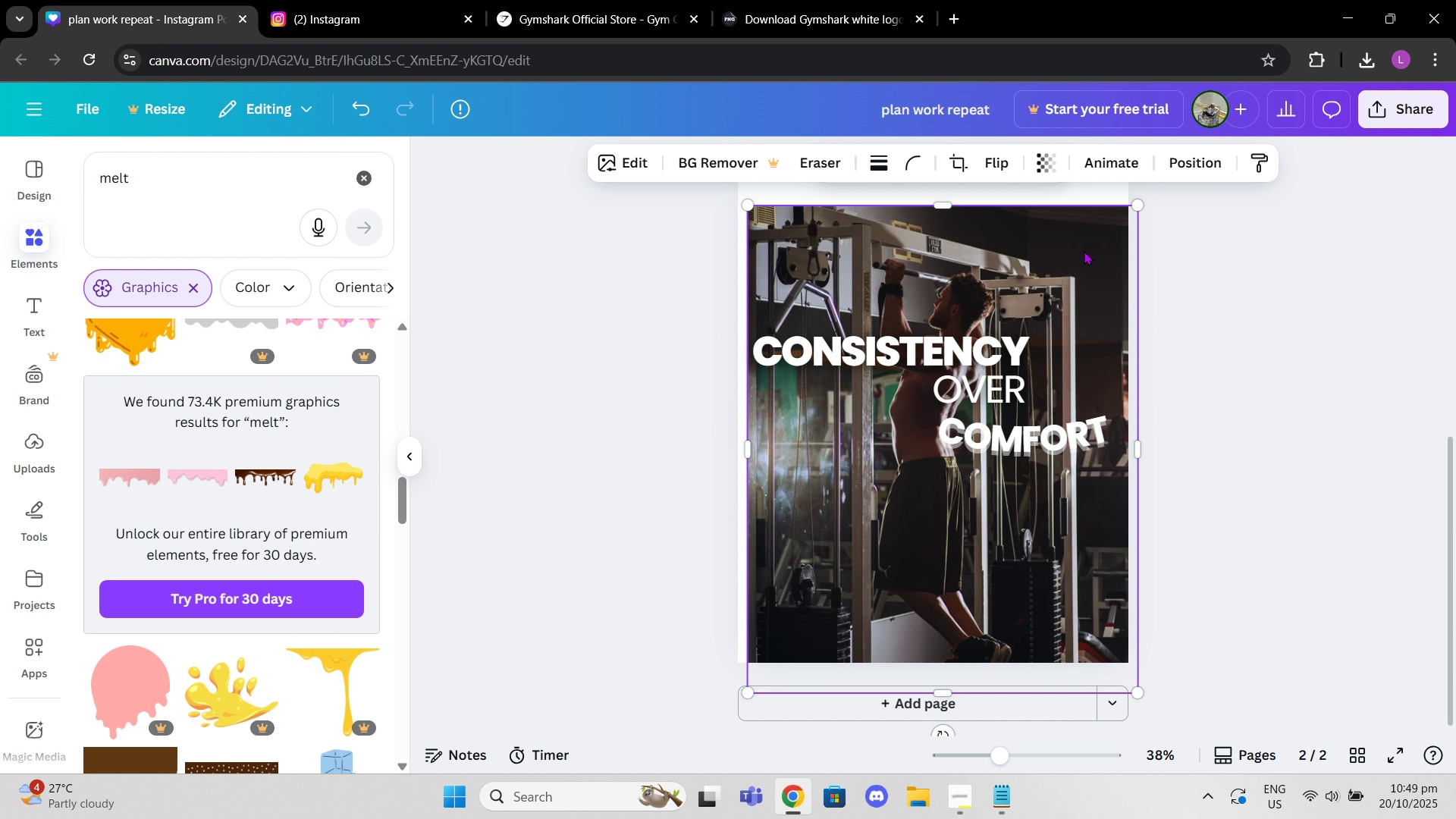 
left_click_drag(start_coordinate=[1090, 259], to_coordinate=[1079, 227])
 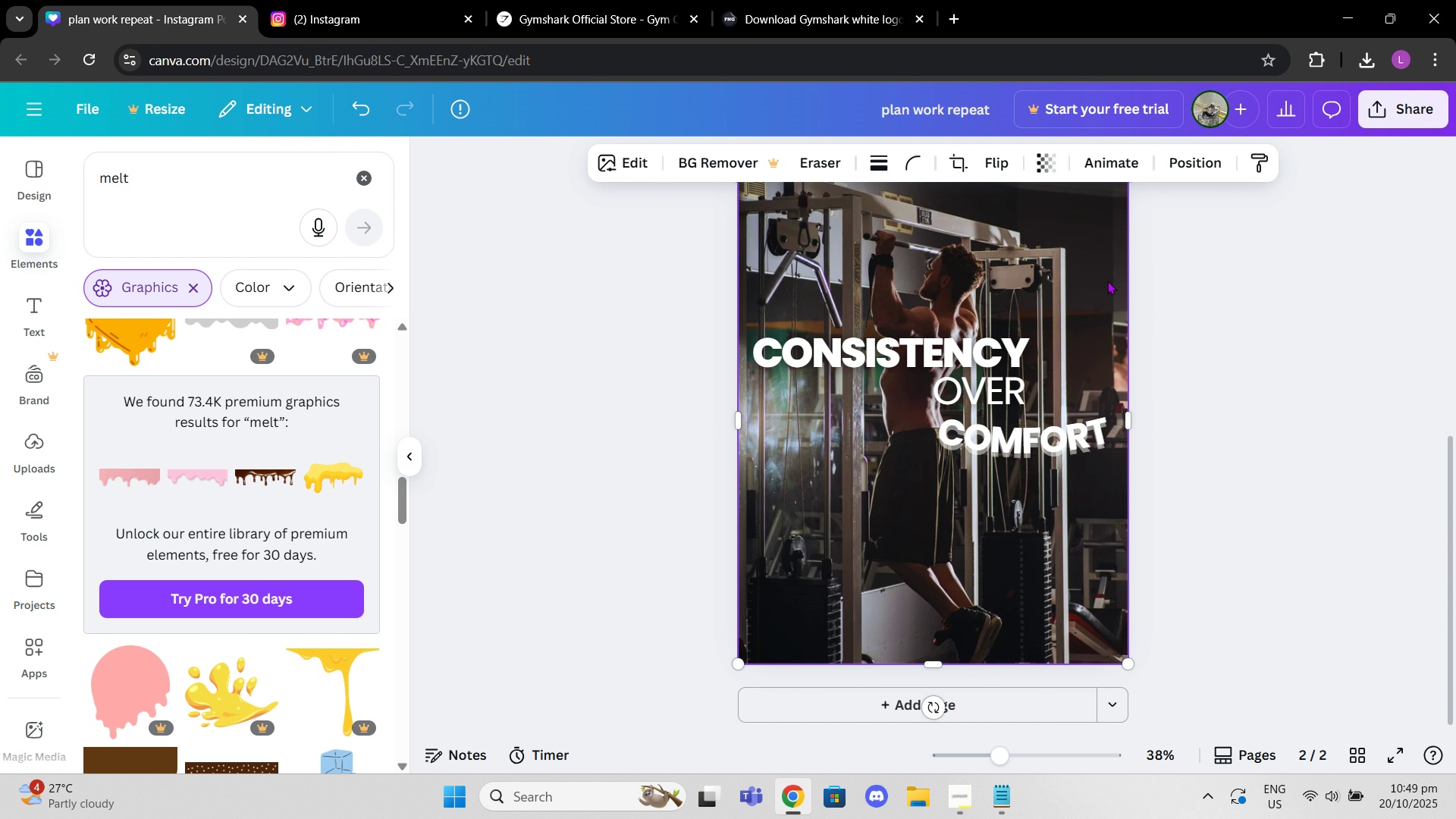 
scroll: coordinate [1107, 281], scroll_direction: up, amount: 1.0
 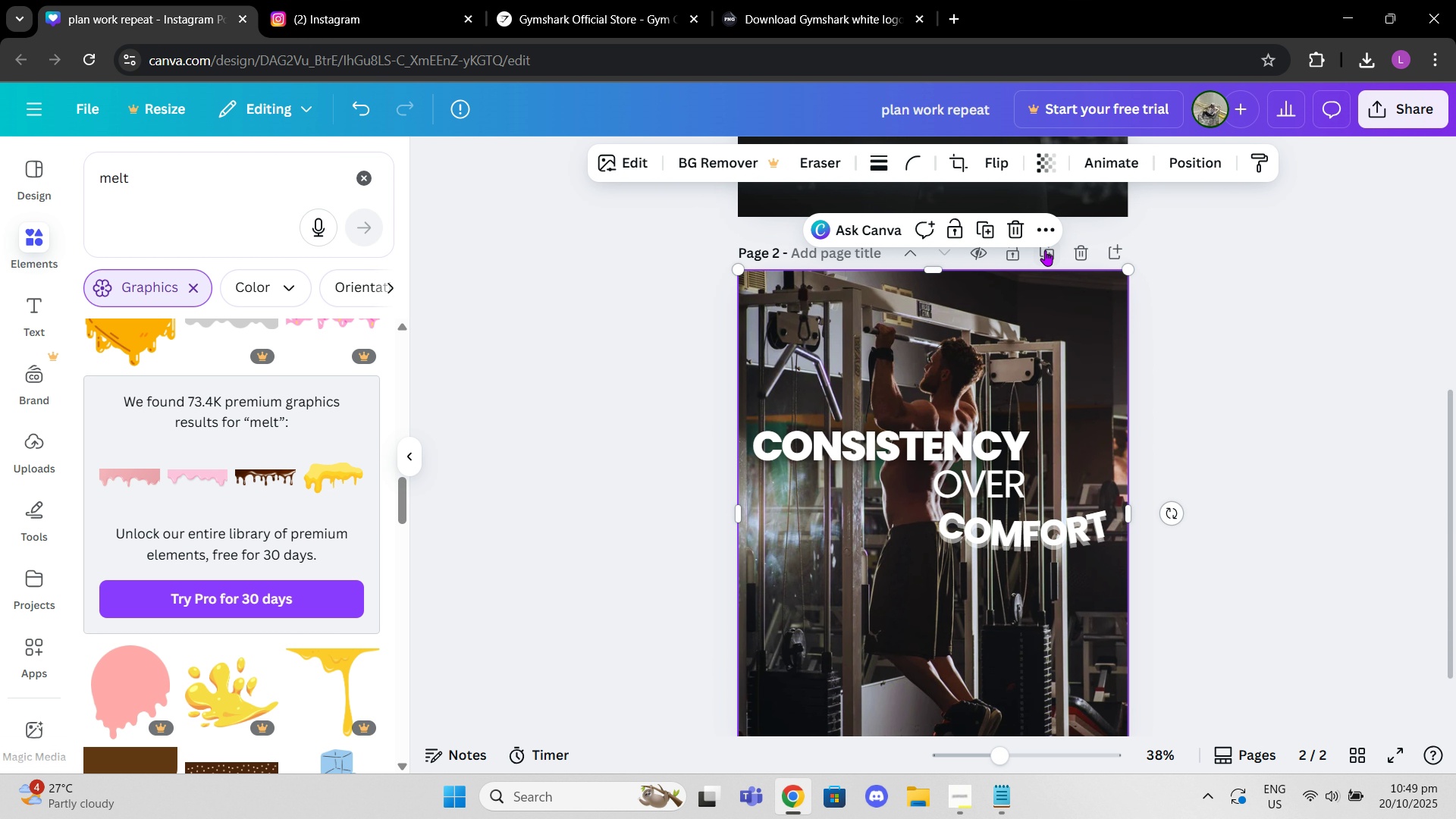 
left_click([1045, 250])
 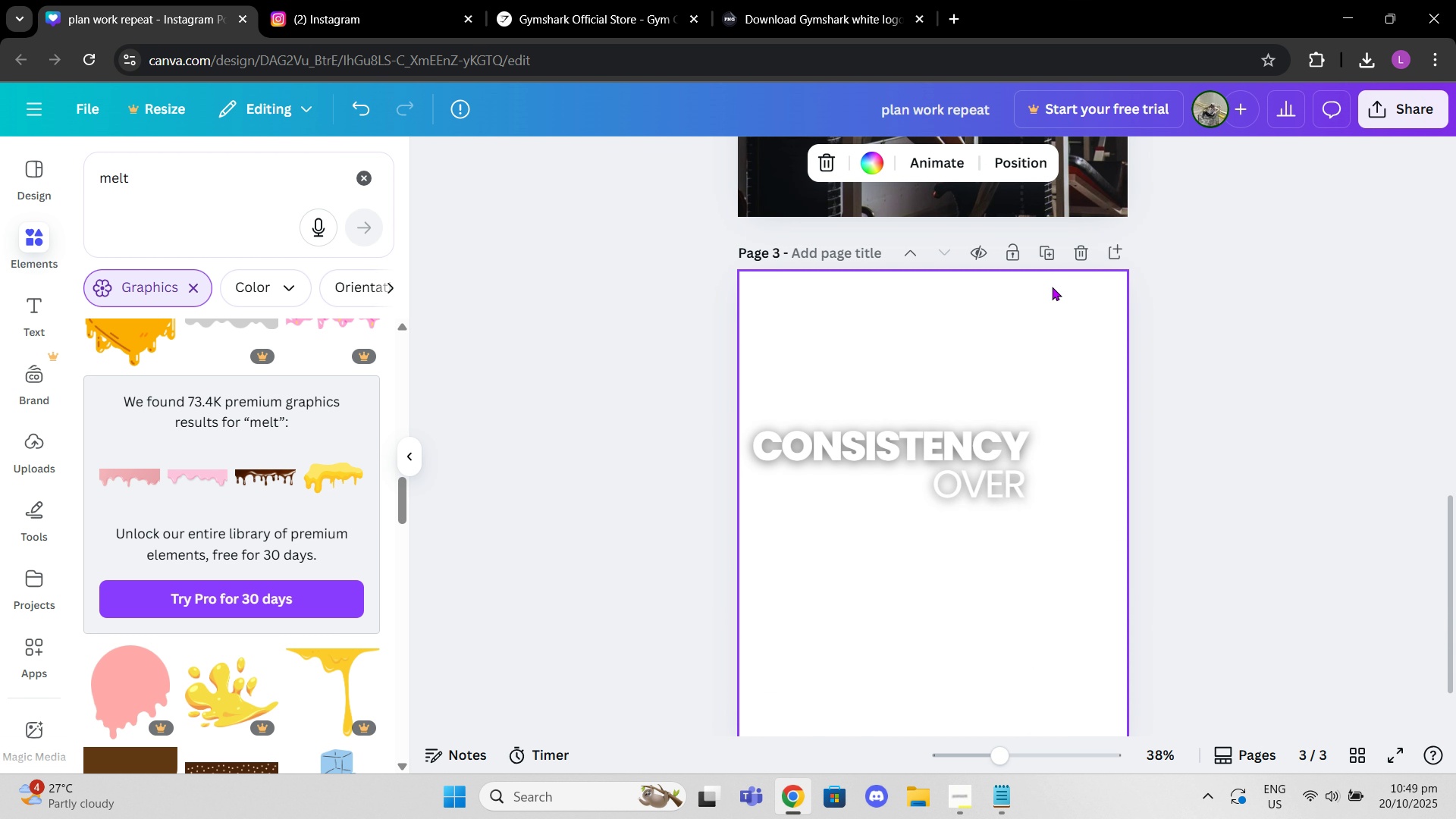 
scroll: coordinate [1052, 287], scroll_direction: up, amount: 1.0
 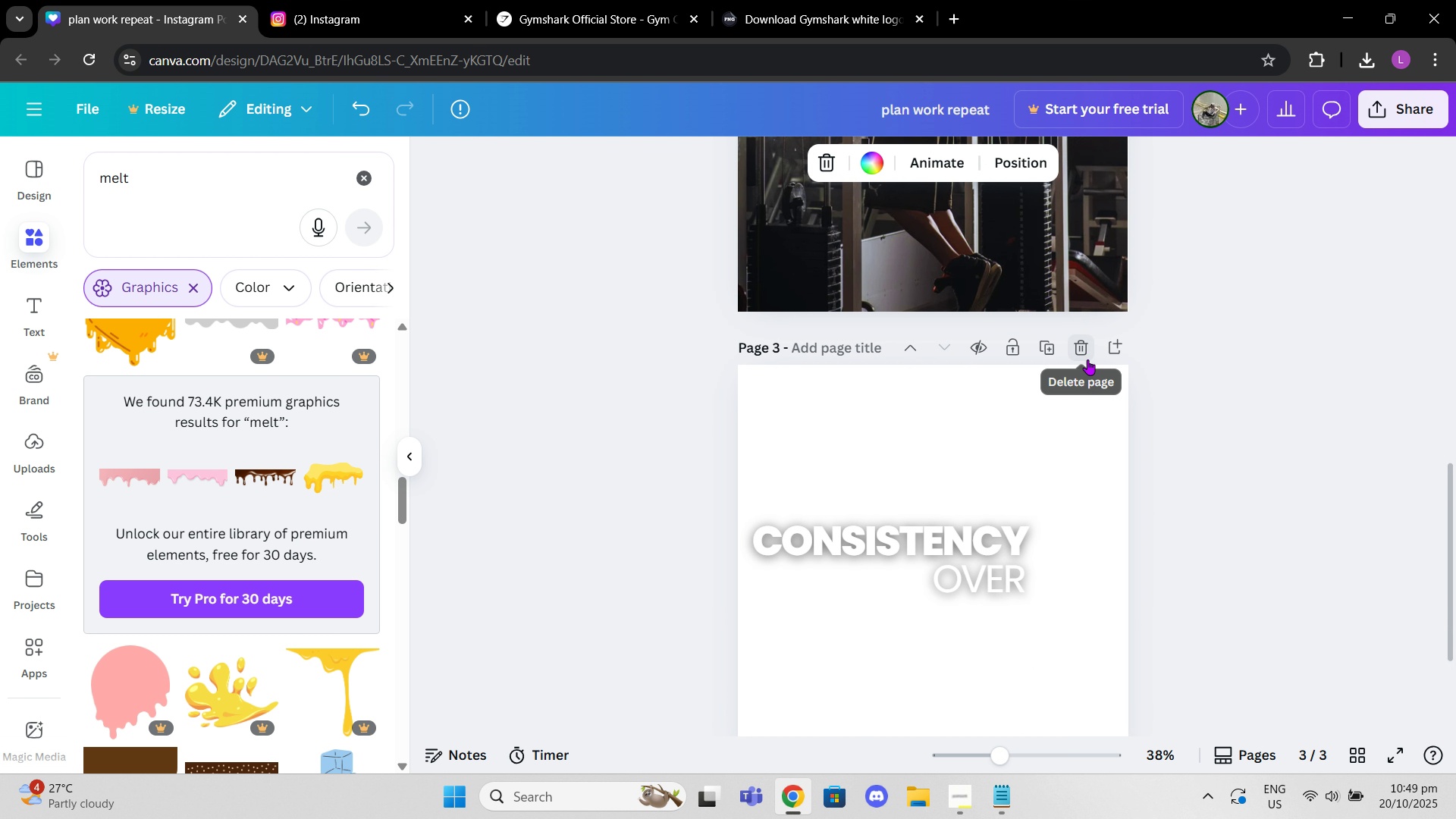 
scroll: coordinate [1085, 370], scroll_direction: down, amount: 2.0
 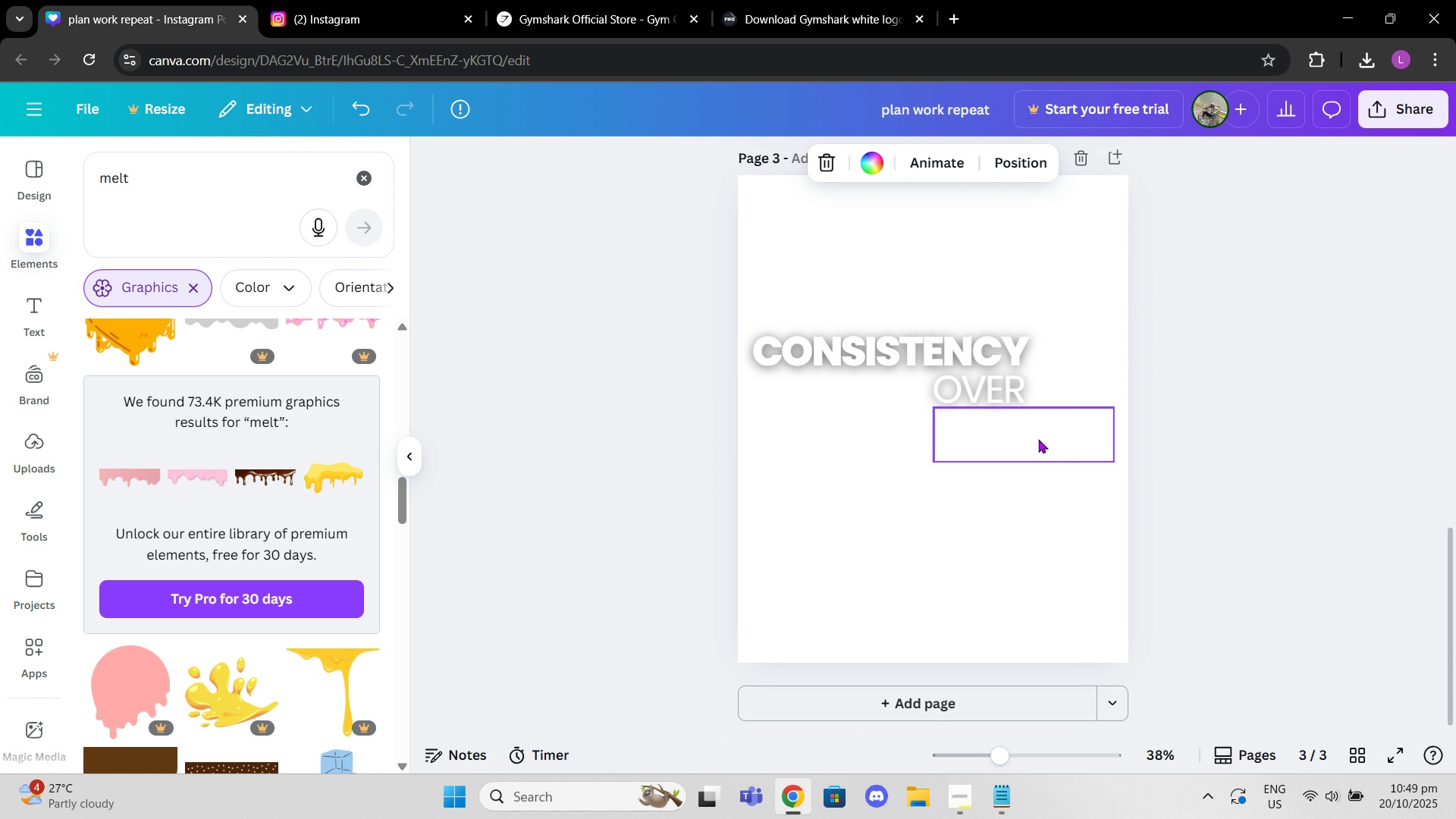 
left_click([1038, 439])
 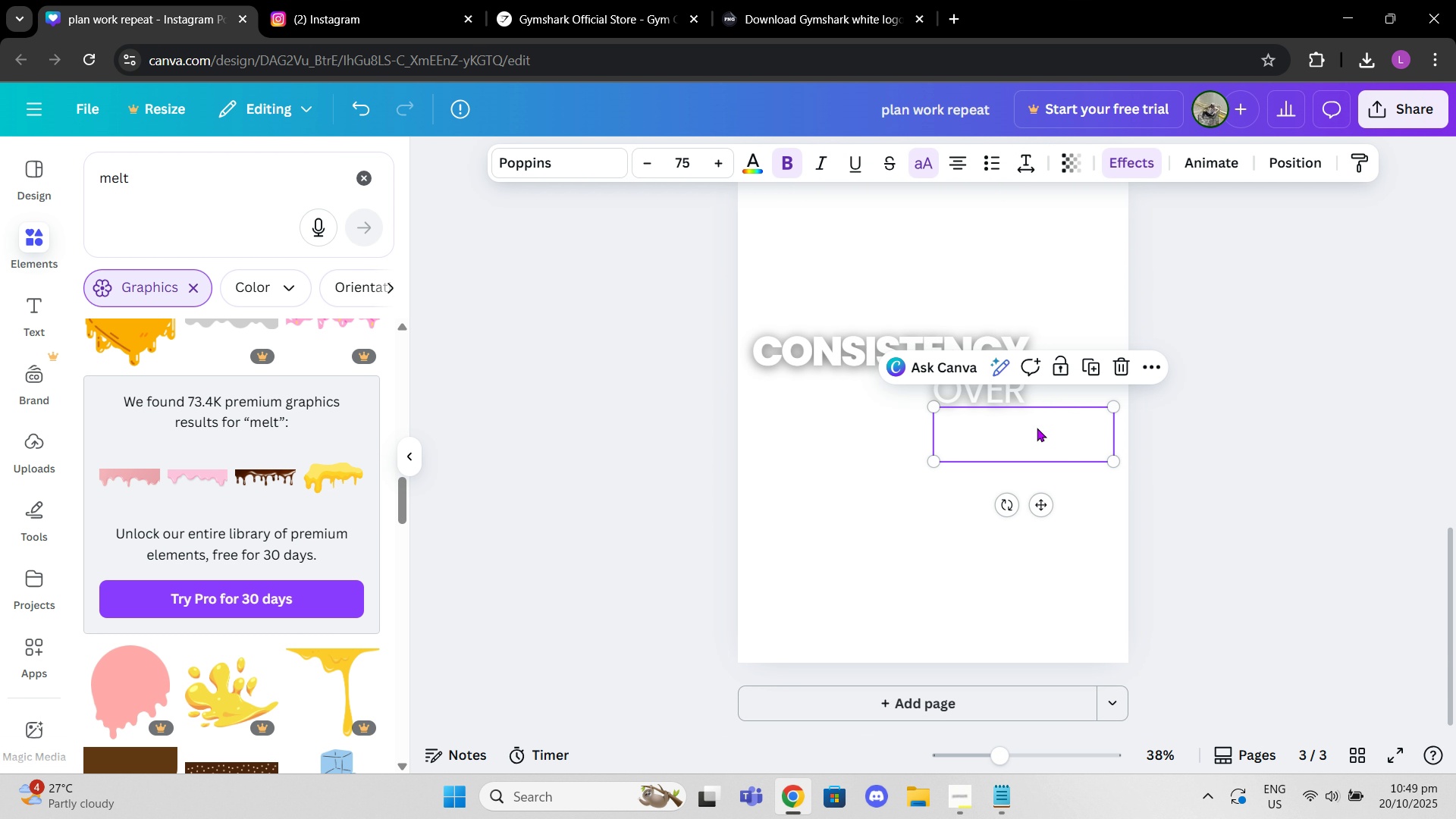 
scroll: coordinate [1037, 428], scroll_direction: up, amount: 4.0
 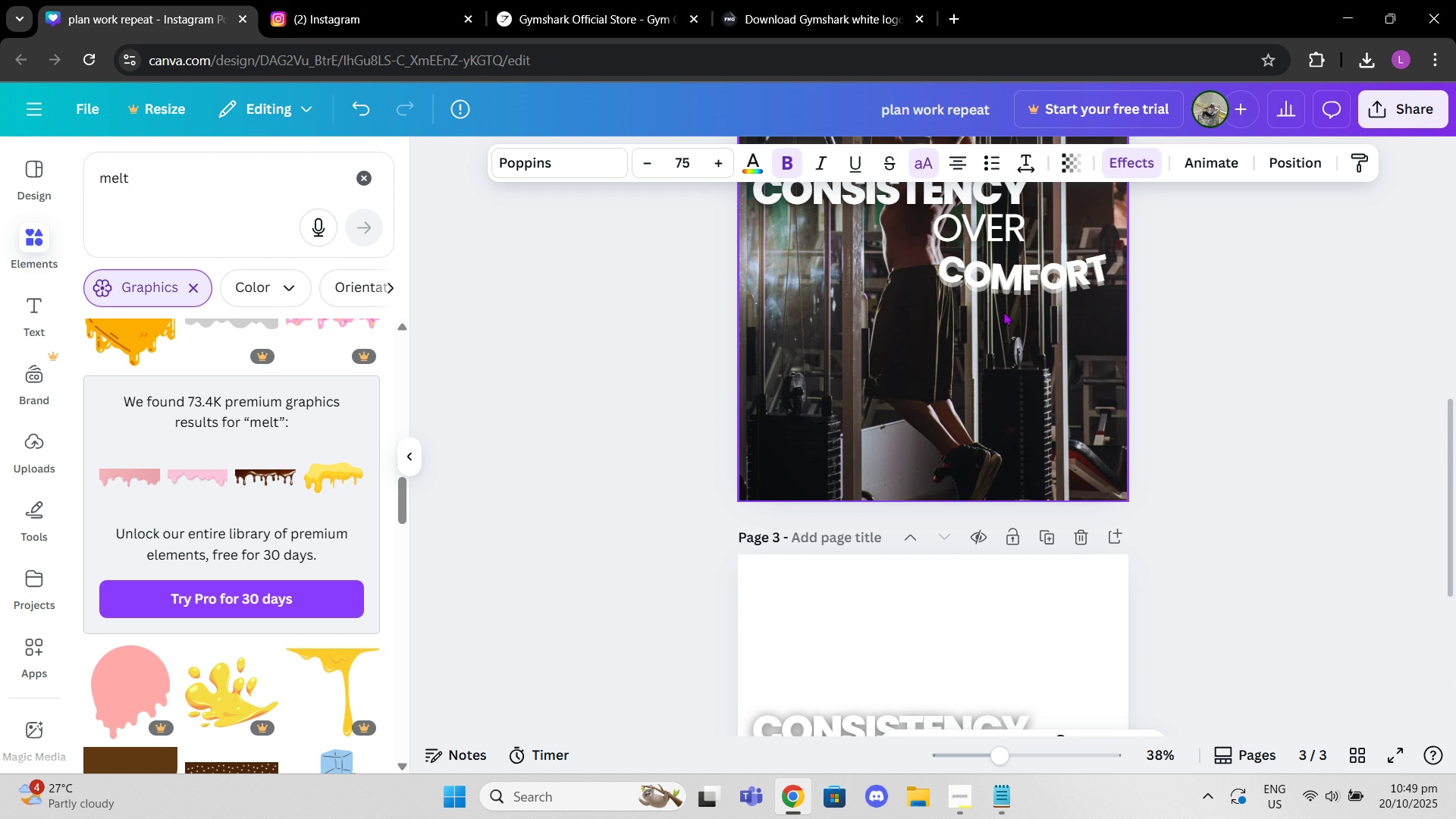 
left_click([1003, 312])
 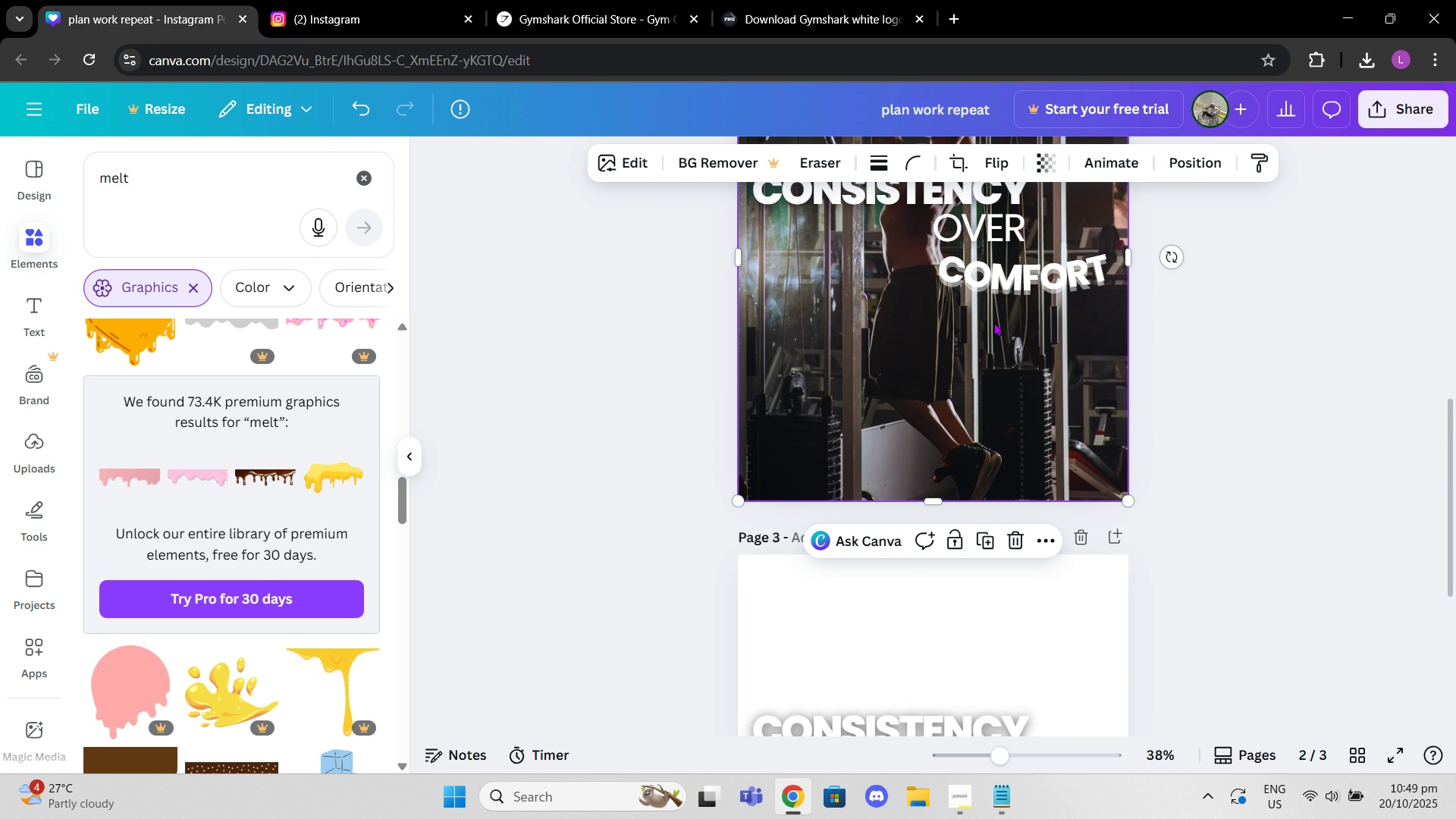 
left_click_drag(start_coordinate=[993, 322], to_coordinate=[974, 706])
 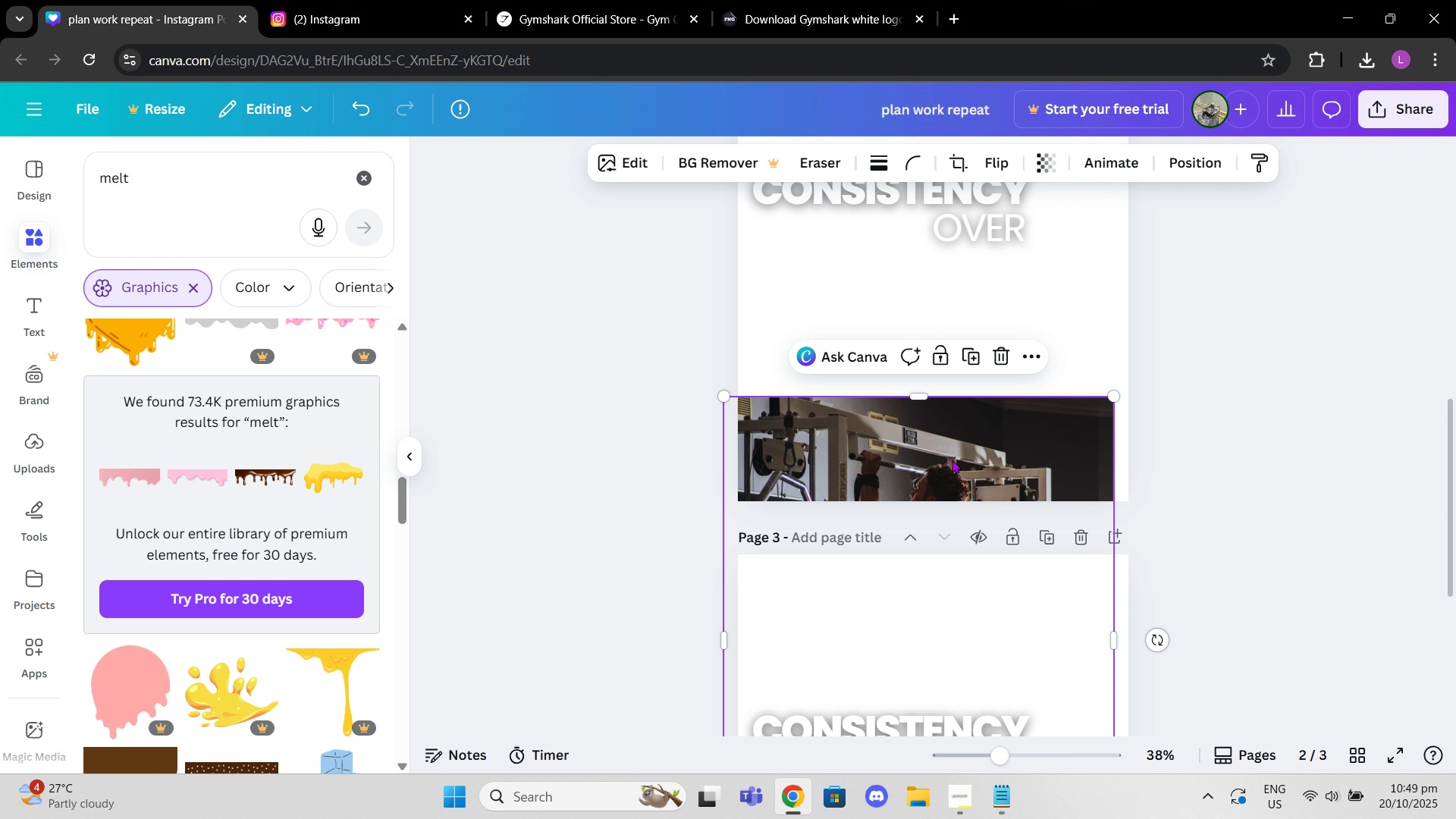 
left_click([952, 459])
 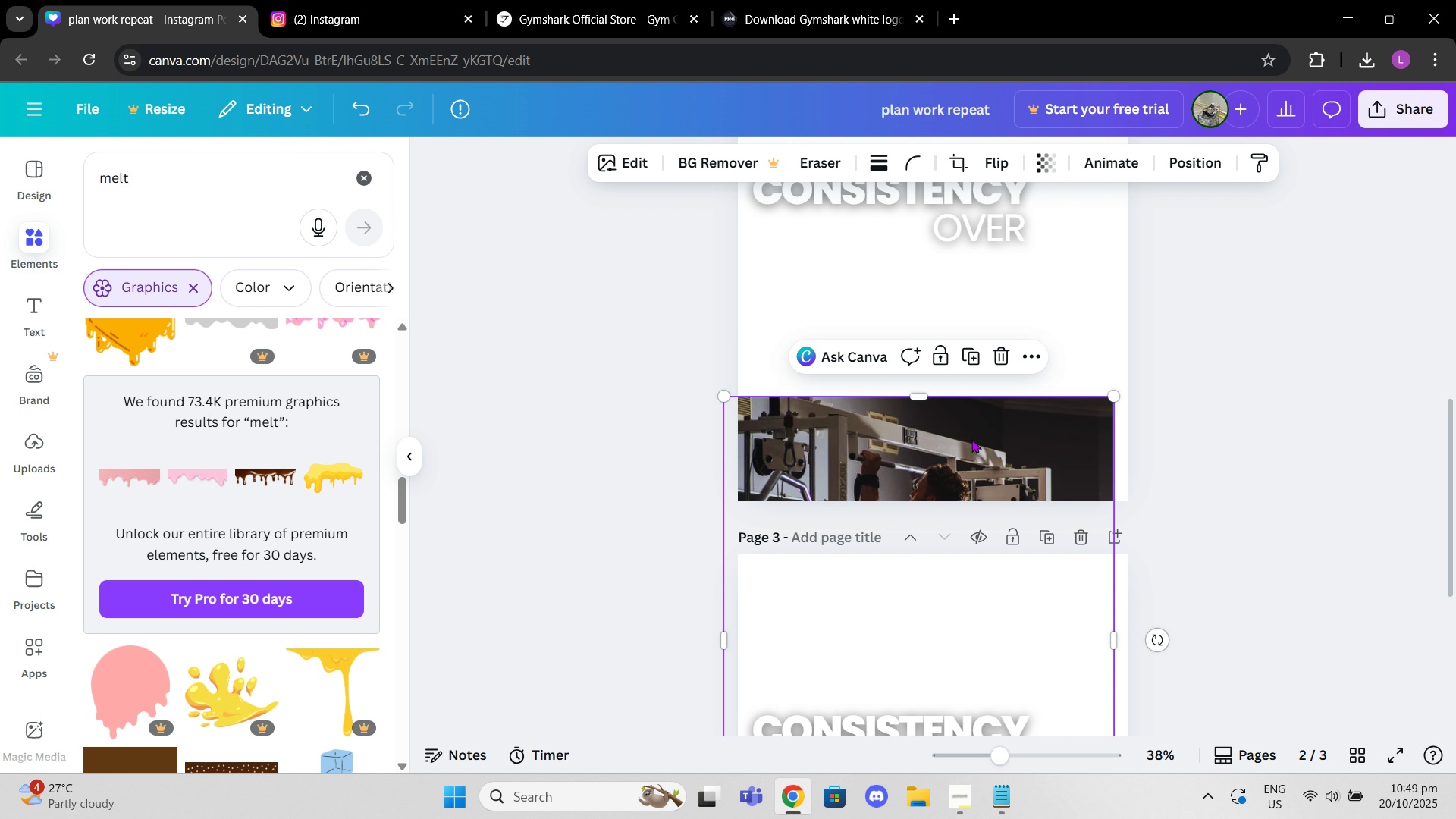 
key(Control+C)
 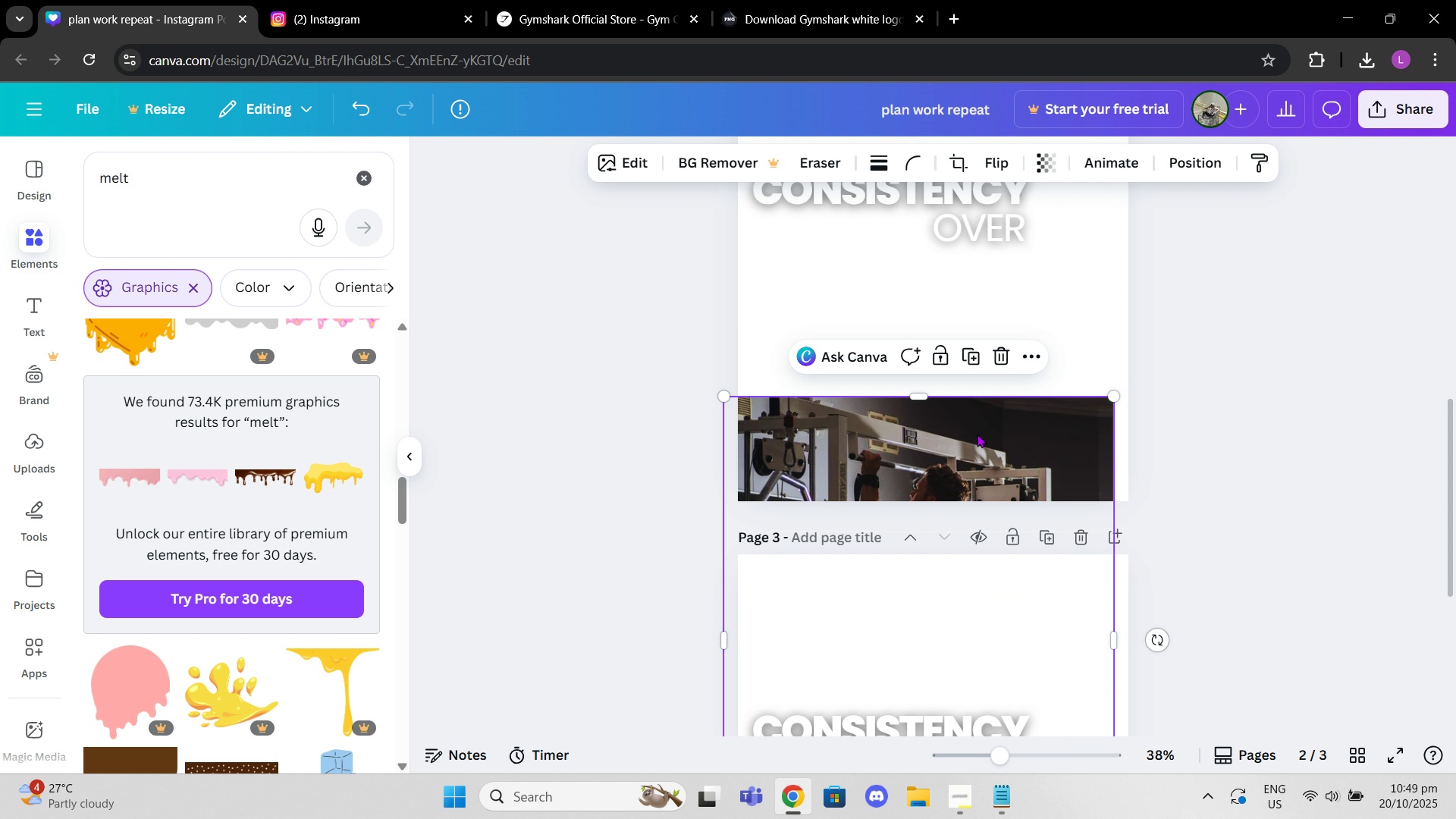 
left_click_drag(start_coordinate=[973, 436], to_coordinate=[981, 206])
 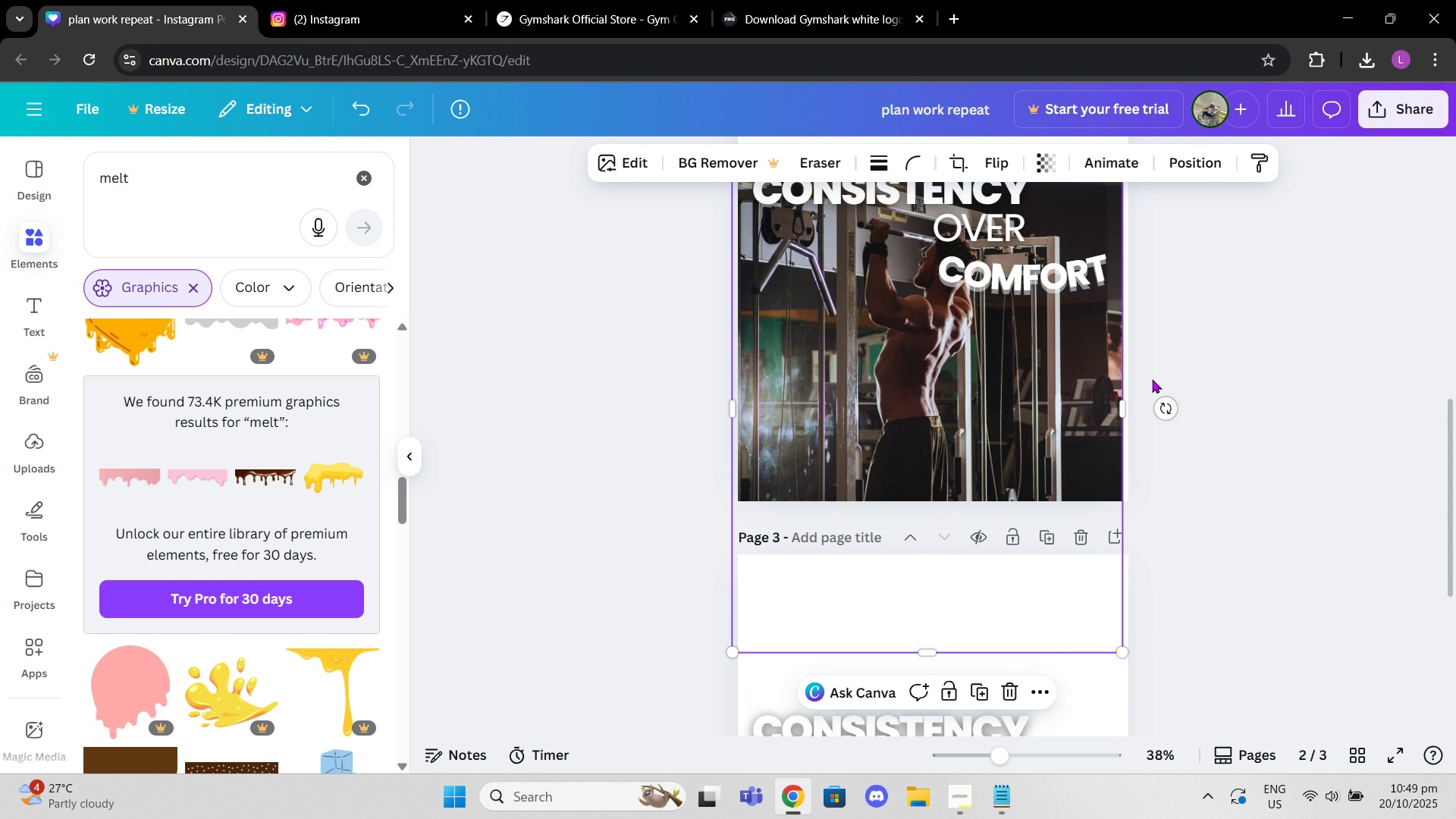 
left_click([1152, 379])
 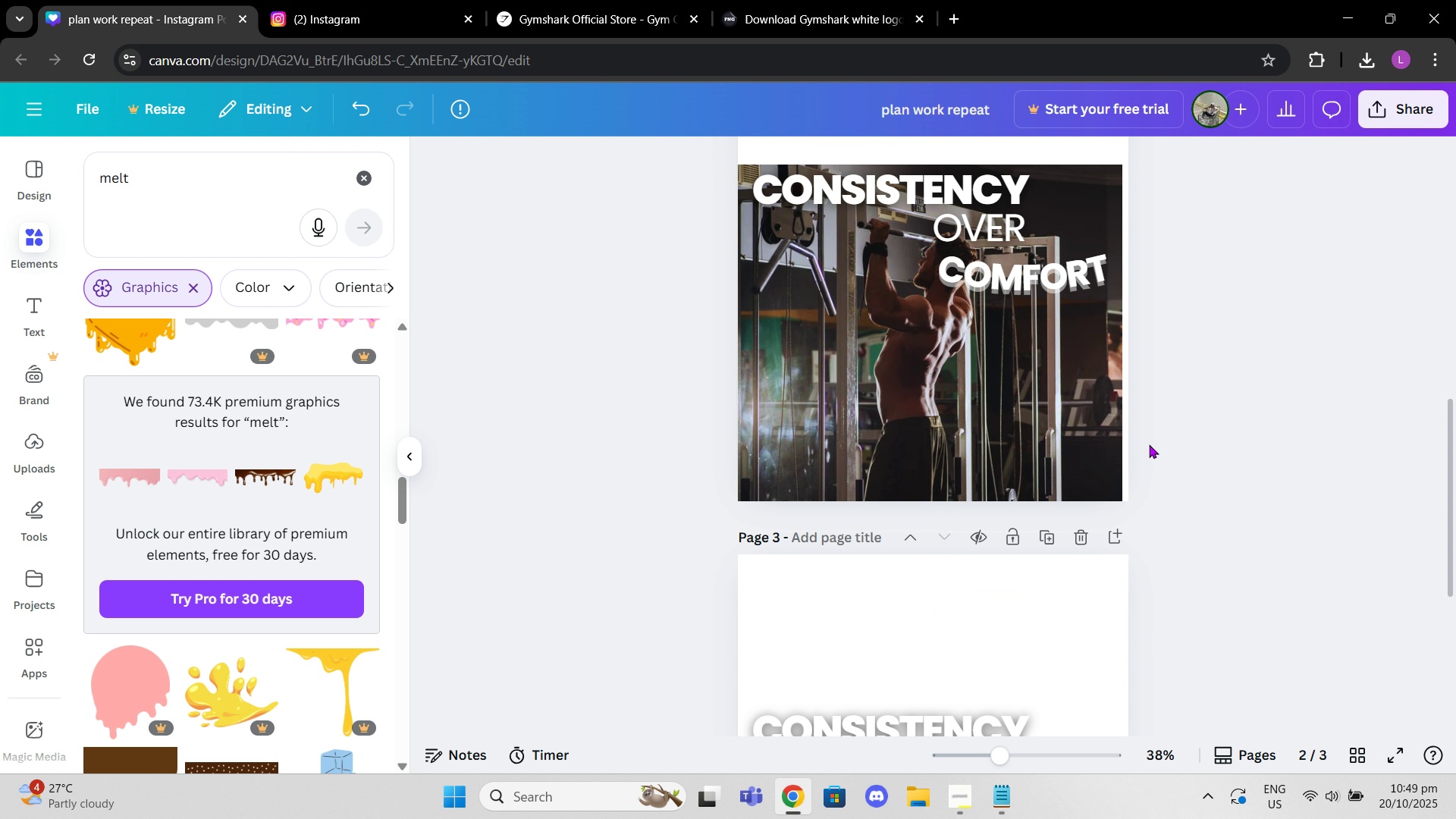 
scroll: coordinate [1150, 443], scroll_direction: down, amount: 2.0
 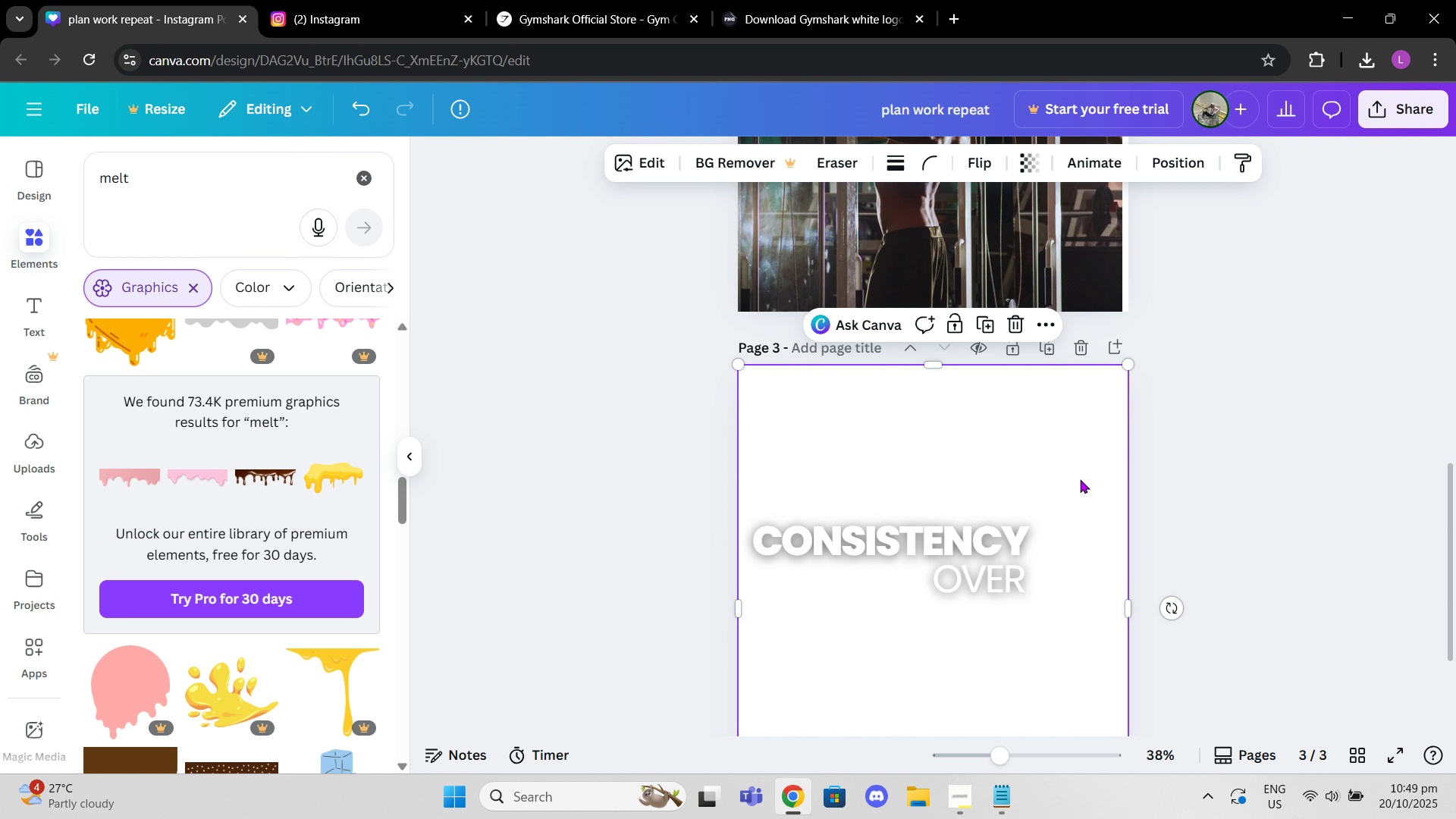 
left_click([1080, 479])
 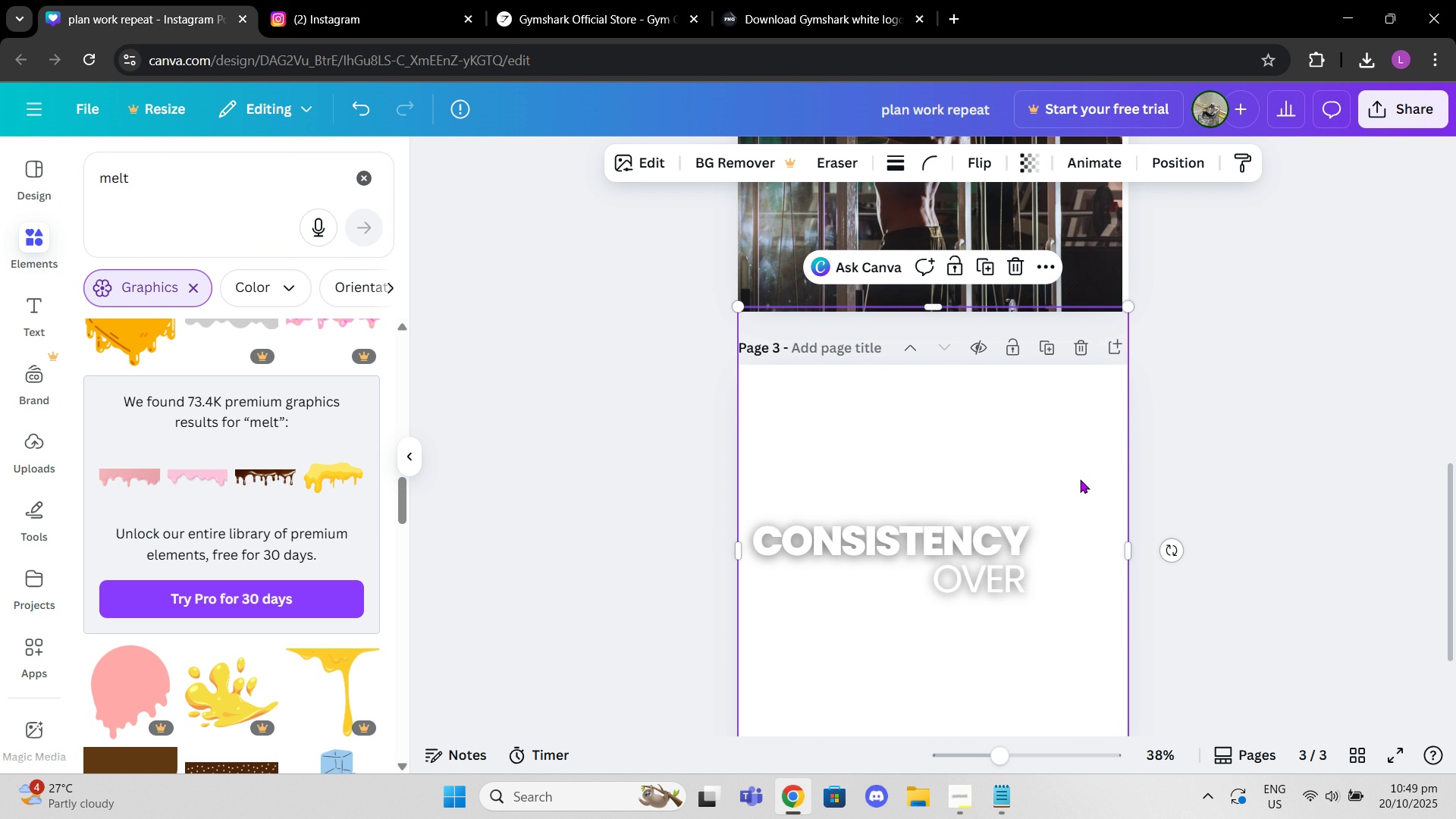 
key(Control+V)
 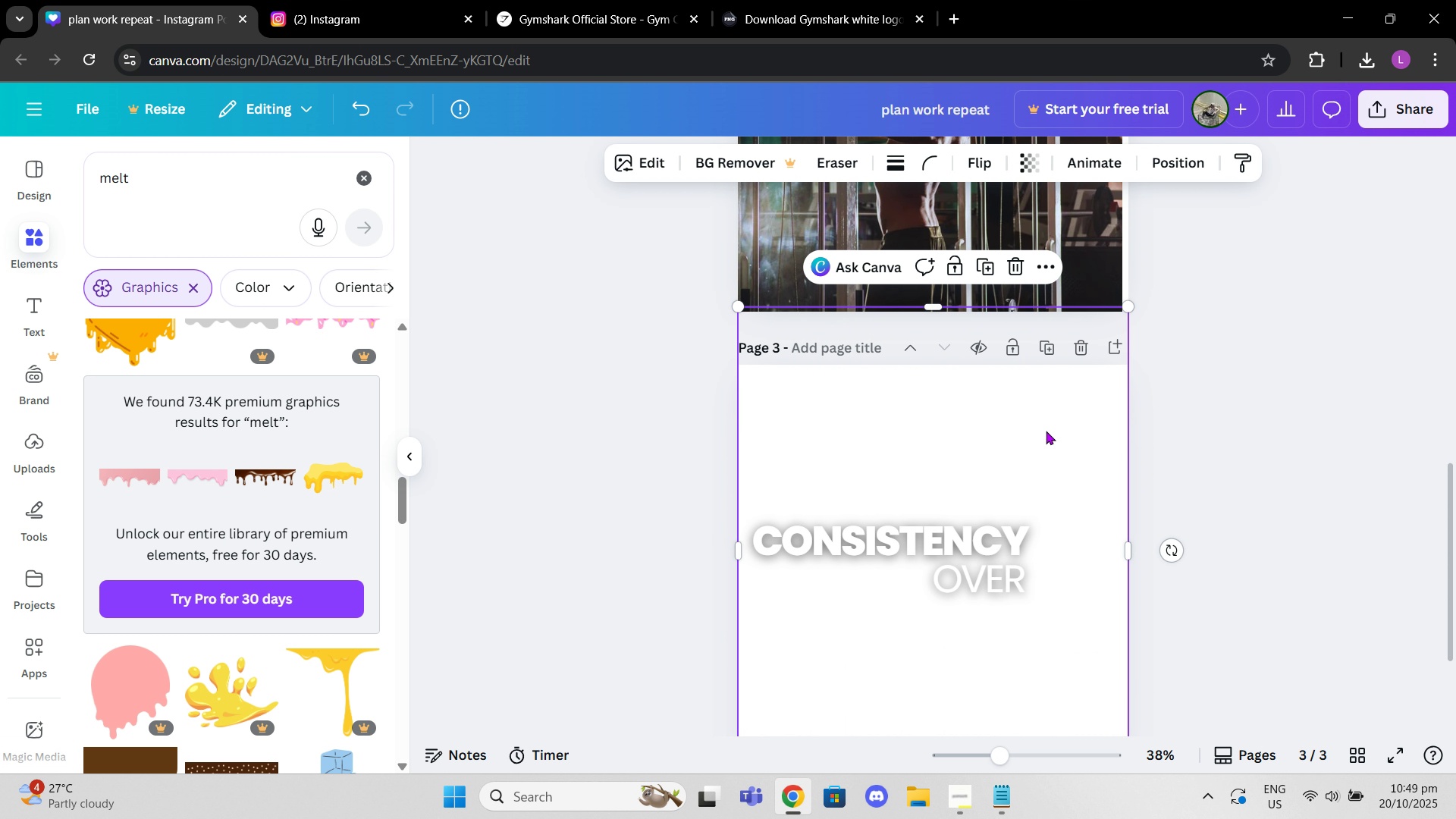 
left_click_drag(start_coordinate=[1046, 431], to_coordinate=[1044, 484])
 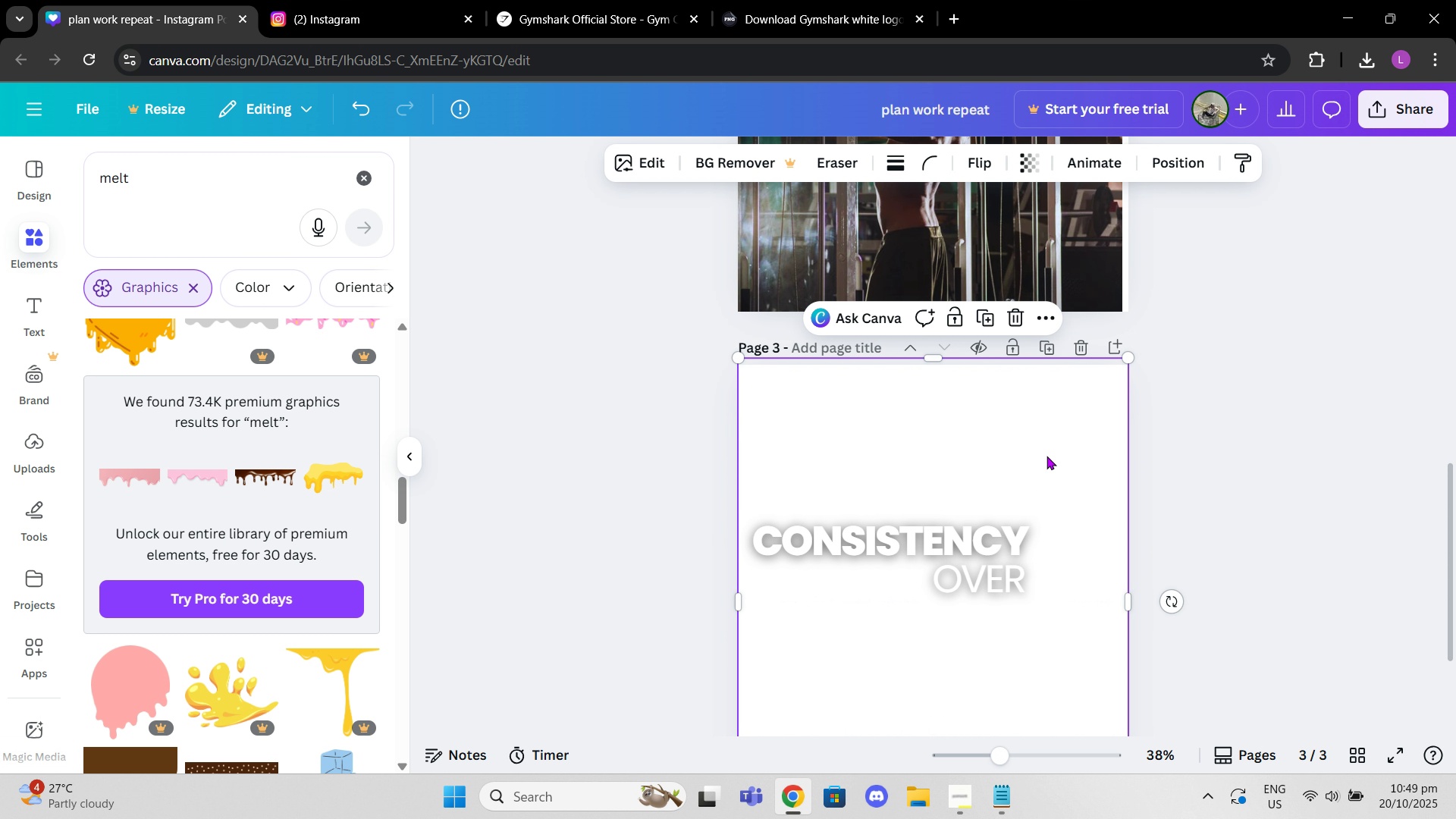 
double_click([1044, 484])
 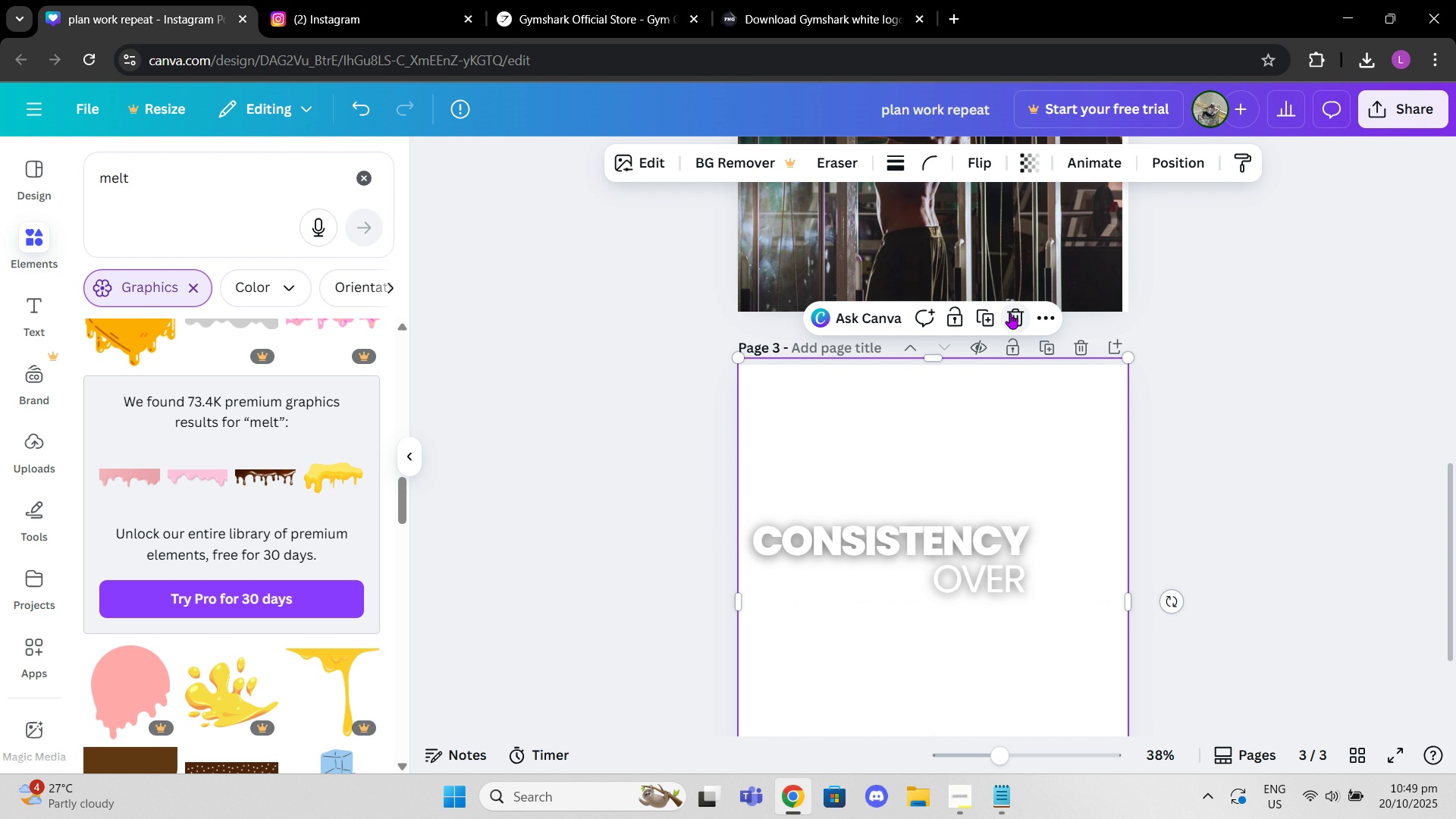 
left_click([1010, 313])
 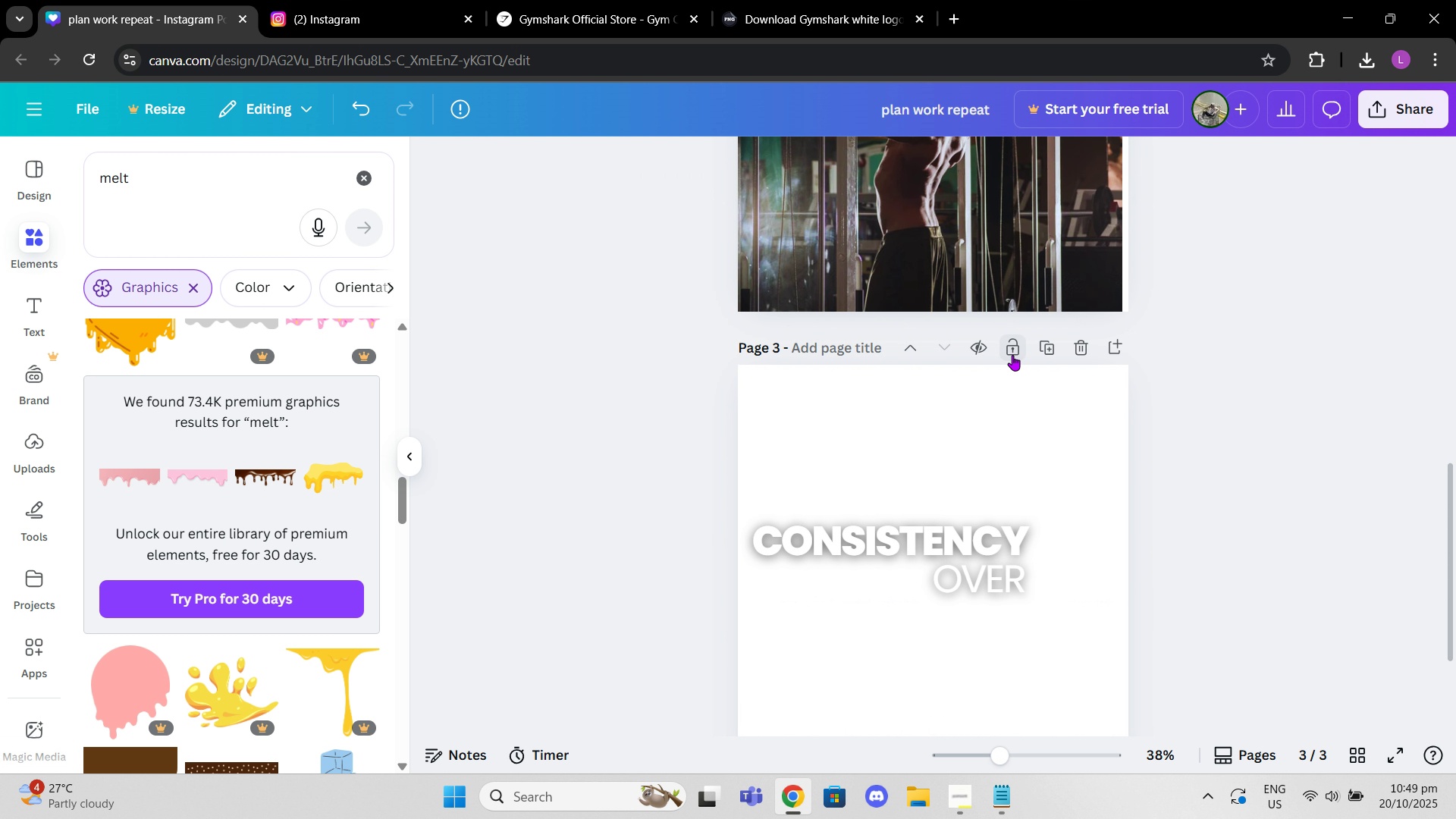 
scroll: coordinate [1012, 355], scroll_direction: up, amount: 3.0
 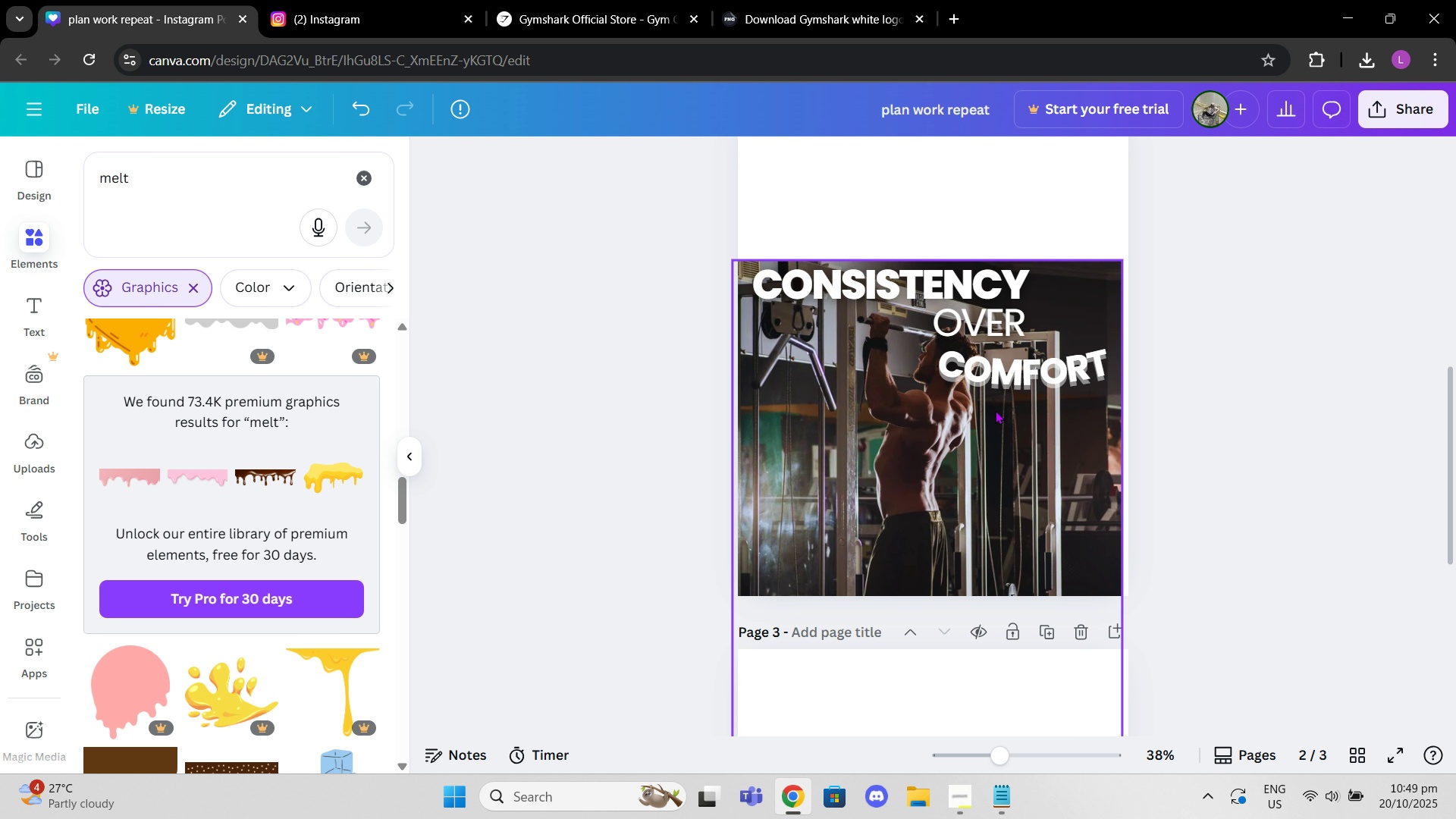 
left_click([994, 410])
 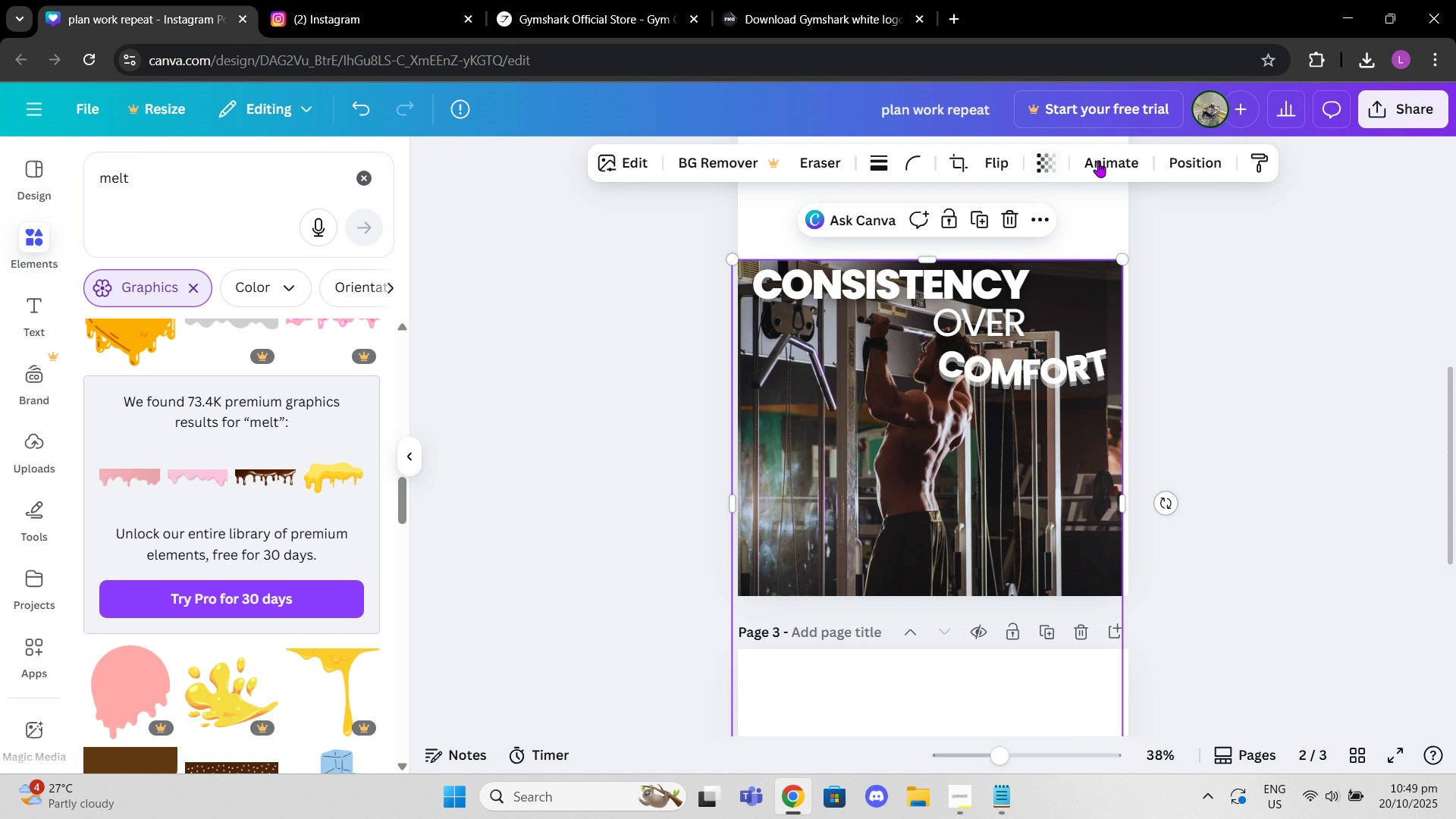 
left_click([1175, 162])
 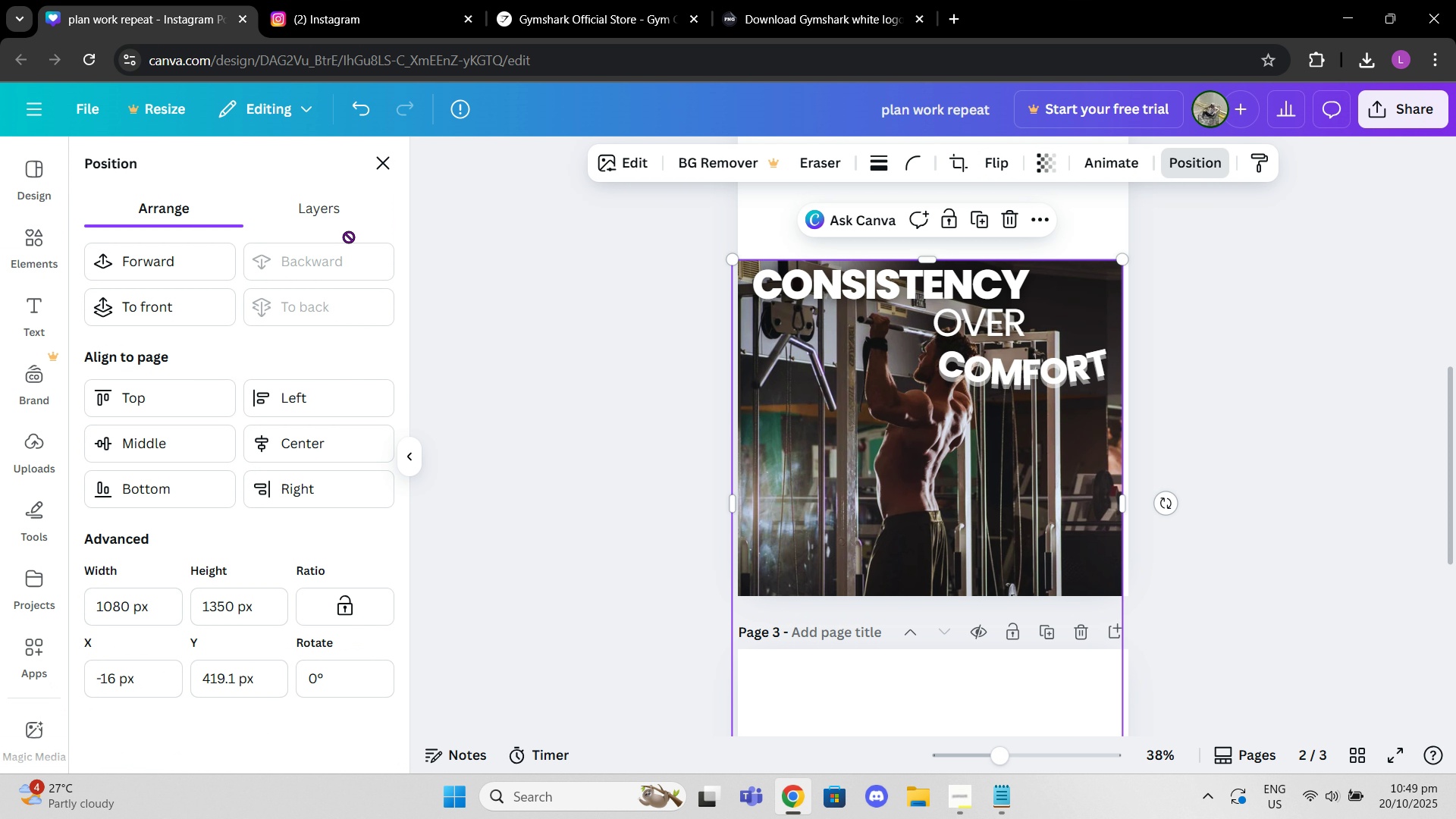 
left_click([335, 221])
 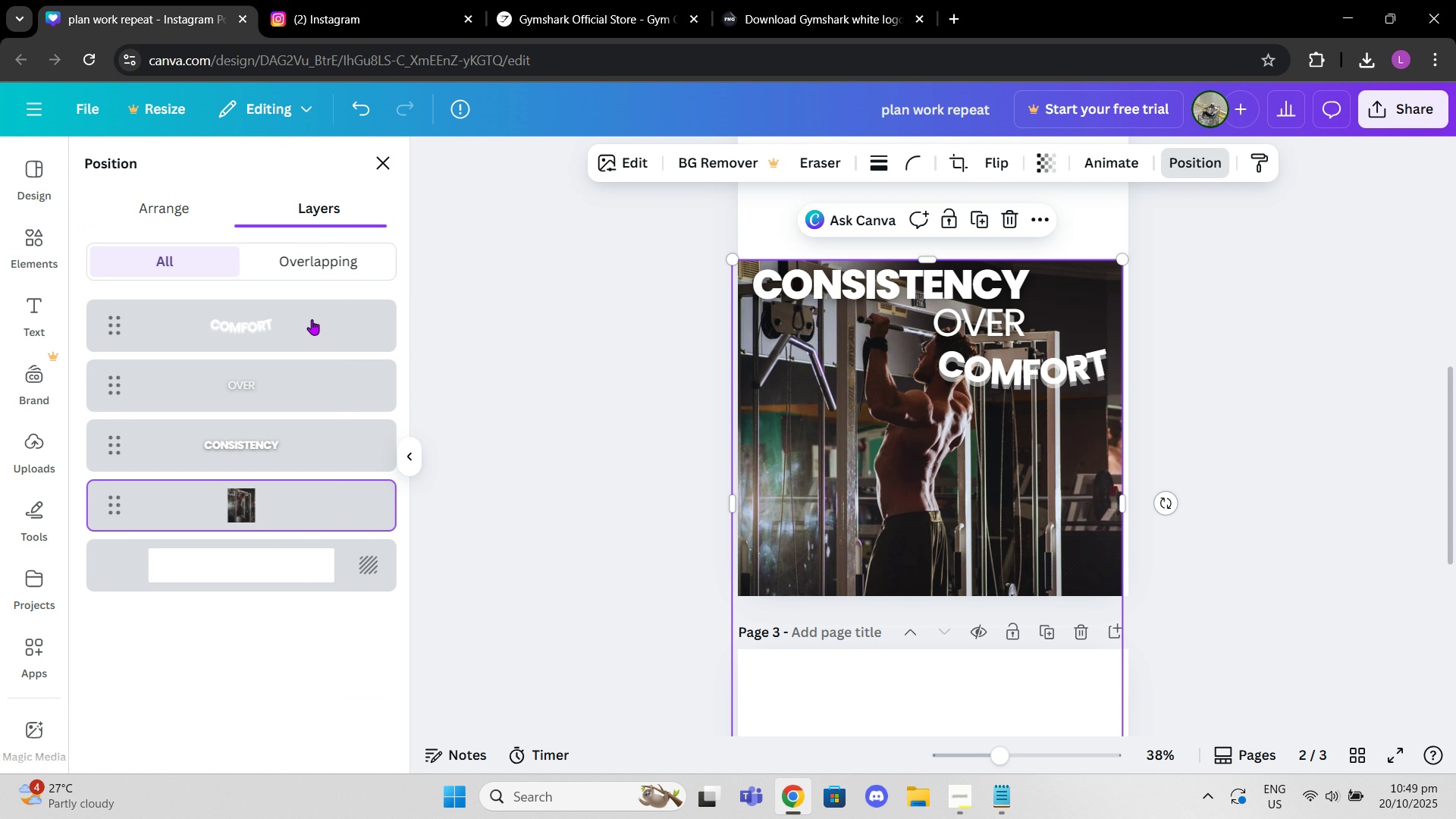 
scroll: coordinate [312, 340], scroll_direction: down, amount: 5.0
 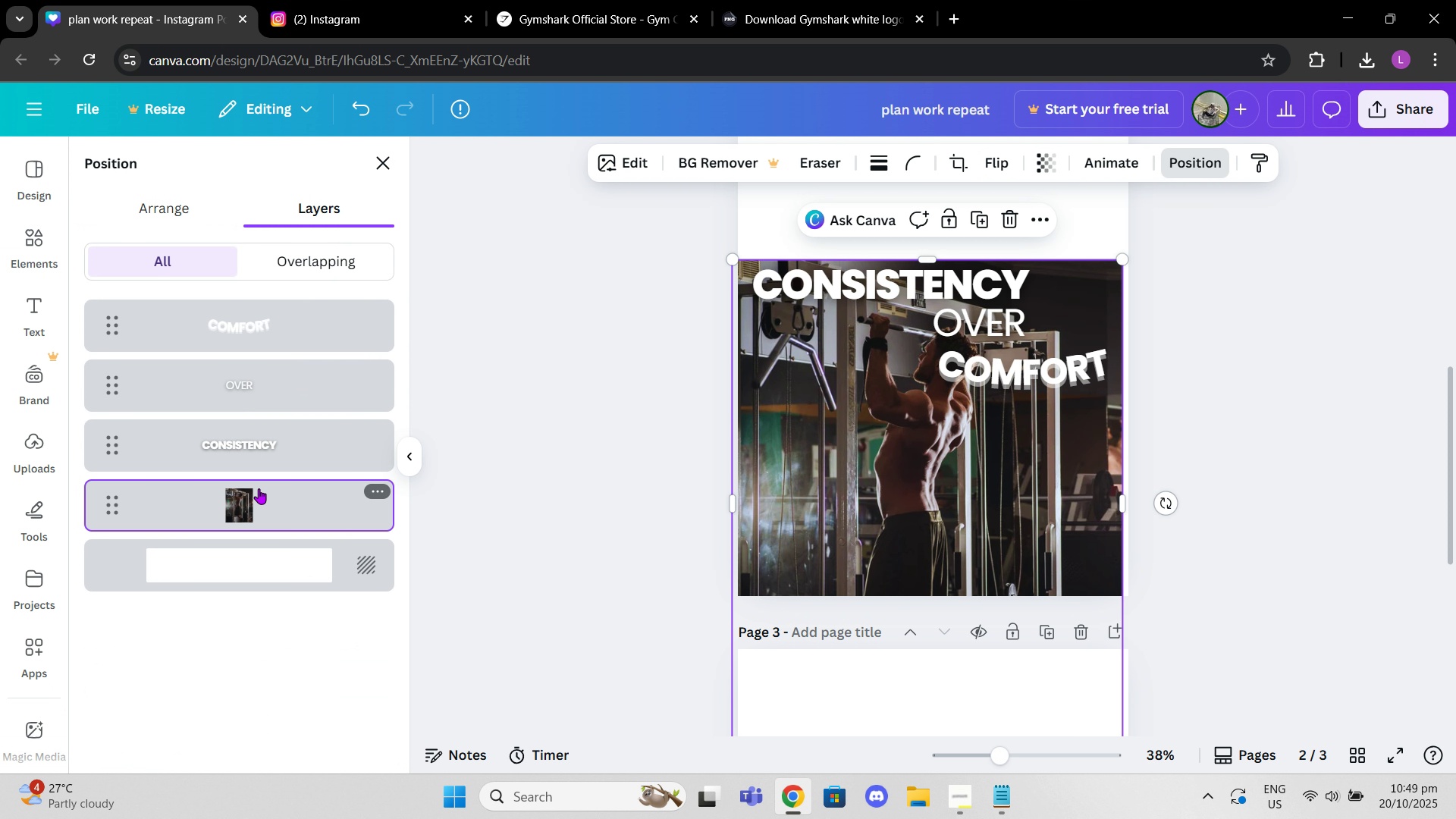 
left_click_drag(start_coordinate=[259, 488], to_coordinate=[283, 555])
 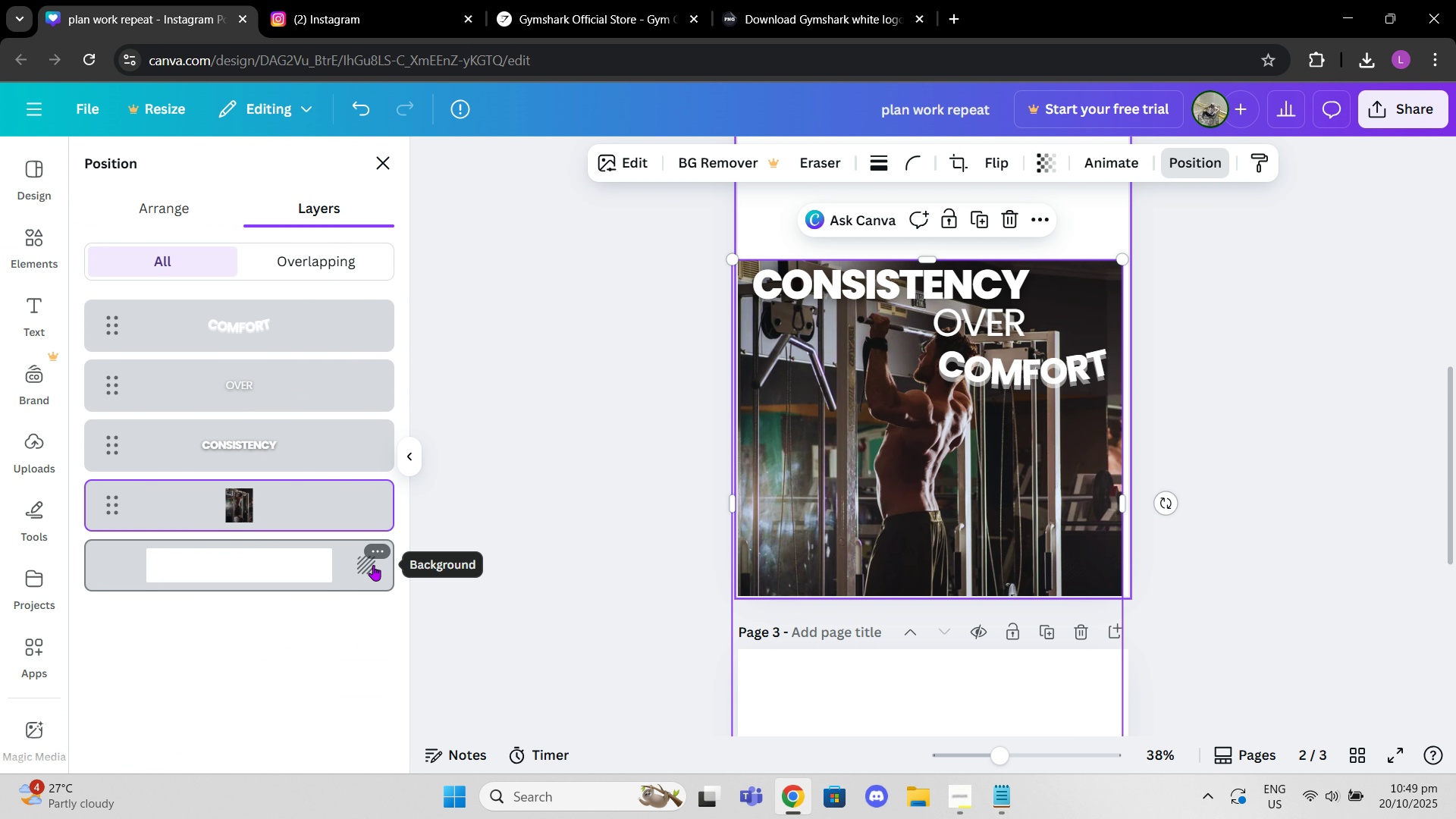 
left_click([373, 565])
 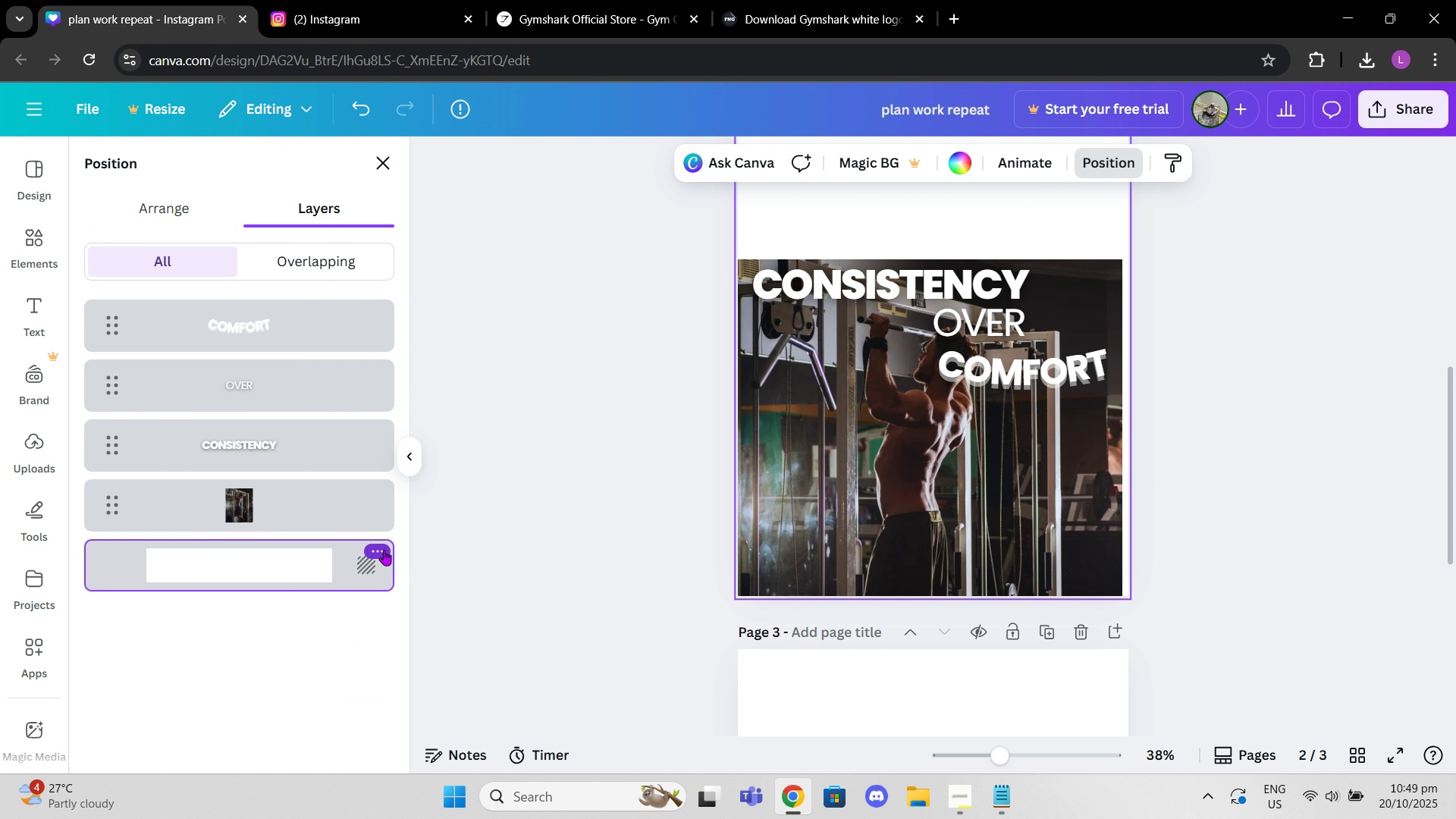 
left_click([384, 550])
 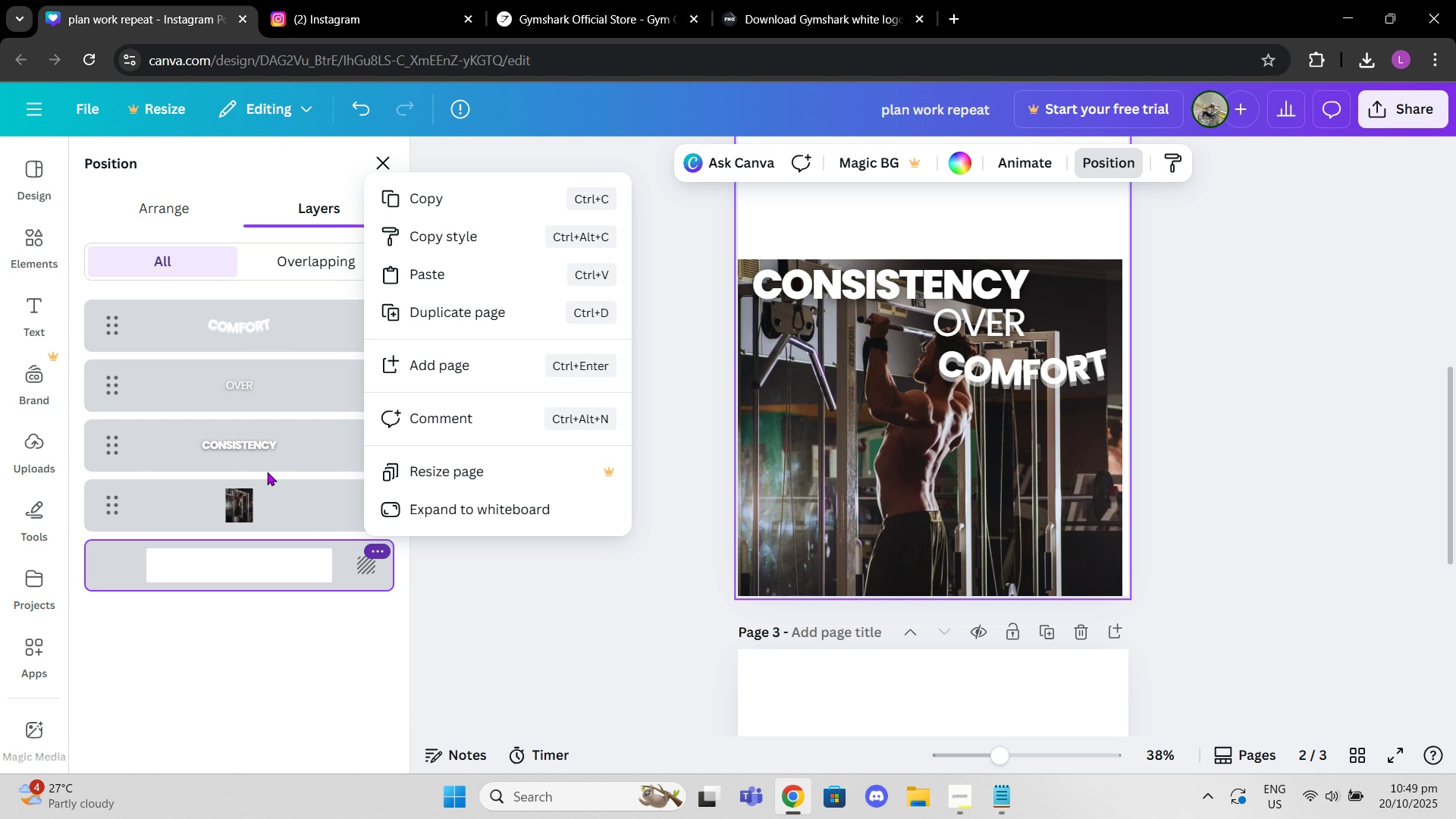 
double_click([235, 513])
 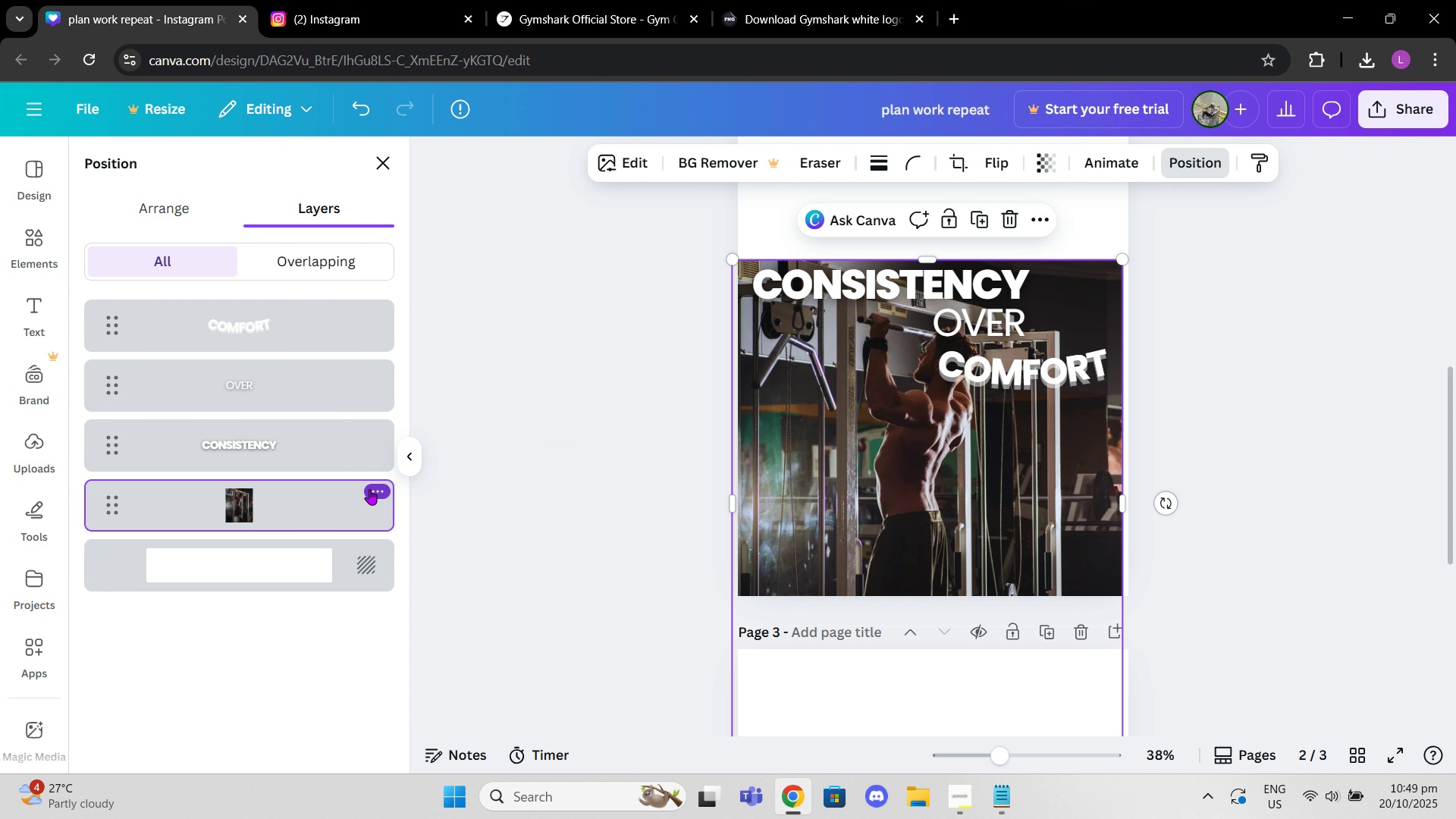 
left_click([369, 489])
 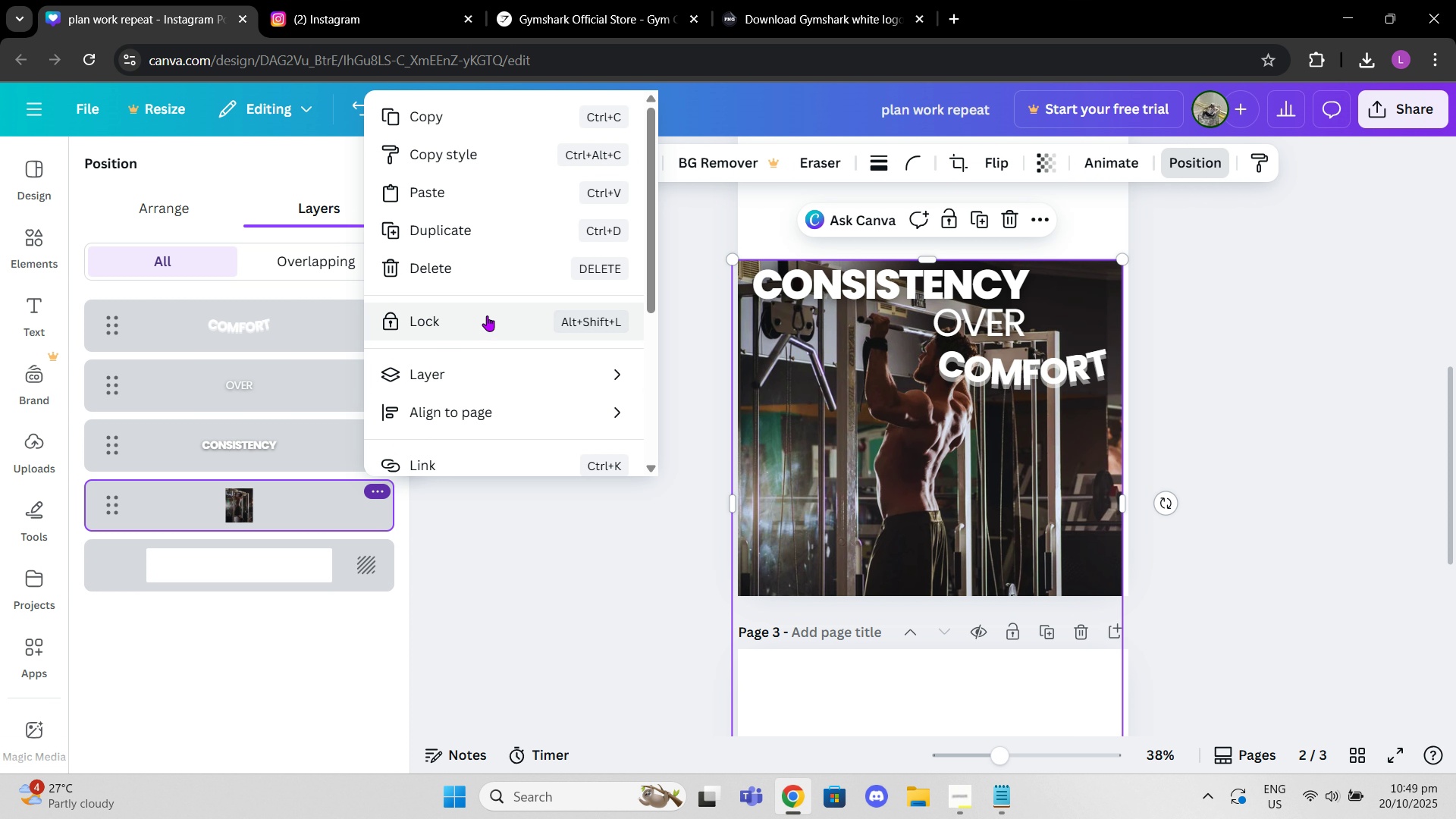 
scroll: coordinate [487, 313], scroll_direction: down, amount: 3.0
 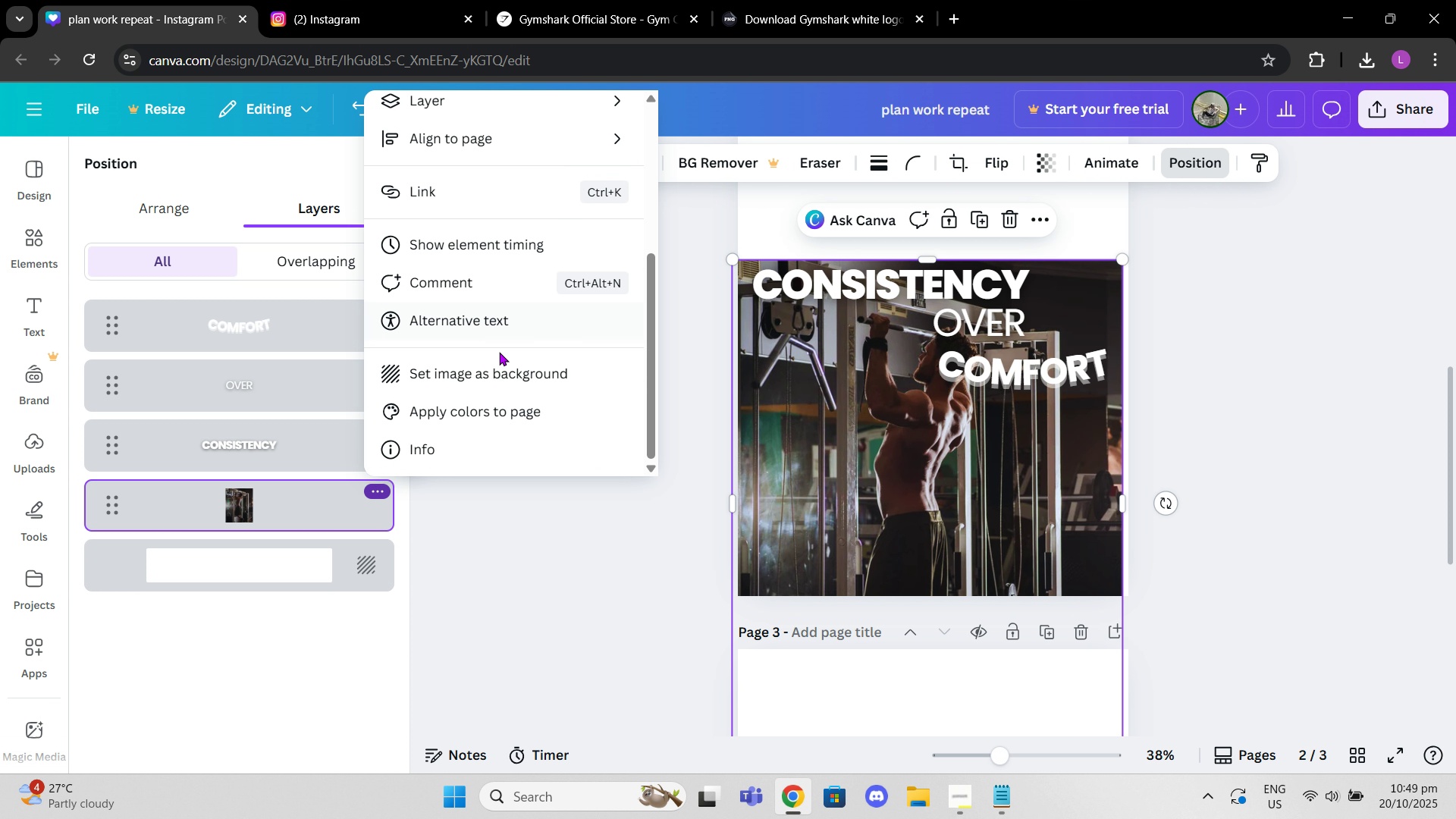 
left_click([497, 371])
 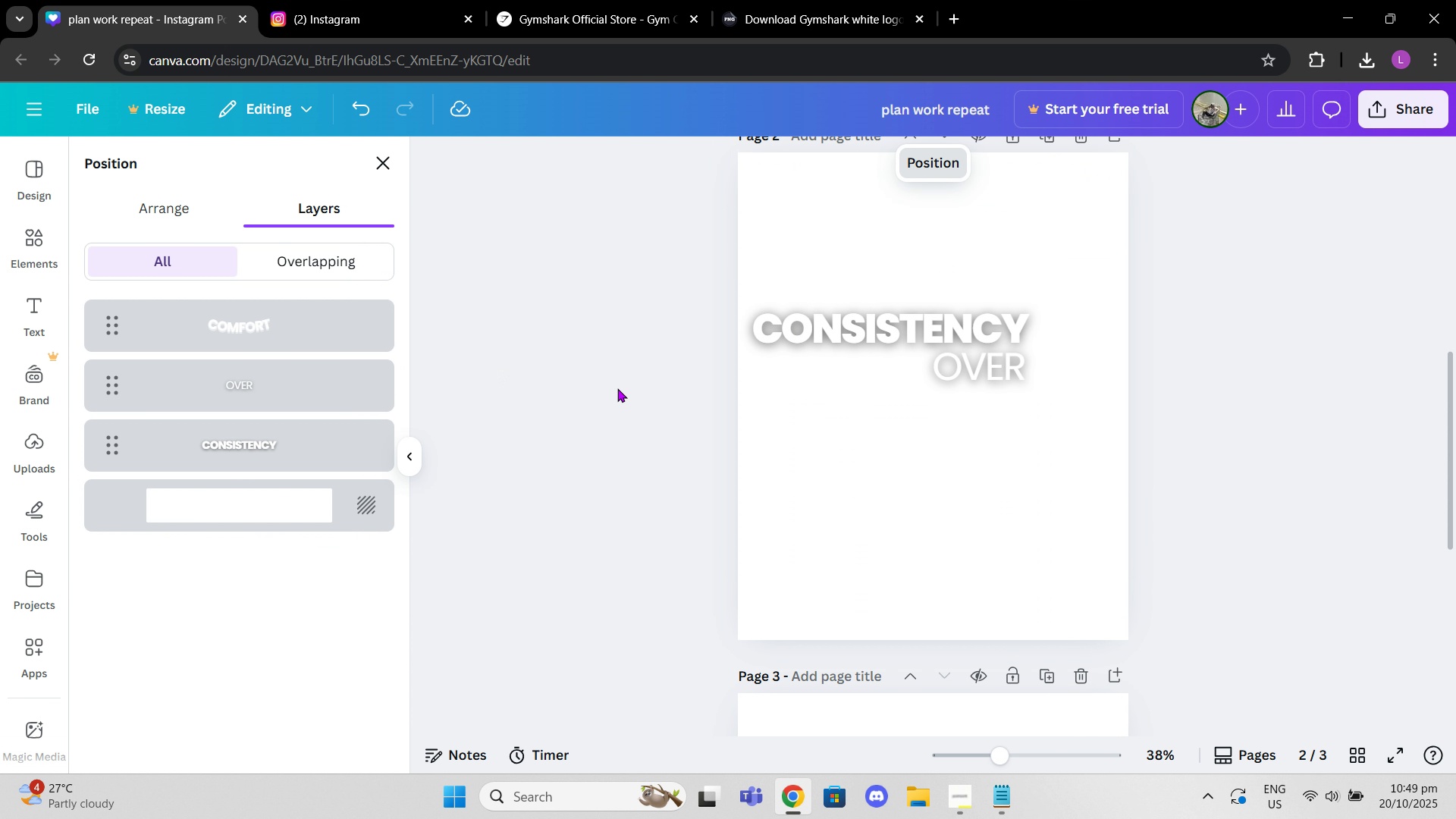 
scroll: coordinate [706, 438], scroll_direction: up, amount: 9.0
 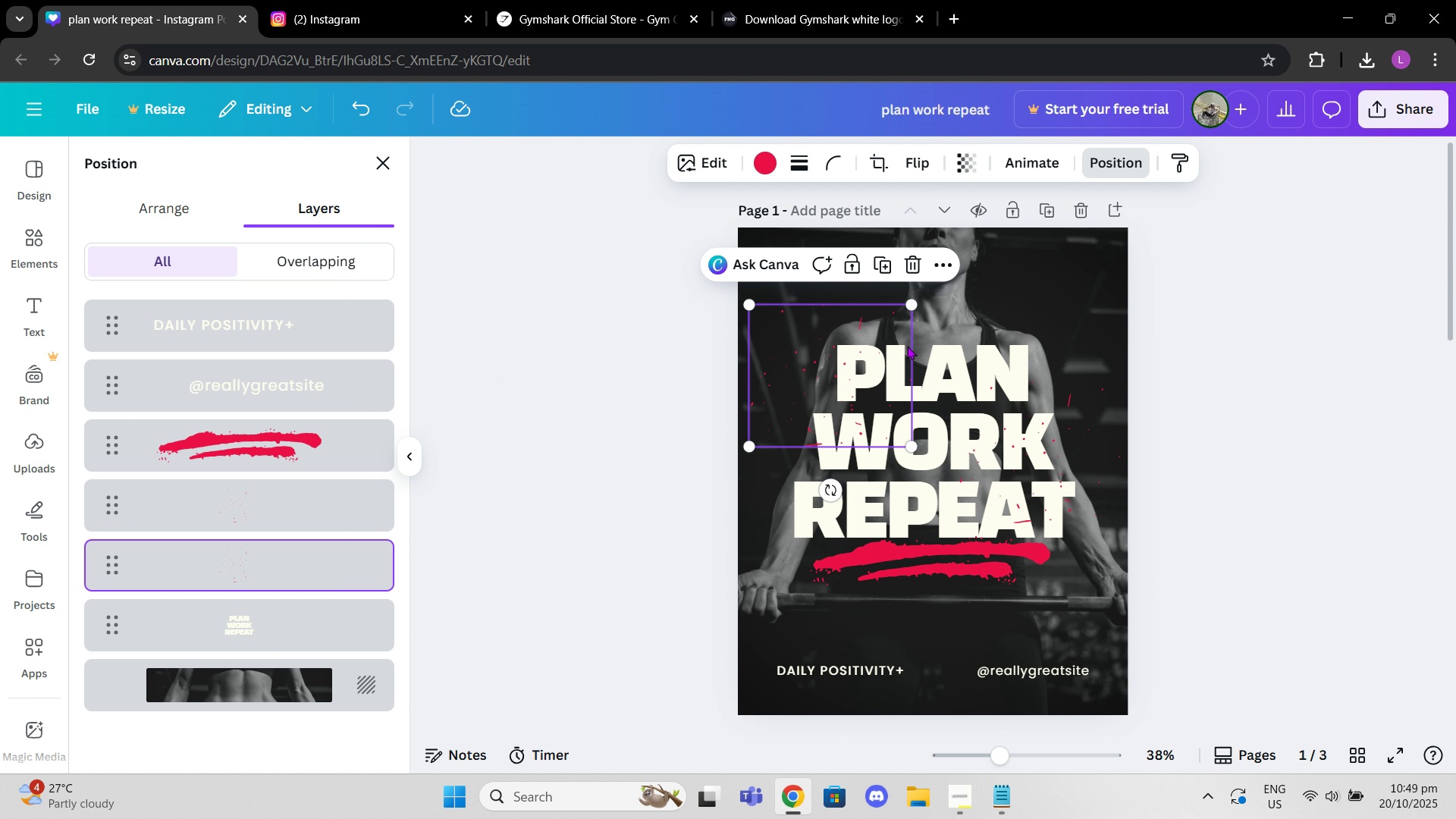 
double_click([998, 275])
 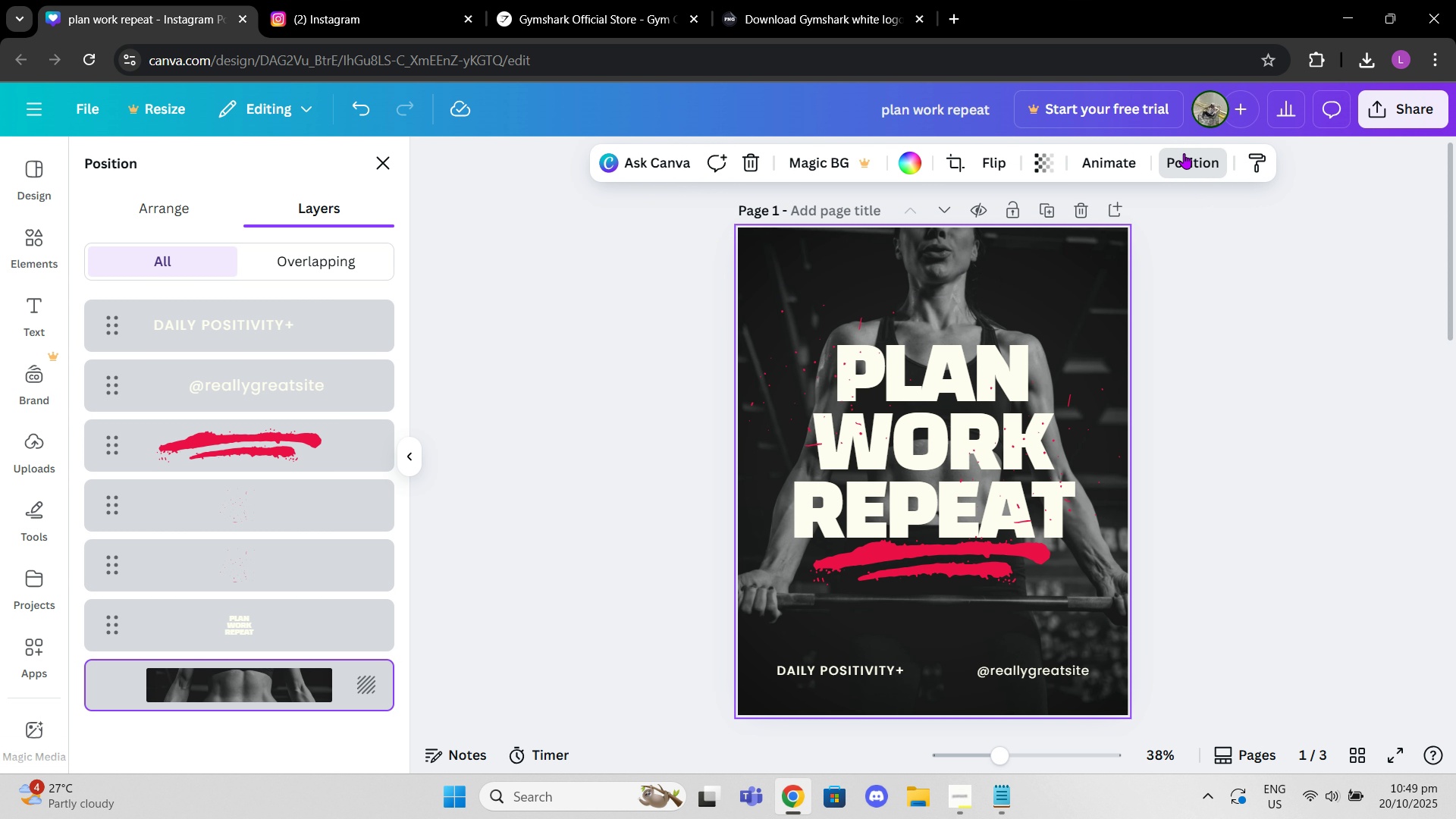 
left_click([1184, 153])
 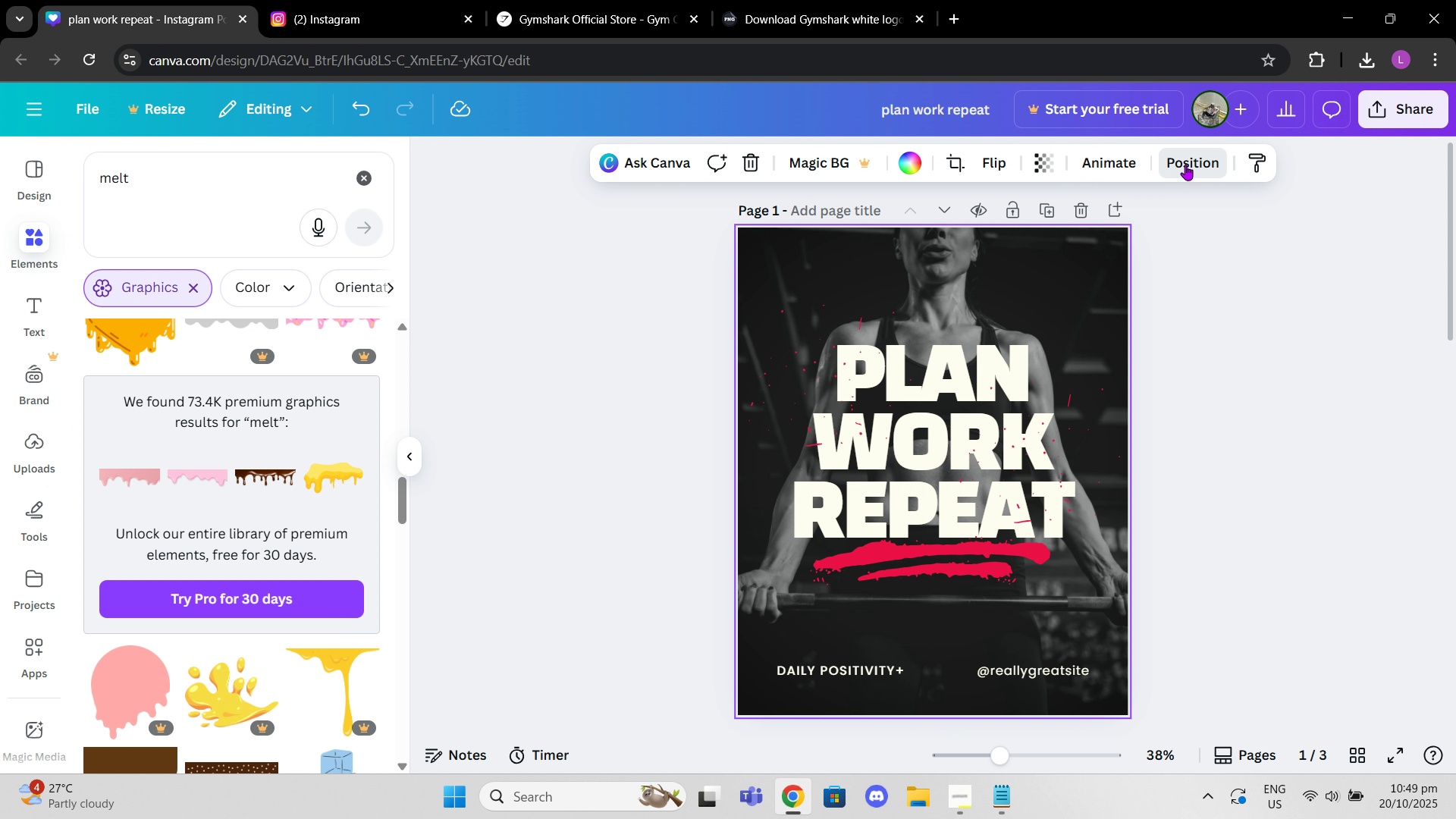 
left_click([1185, 165])
 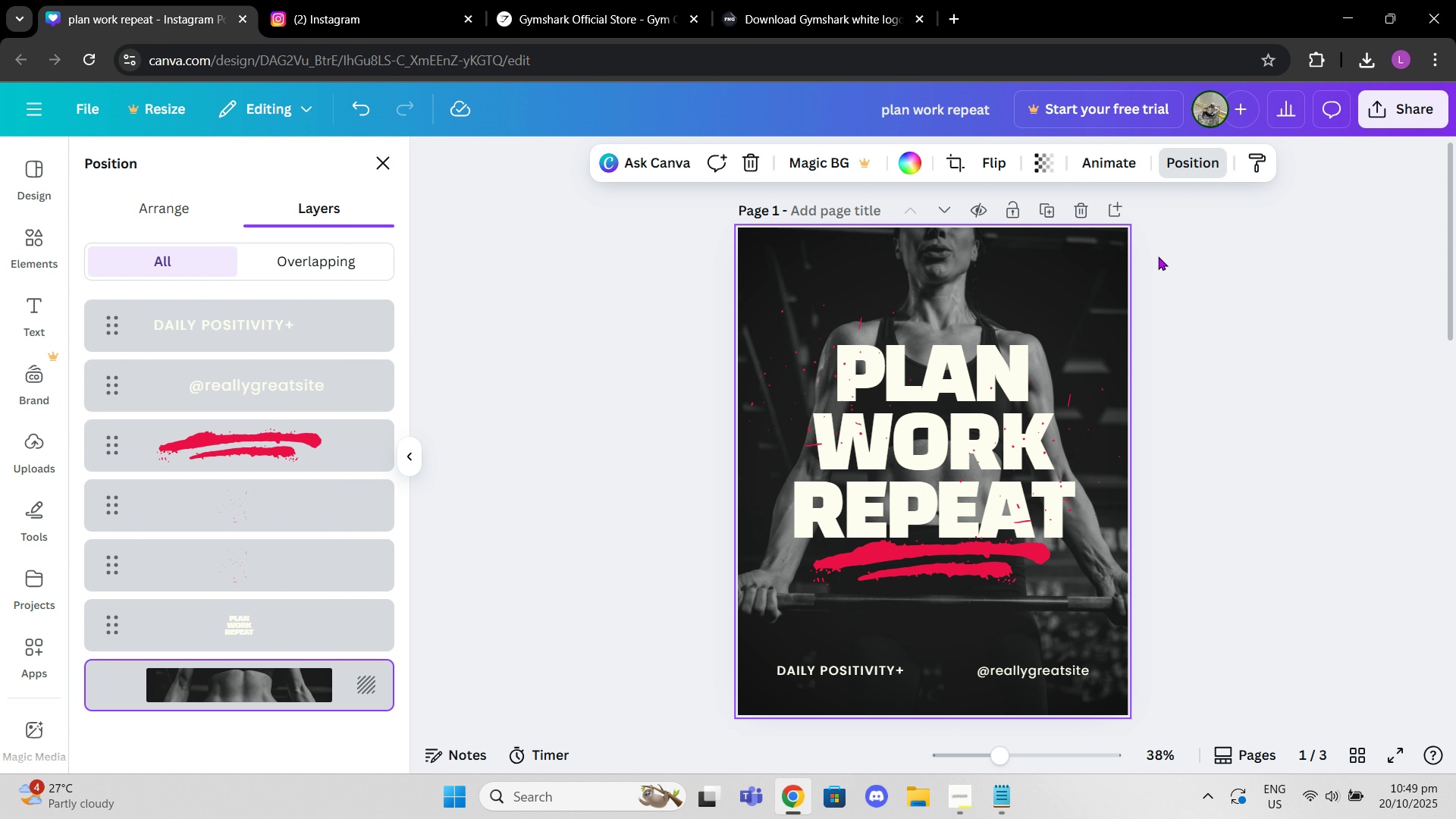 
left_click([1158, 256])
 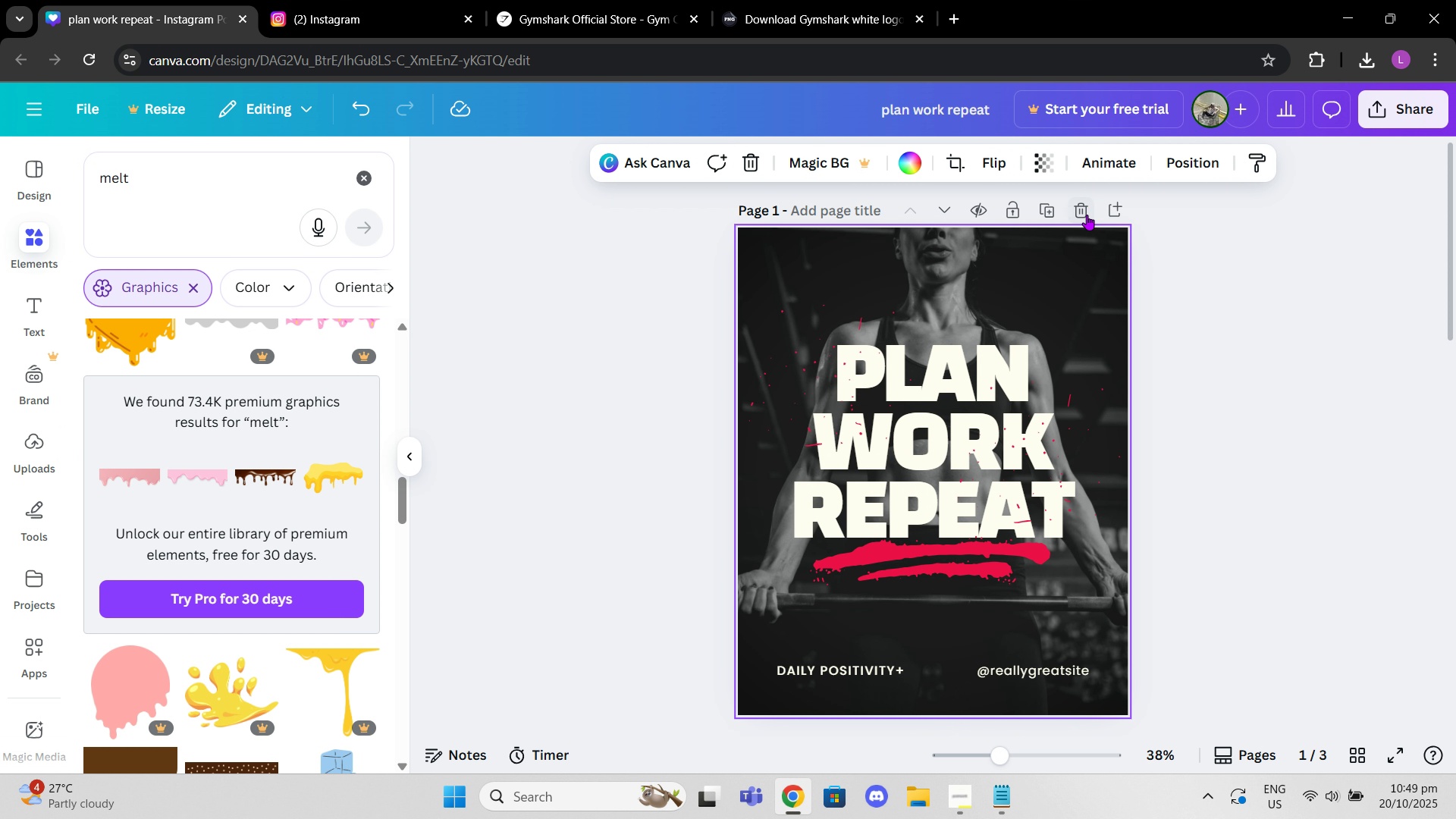 
left_click([1087, 215])
 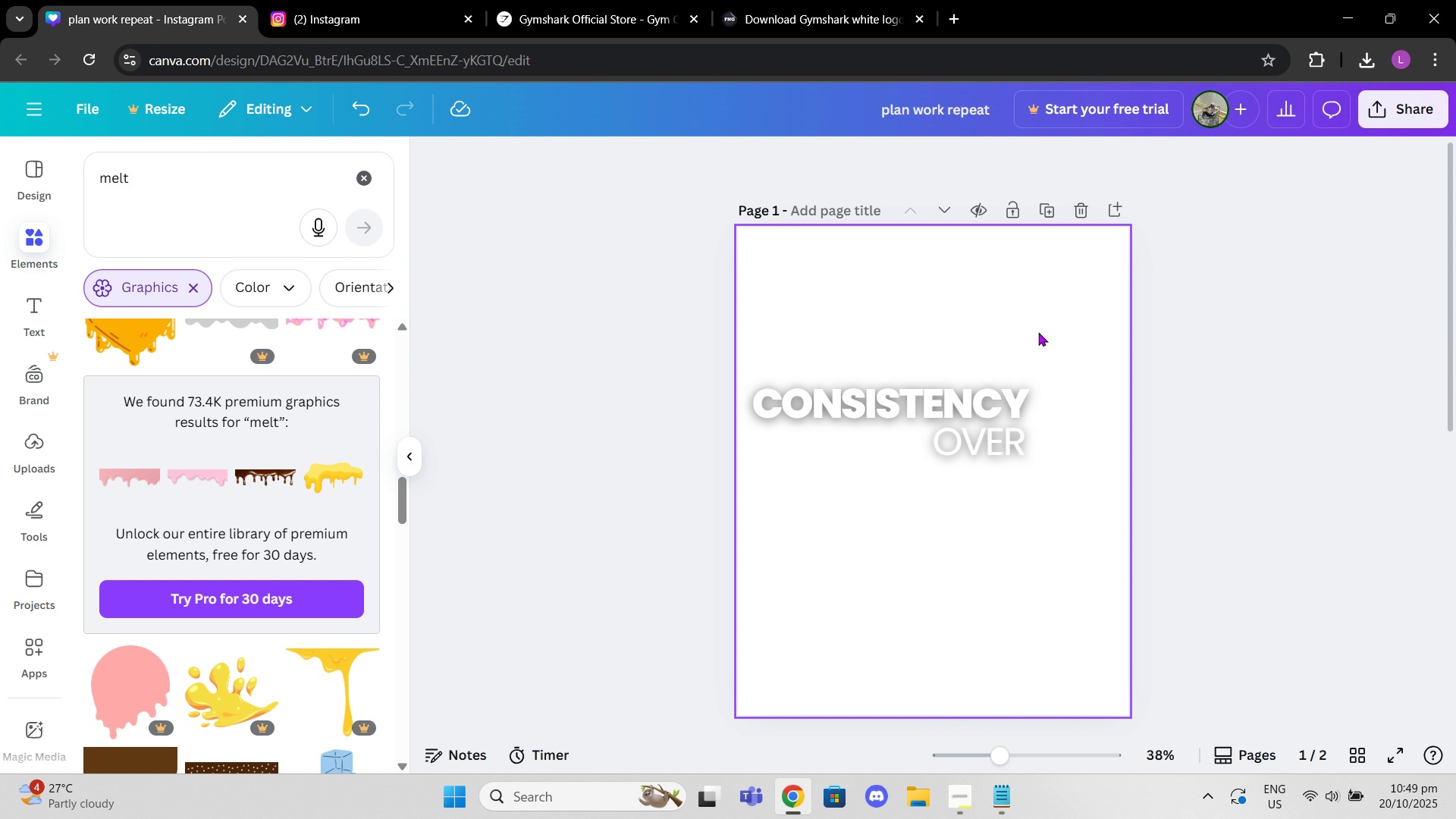 
scroll: coordinate [1029, 361], scroll_direction: down, amount: 2.0
 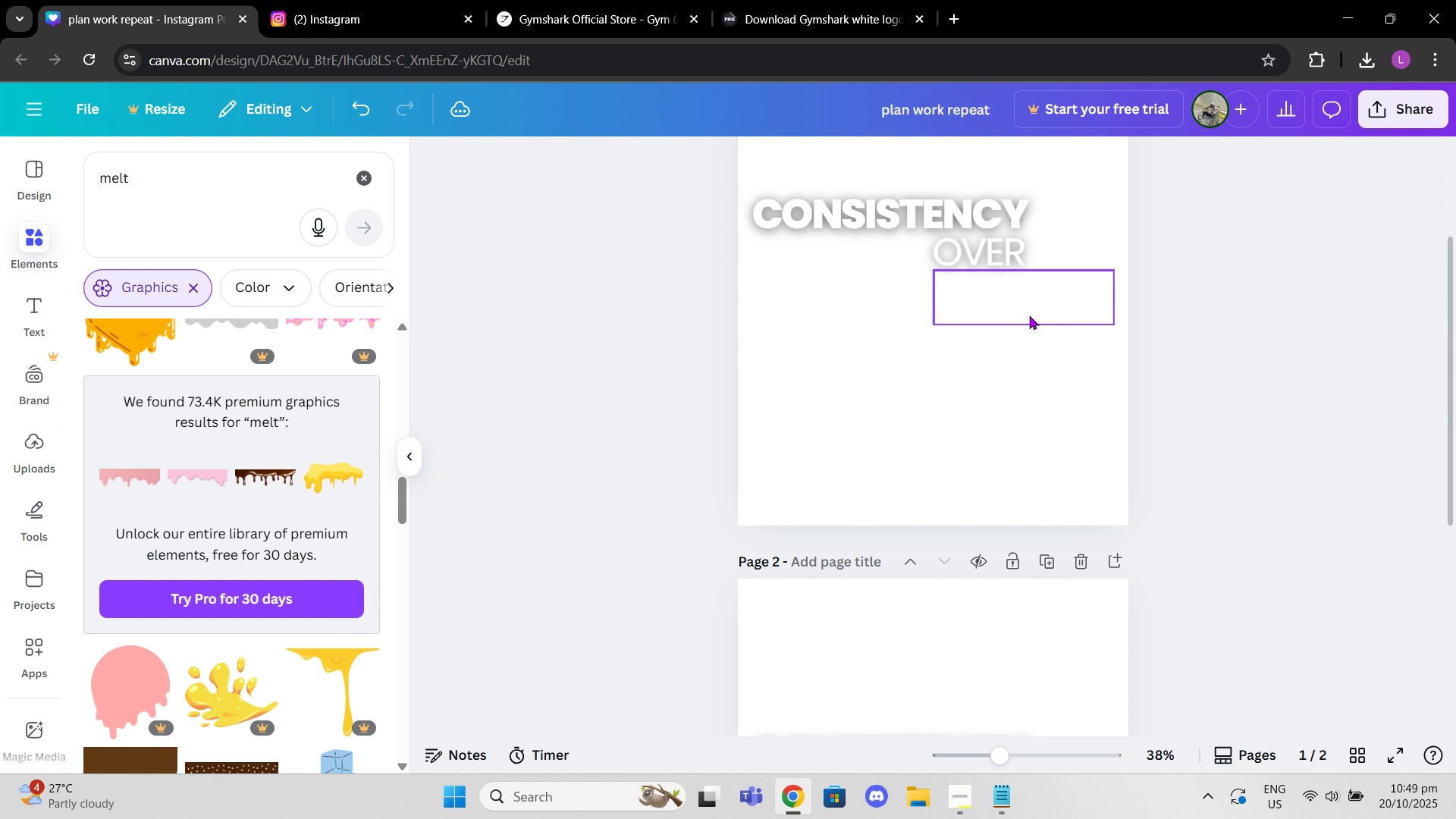 
left_click([1029, 315])
 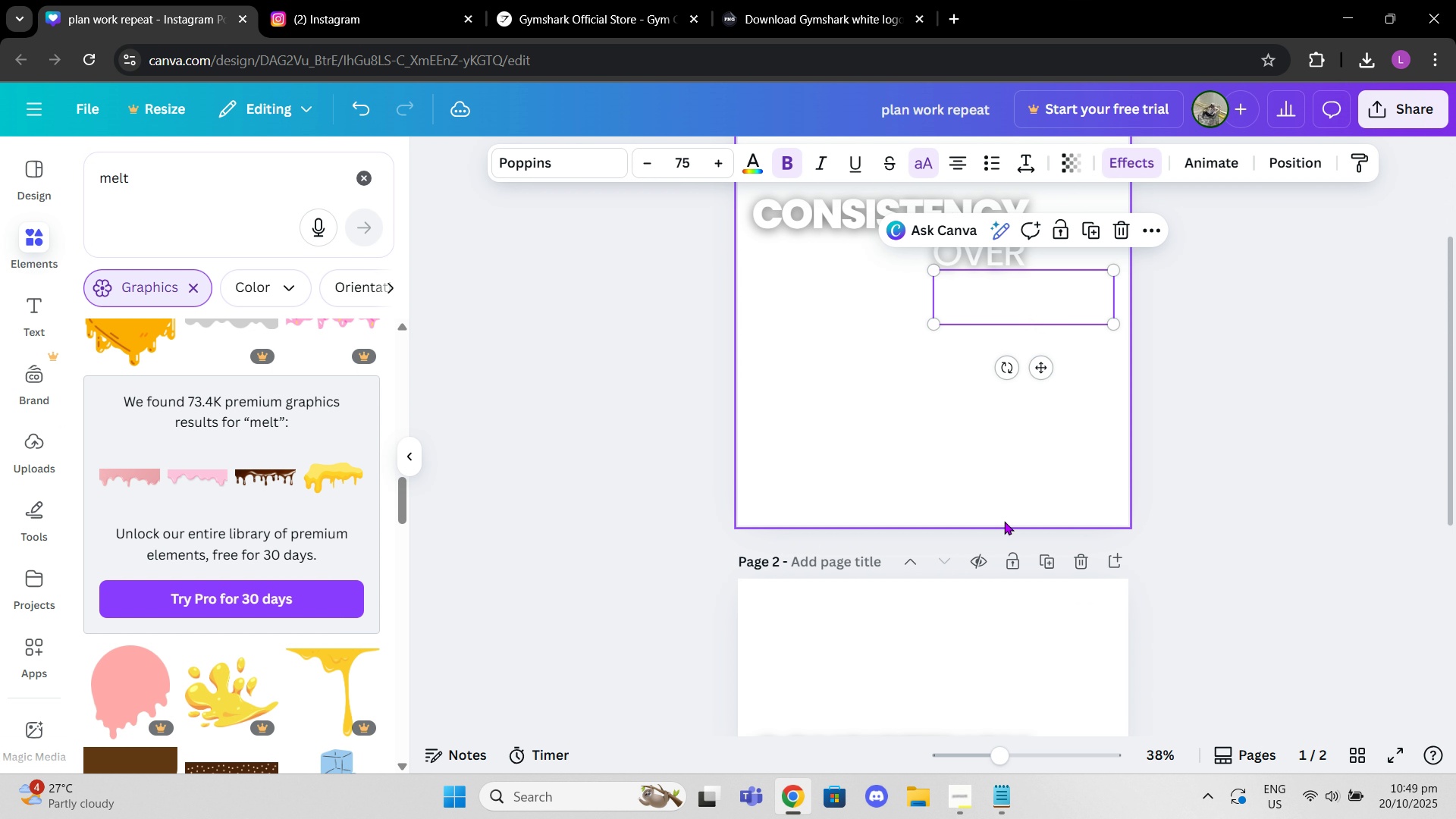 
scroll: coordinate [997, 532], scroll_direction: down, amount: 3.0
 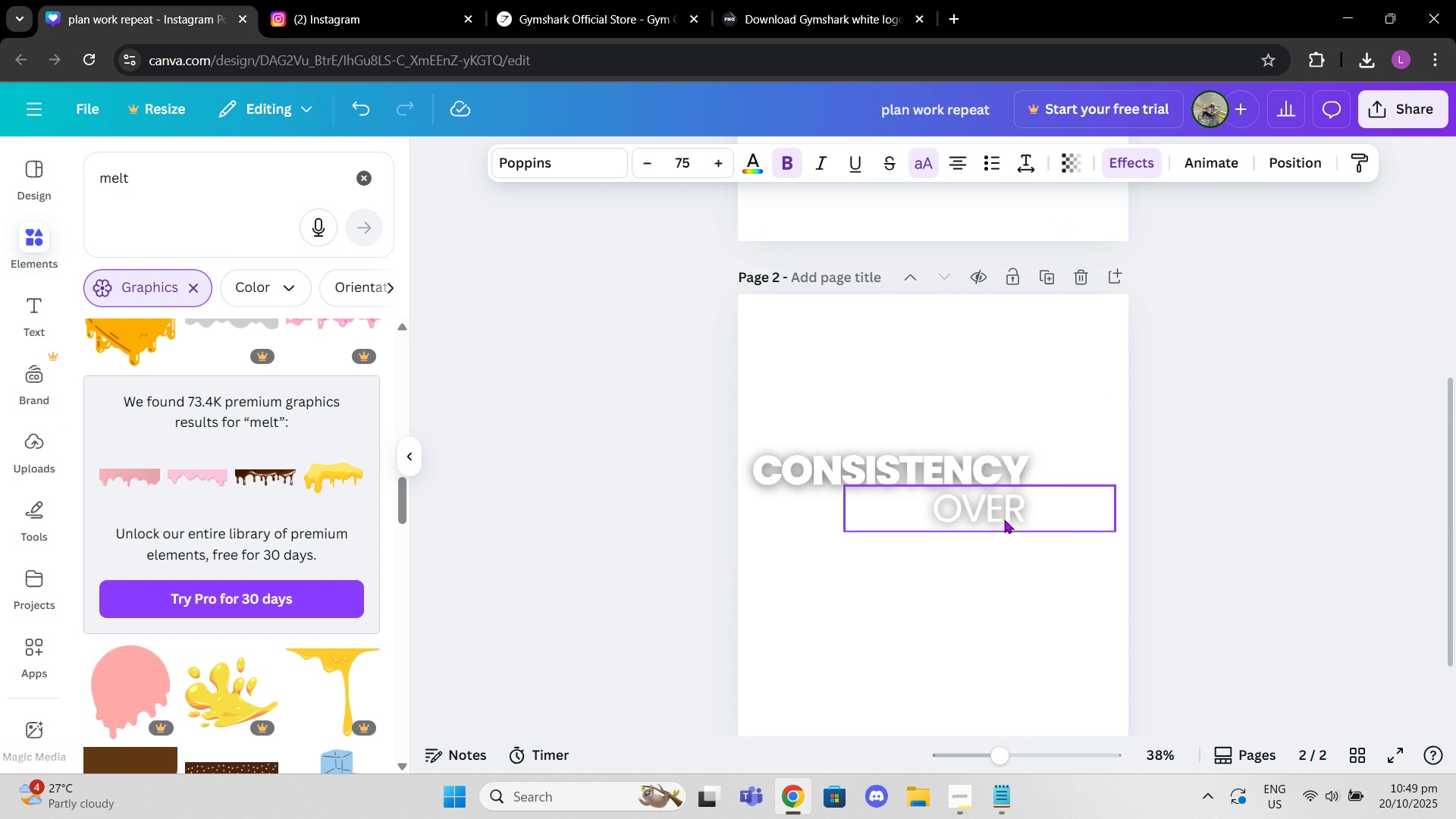 
left_click([1004, 519])
 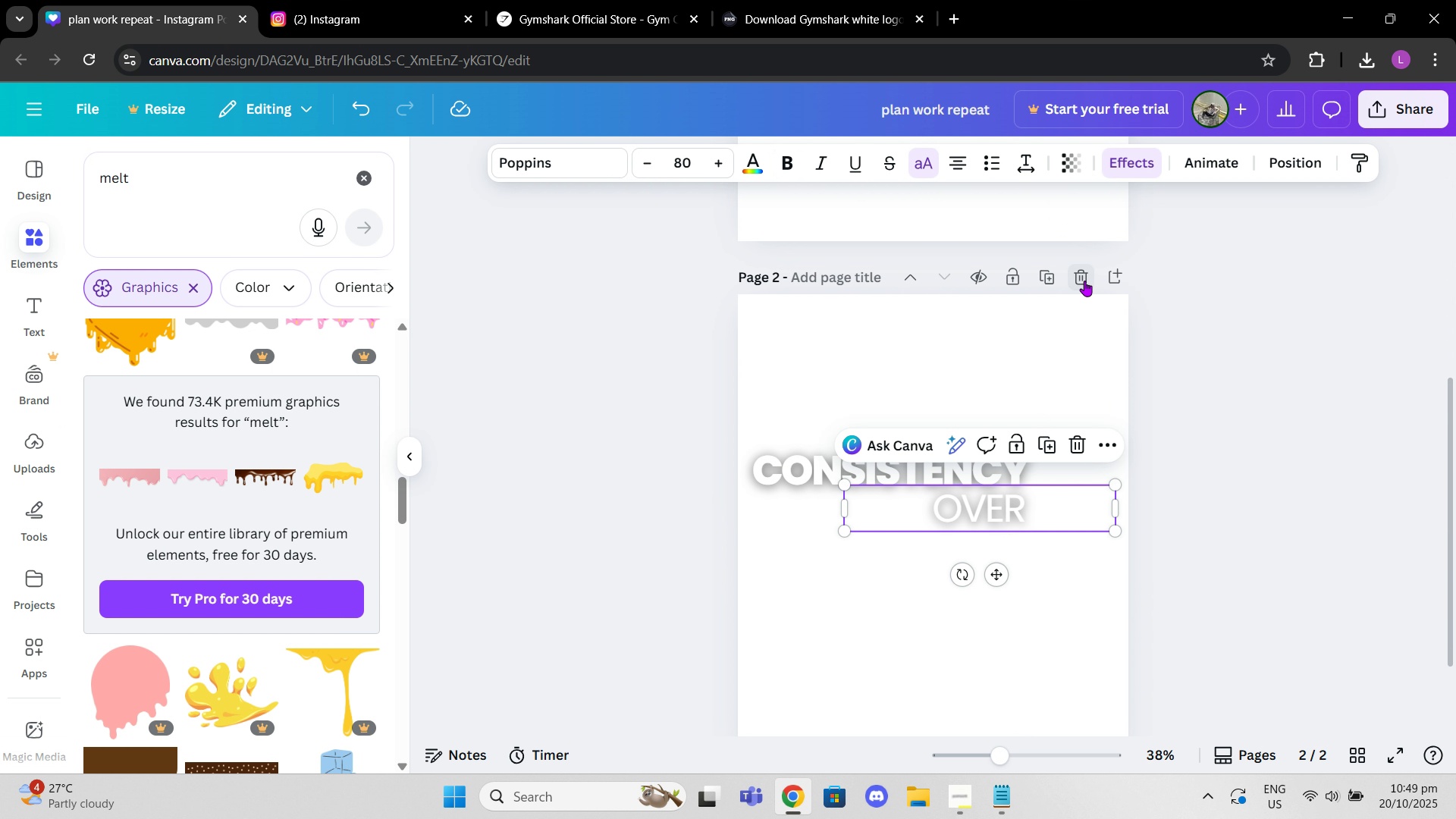 
left_click([1084, 281])
 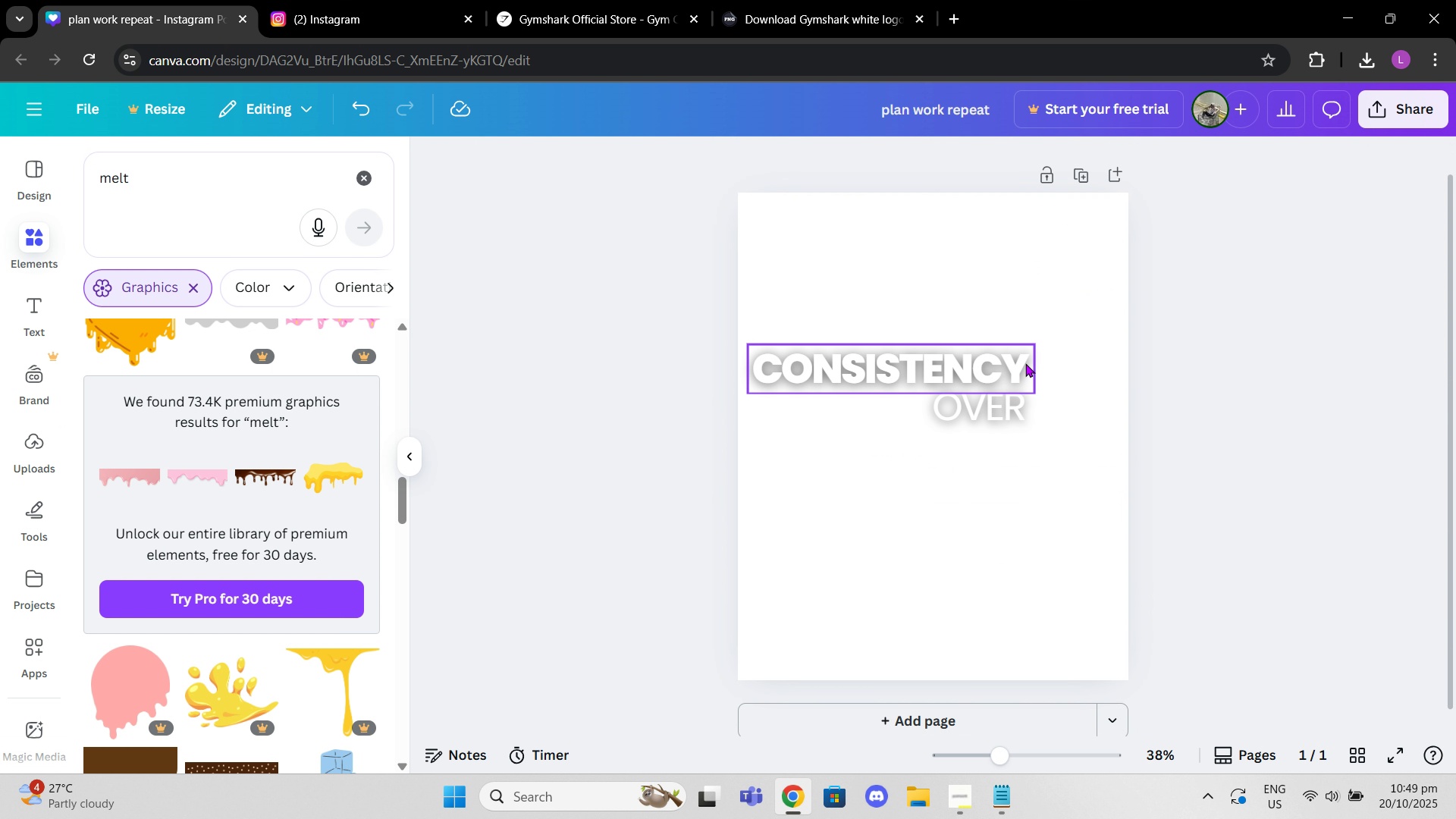 
scroll: coordinate [1025, 363], scroll_direction: up, amount: 2.0
 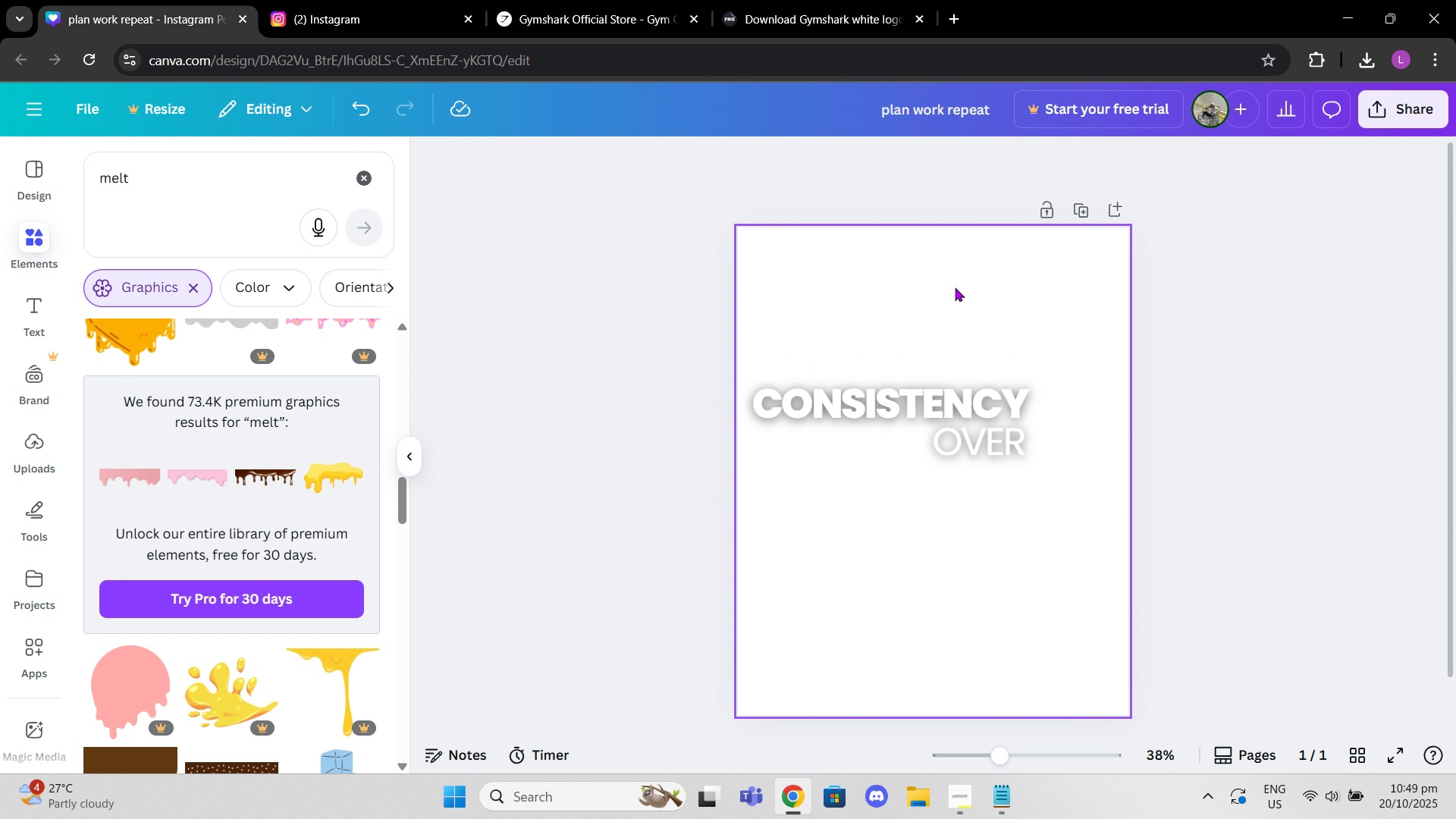 
left_click([955, 287])
 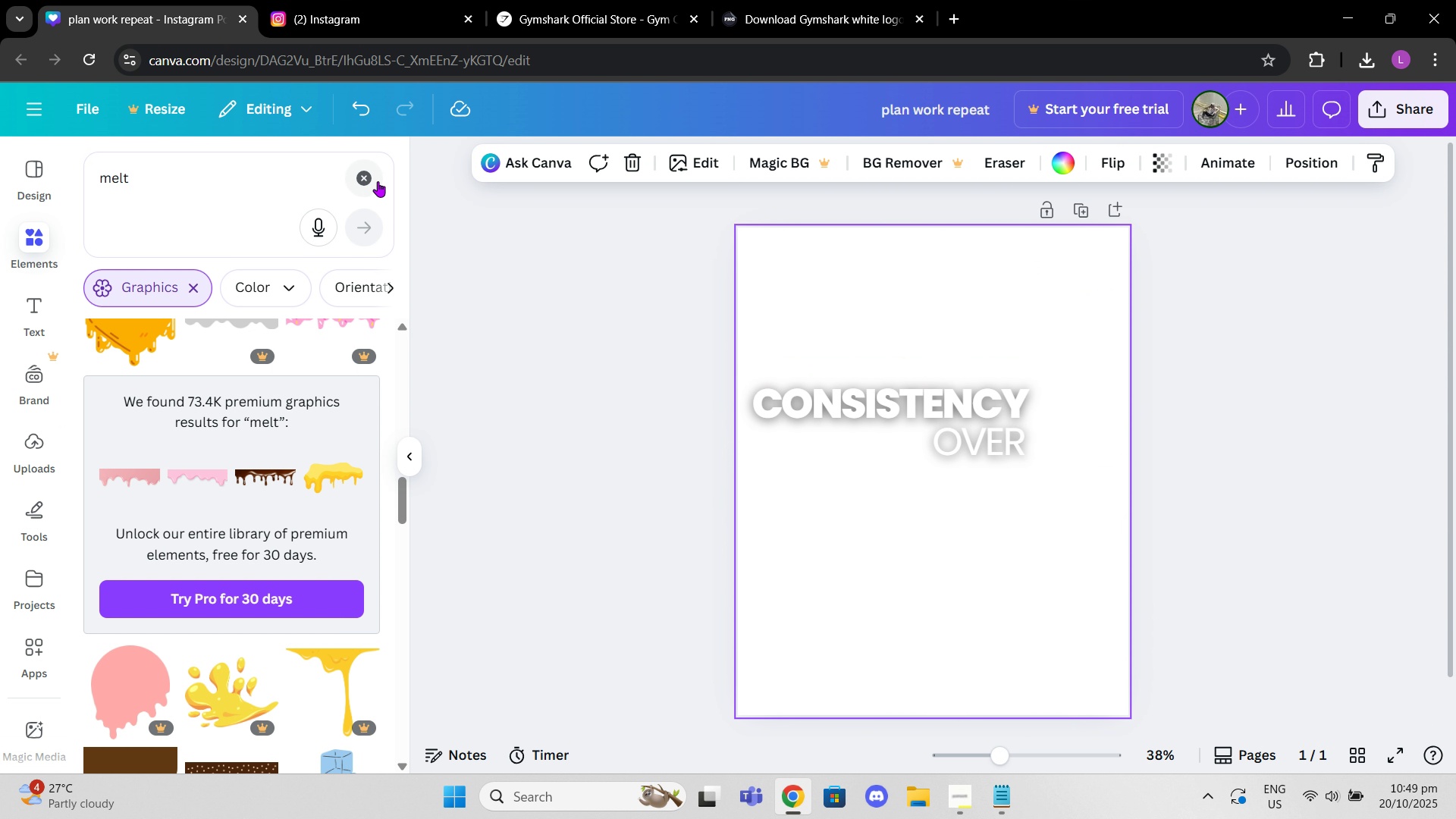 
left_click([378, 181])
 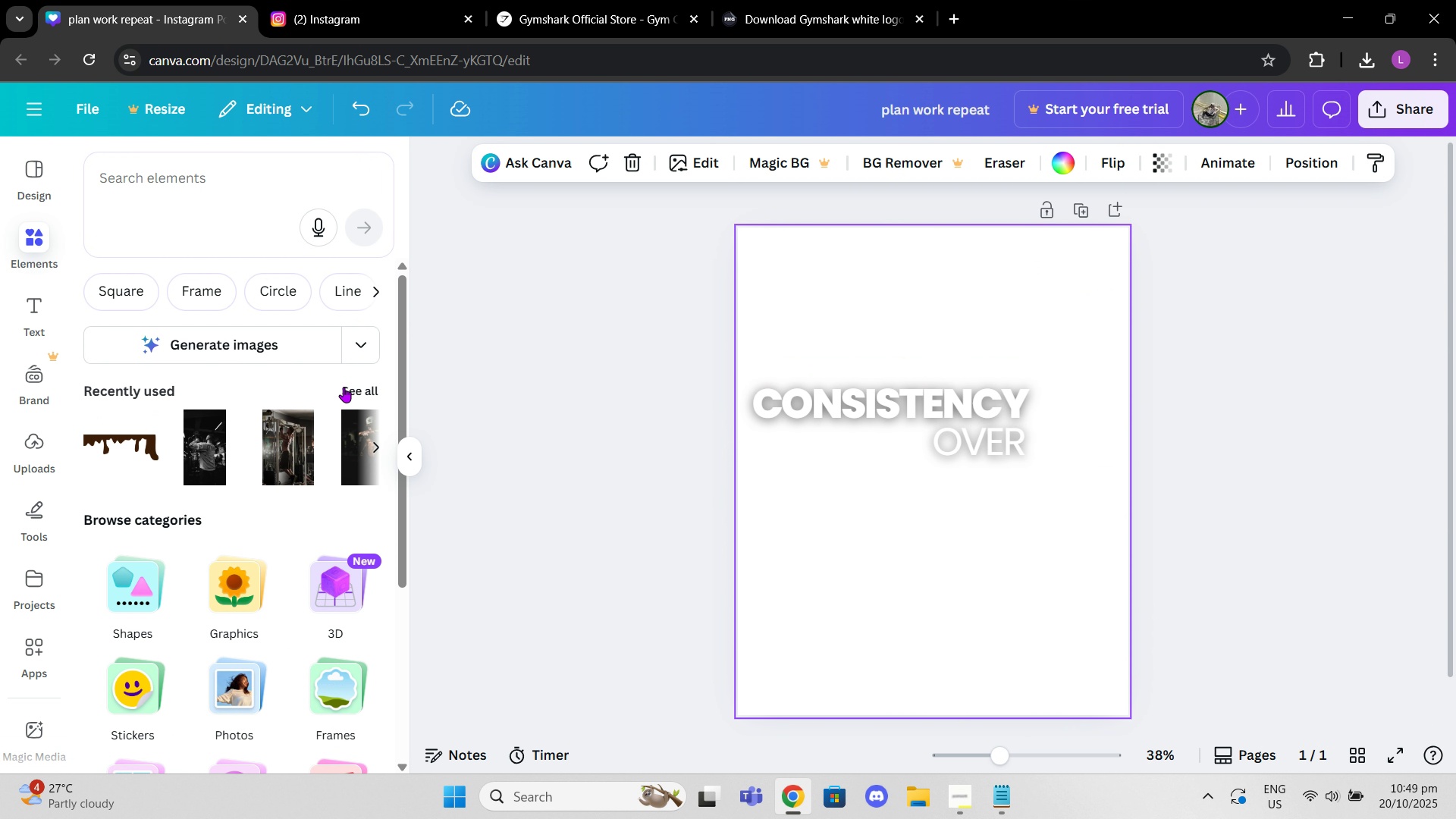 
left_click([355, 387])
 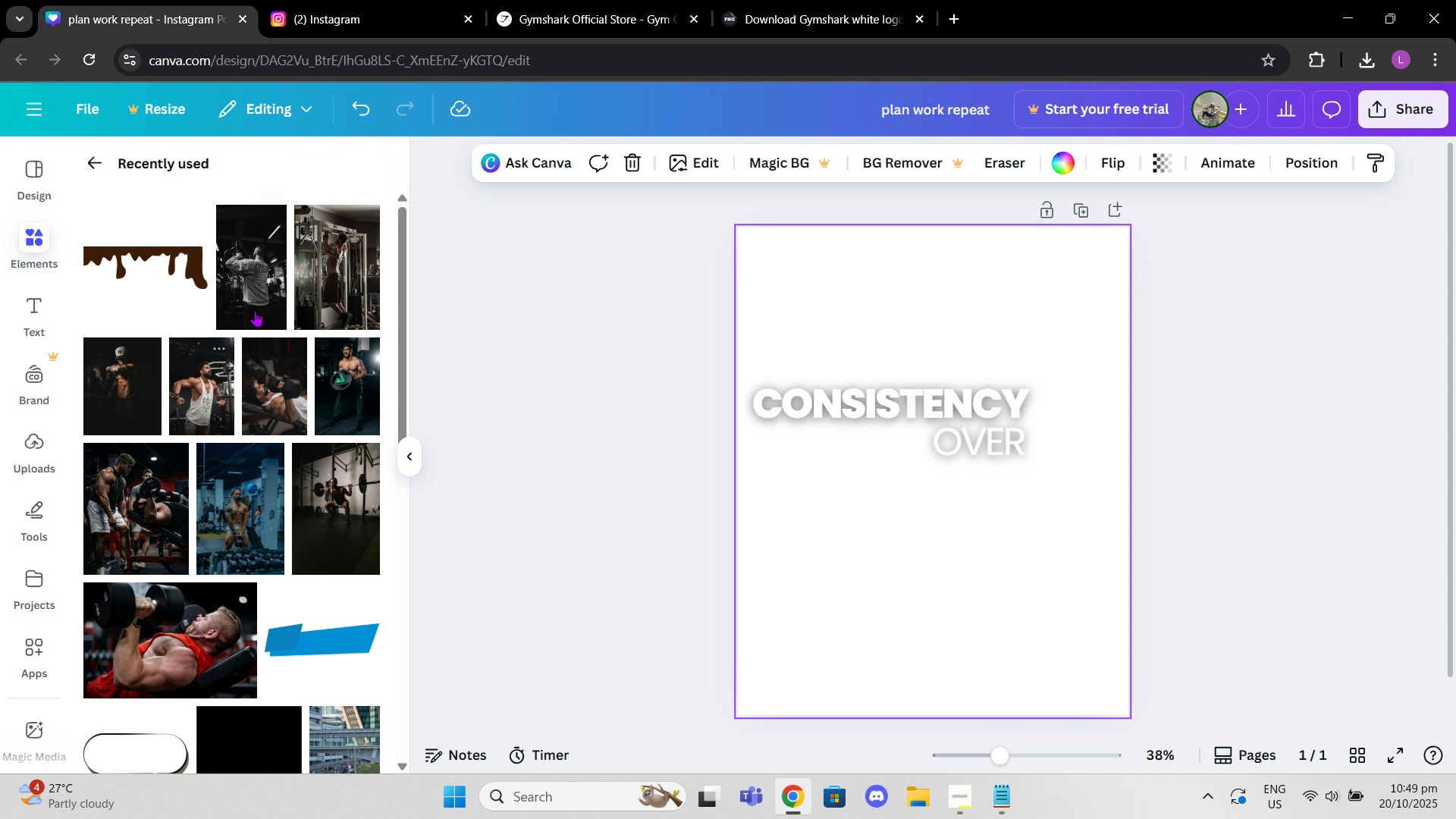 
left_click([309, 269])
 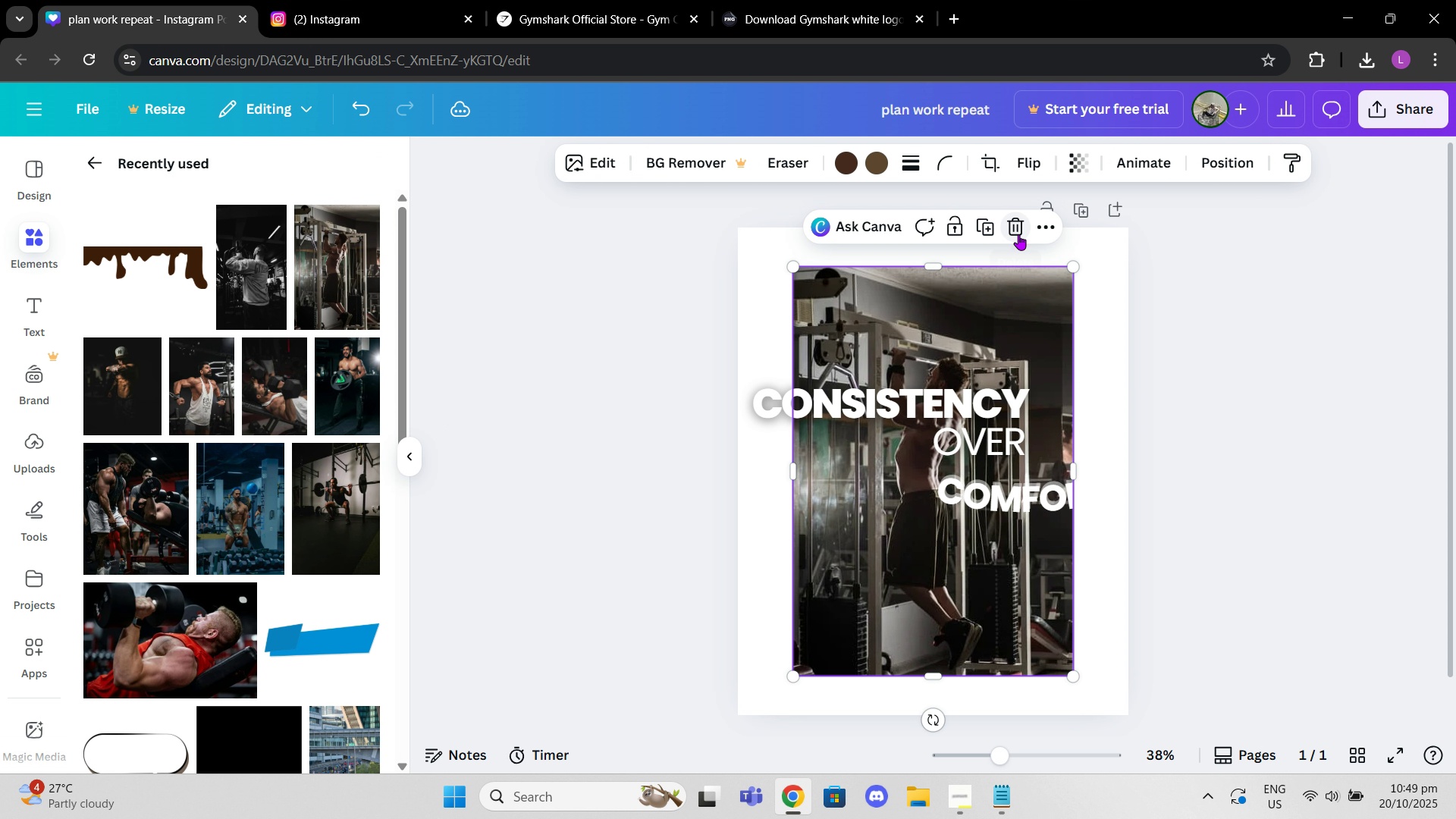 
left_click([1041, 223])
 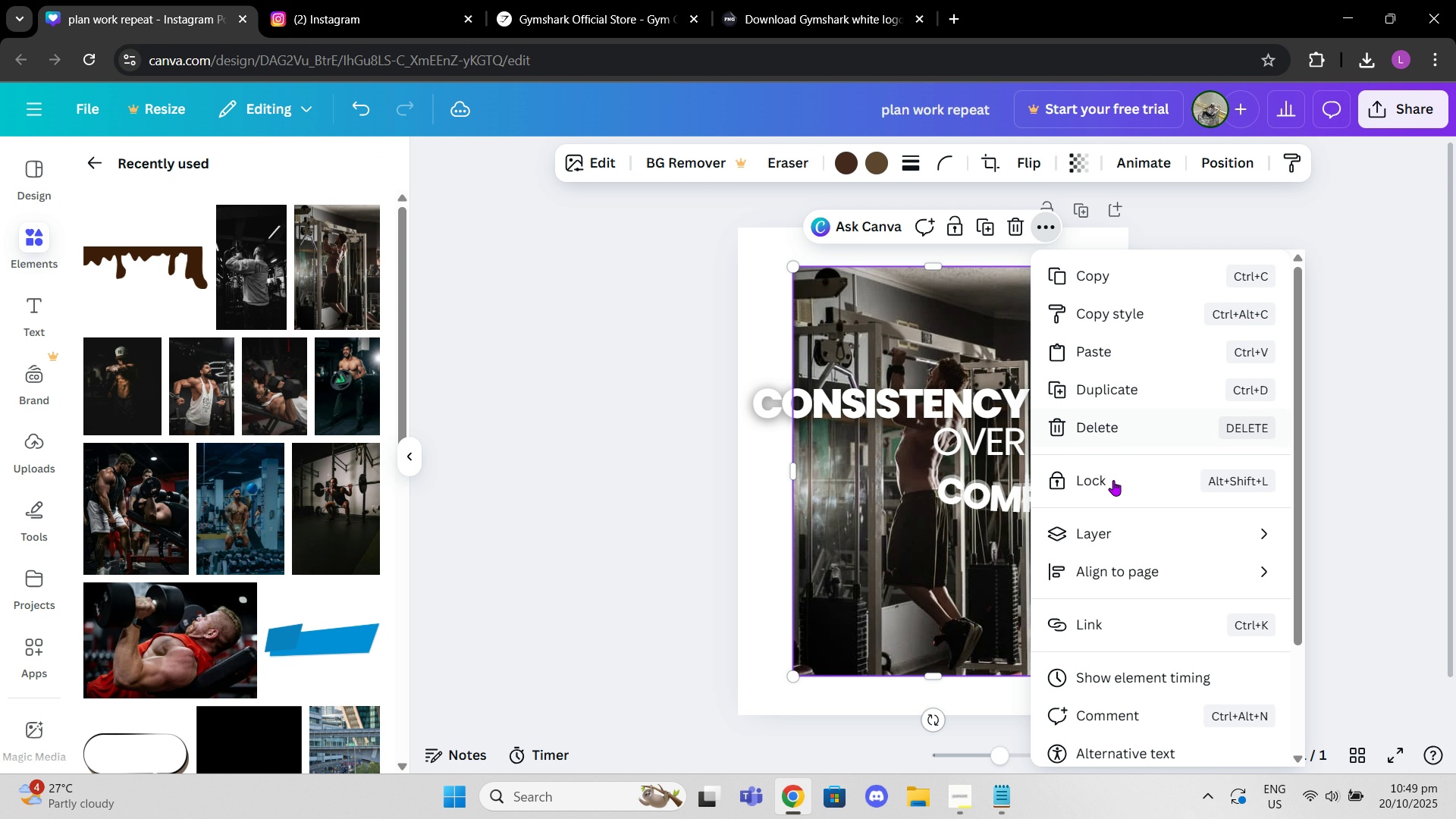 
scroll: coordinate [1108, 579], scroll_direction: down, amount: 1.0
 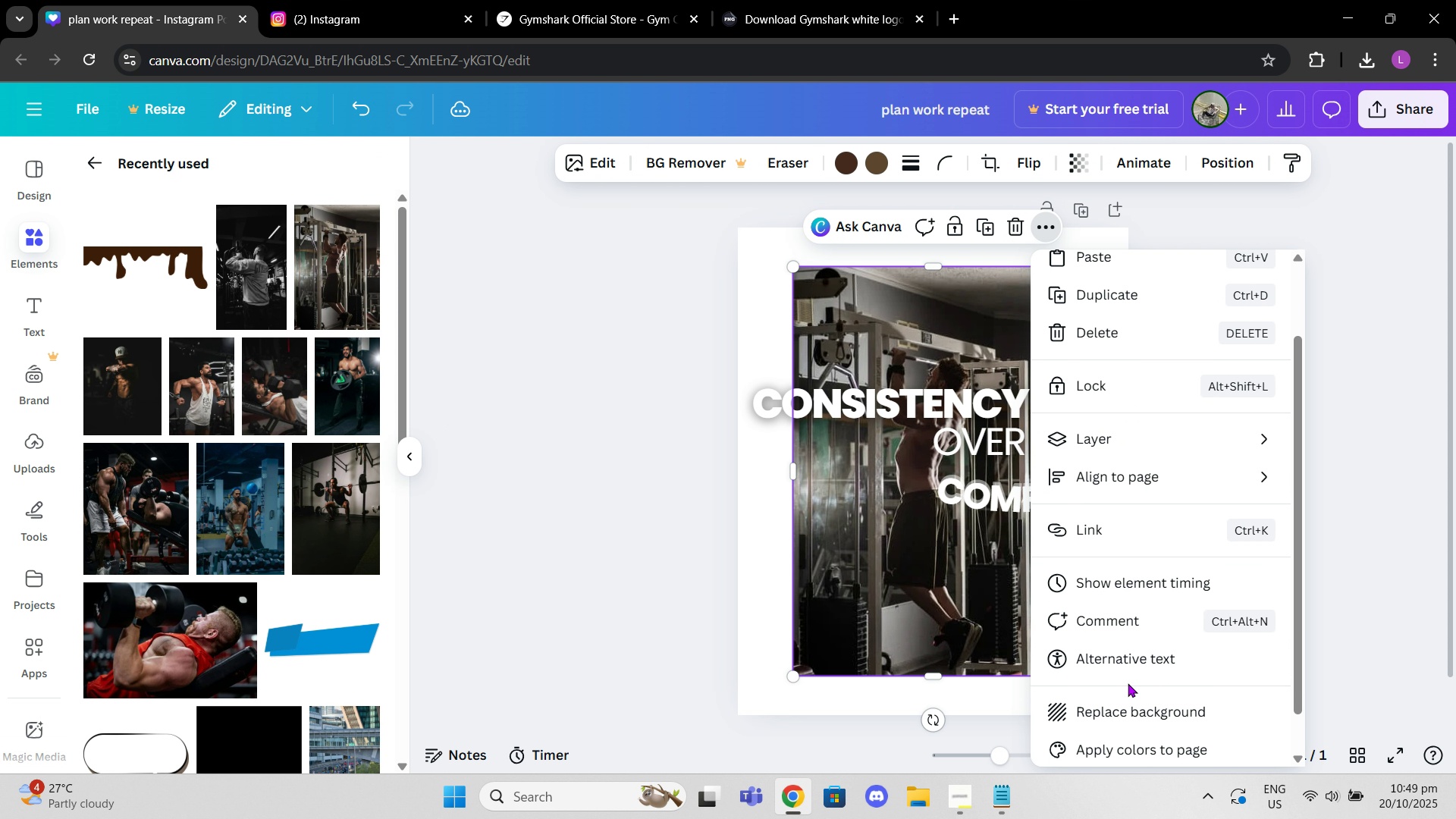 
left_click([1147, 715])
 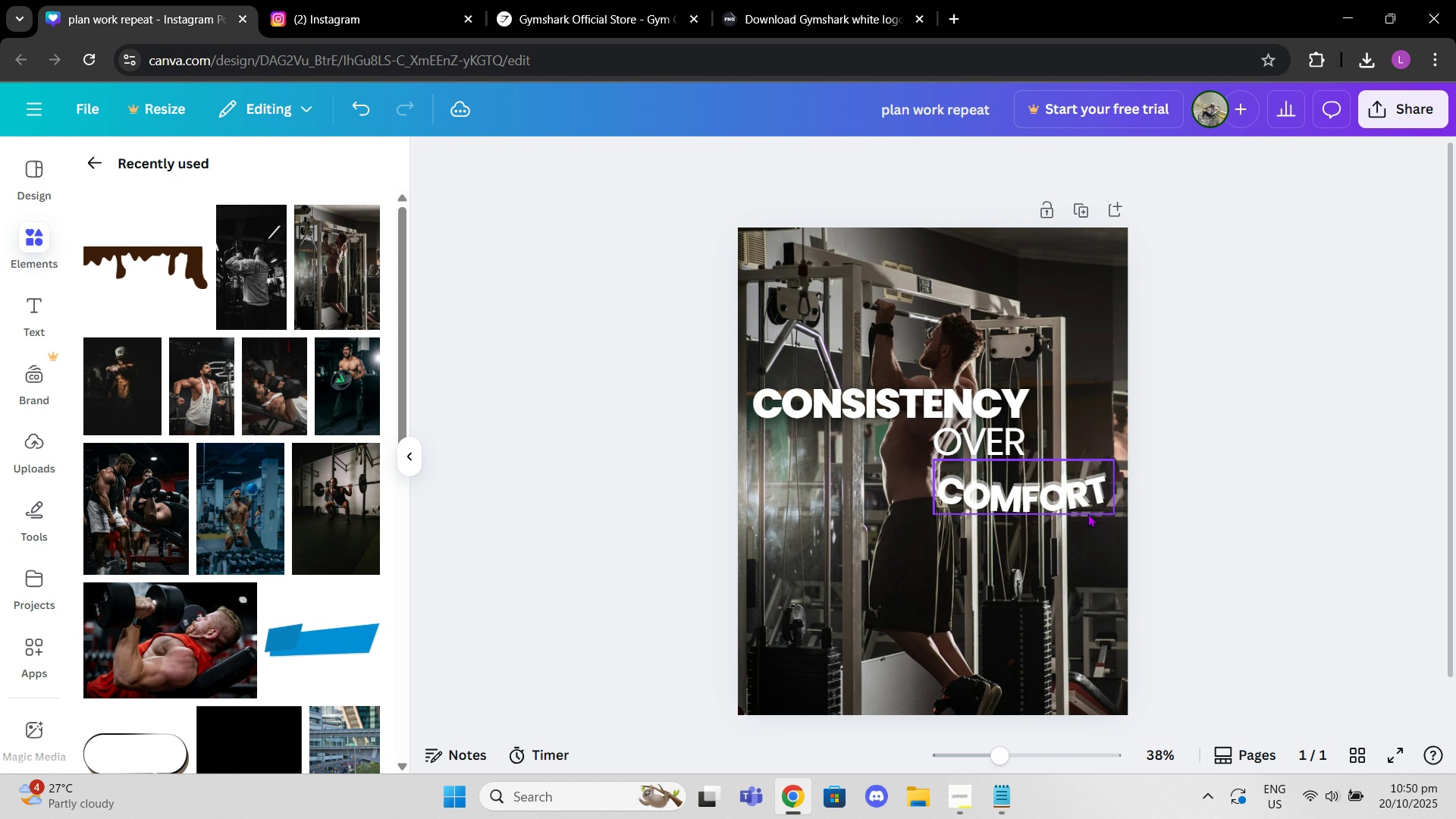 
left_click_drag(start_coordinate=[1081, 507], to_coordinate=[1081, 499])
 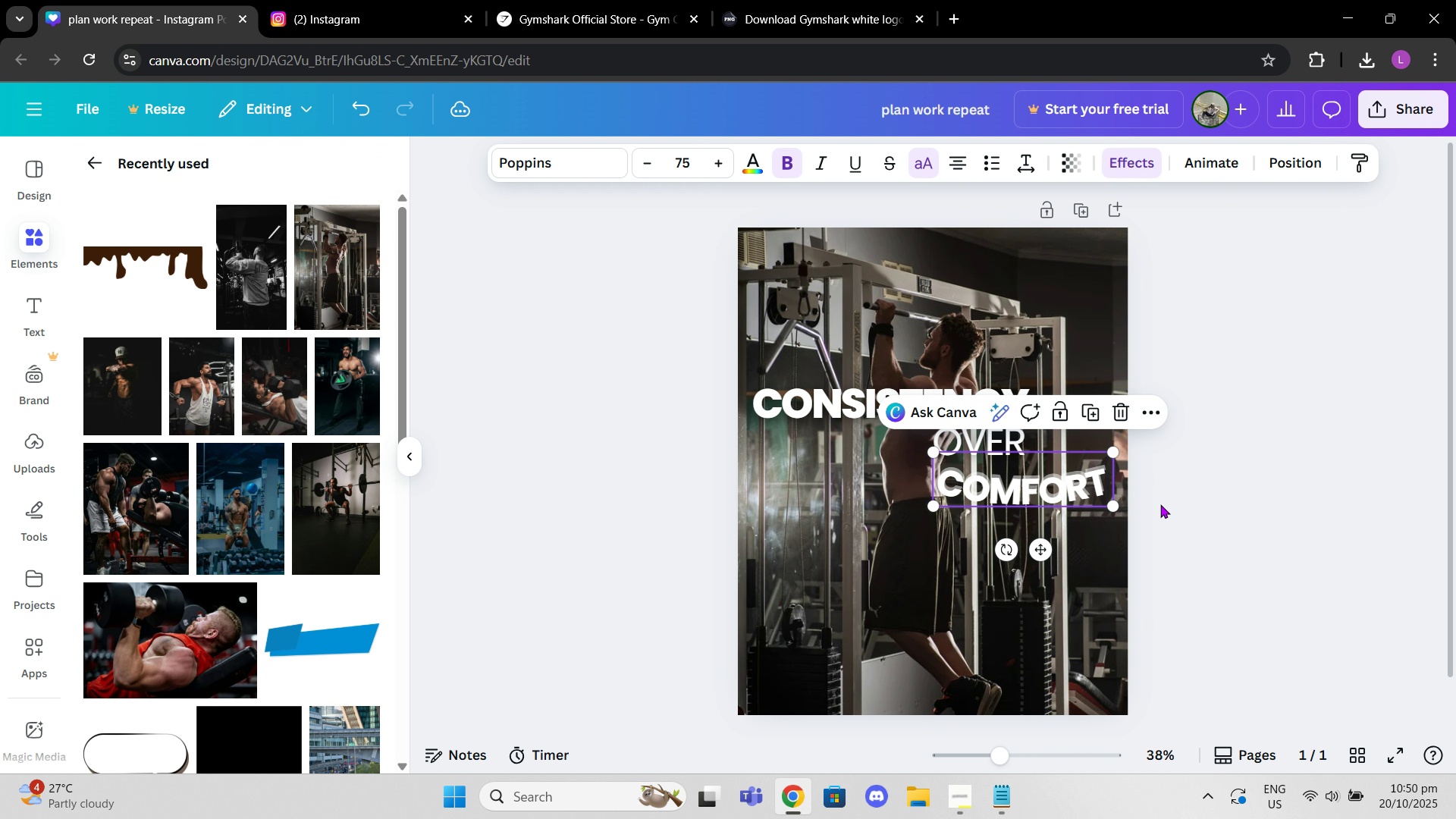 
left_click([1160, 504])
 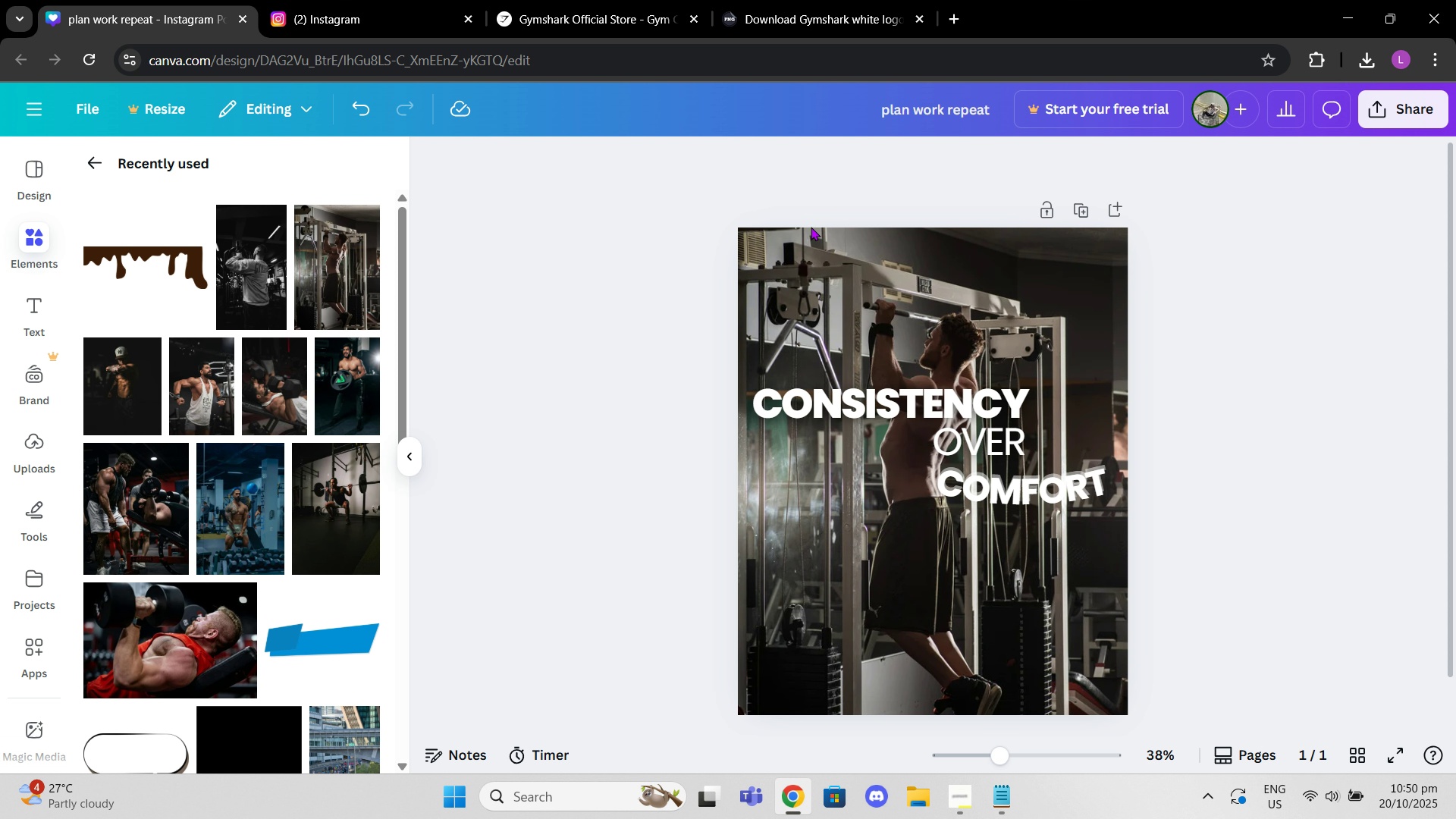 
double_click([805, 237])
 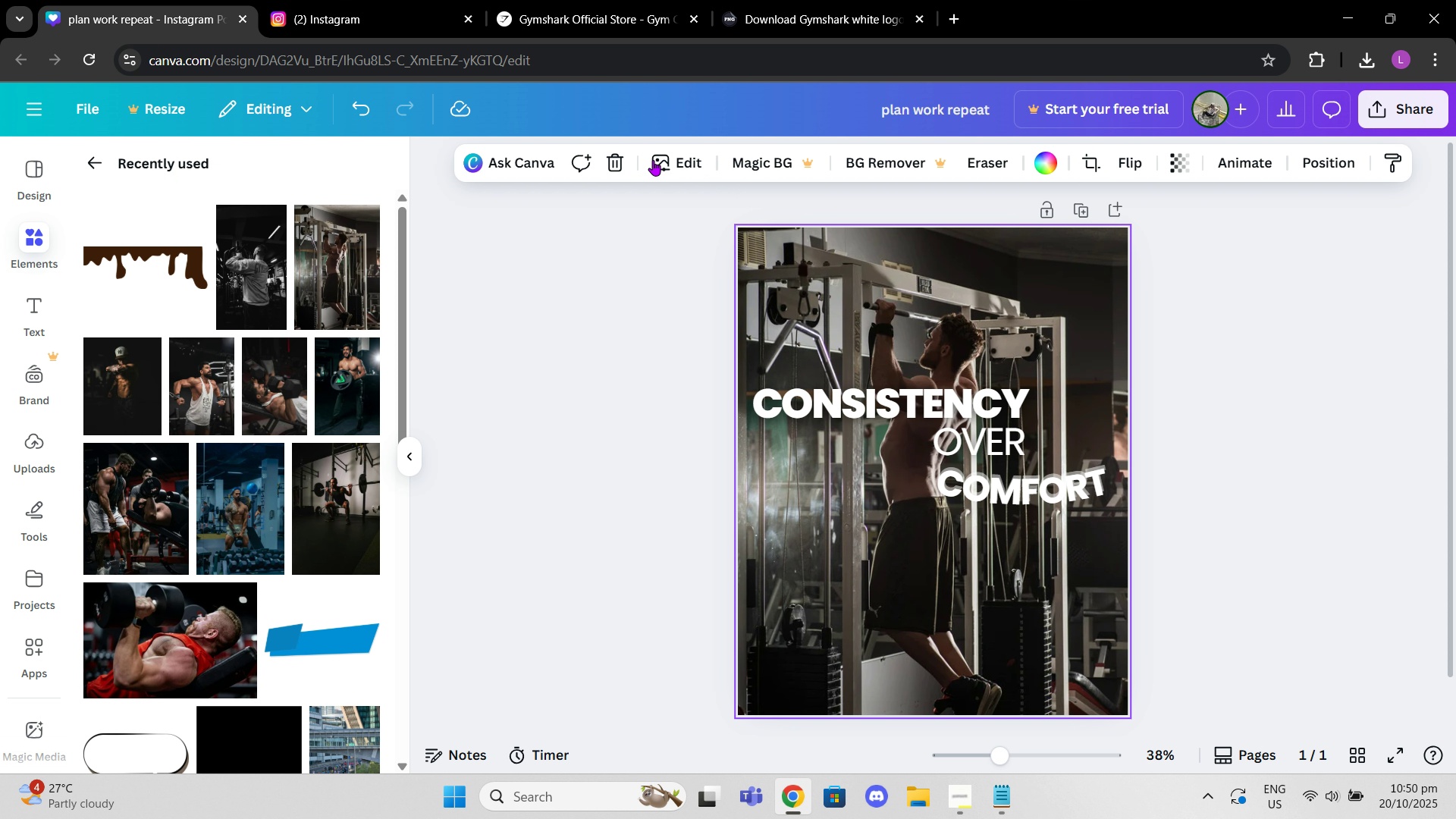 
left_click([661, 159])
 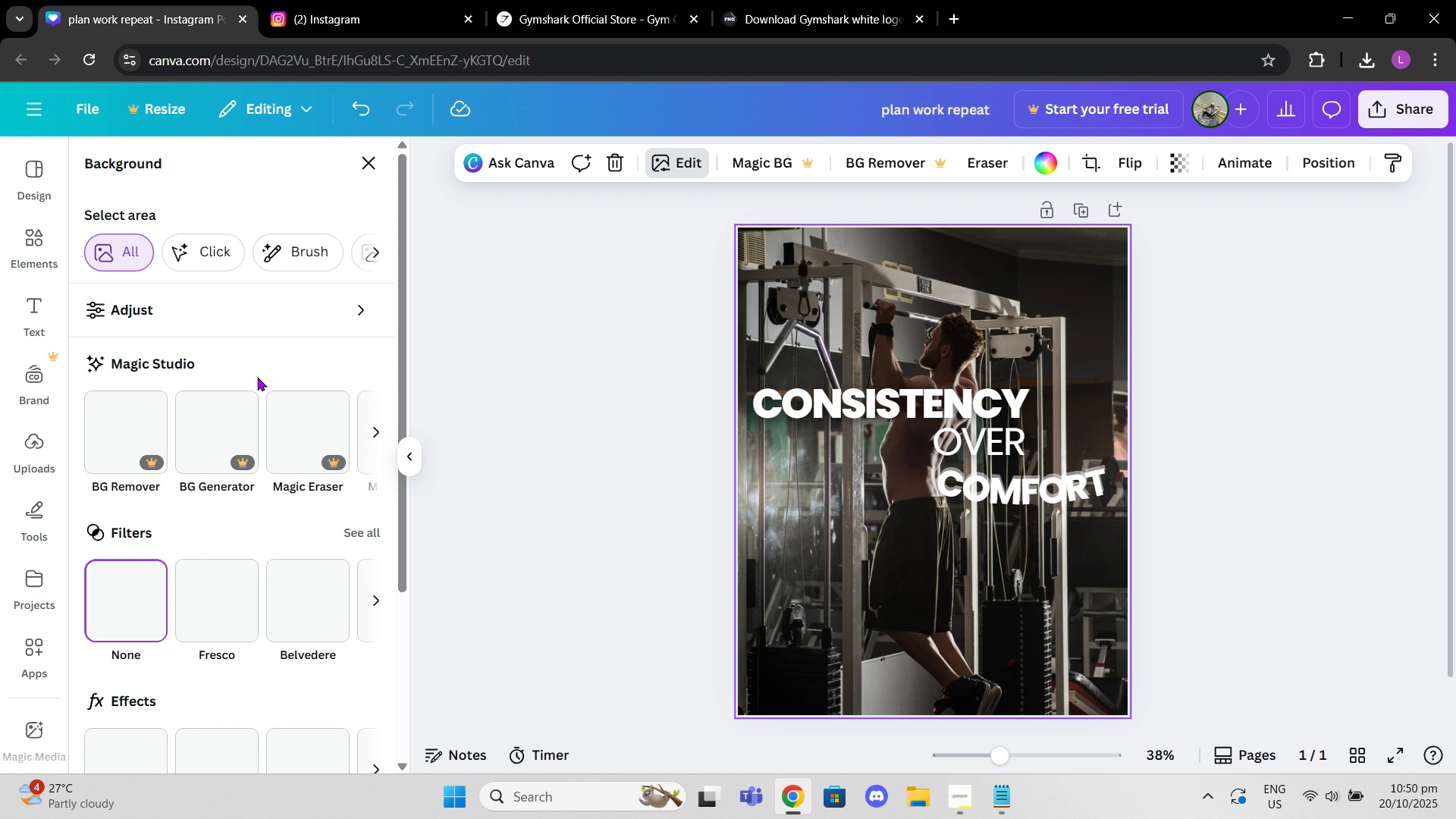 
scroll: coordinate [269, 447], scroll_direction: down, amount: 4.0
 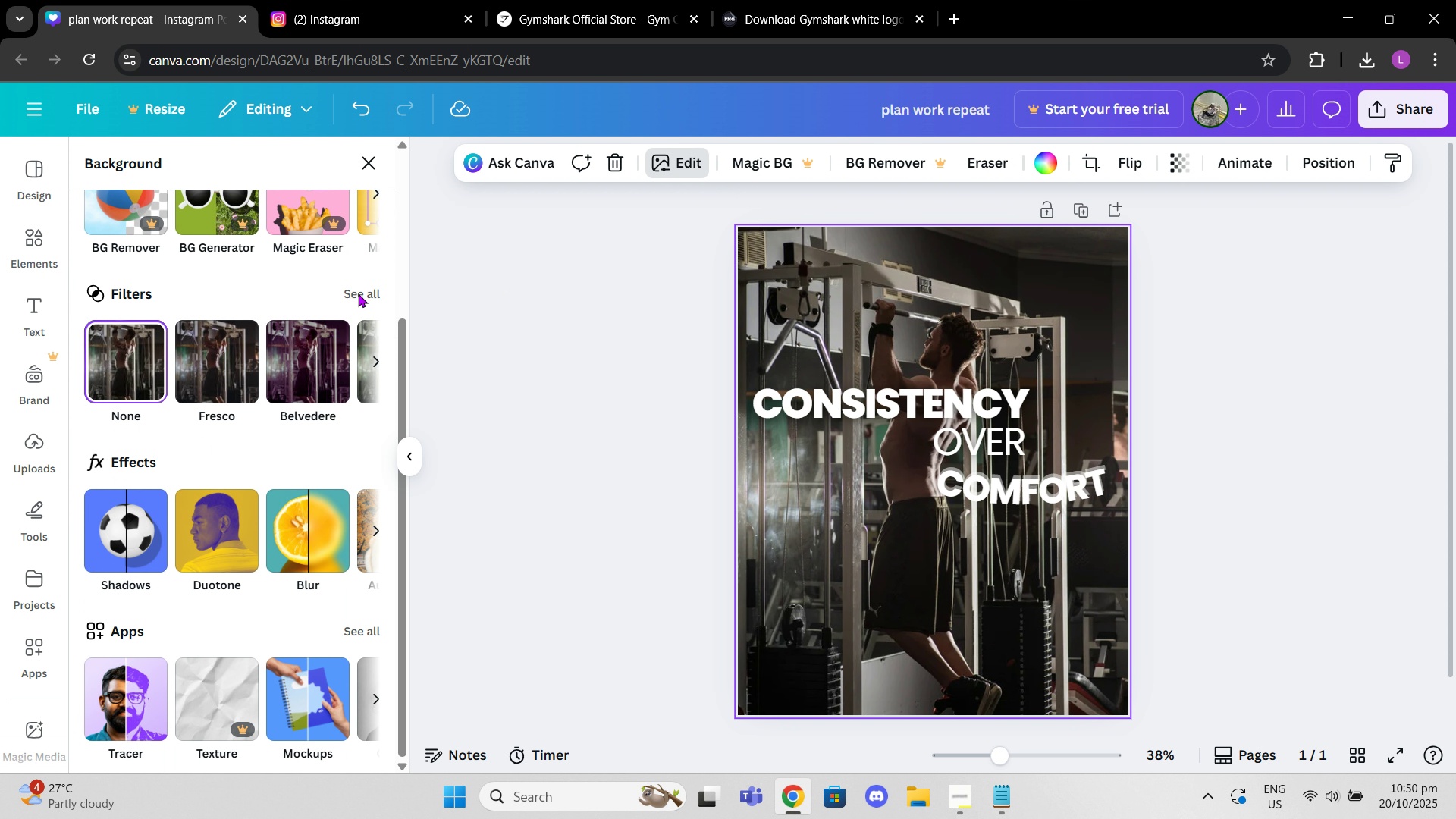 
left_click([358, 293])
 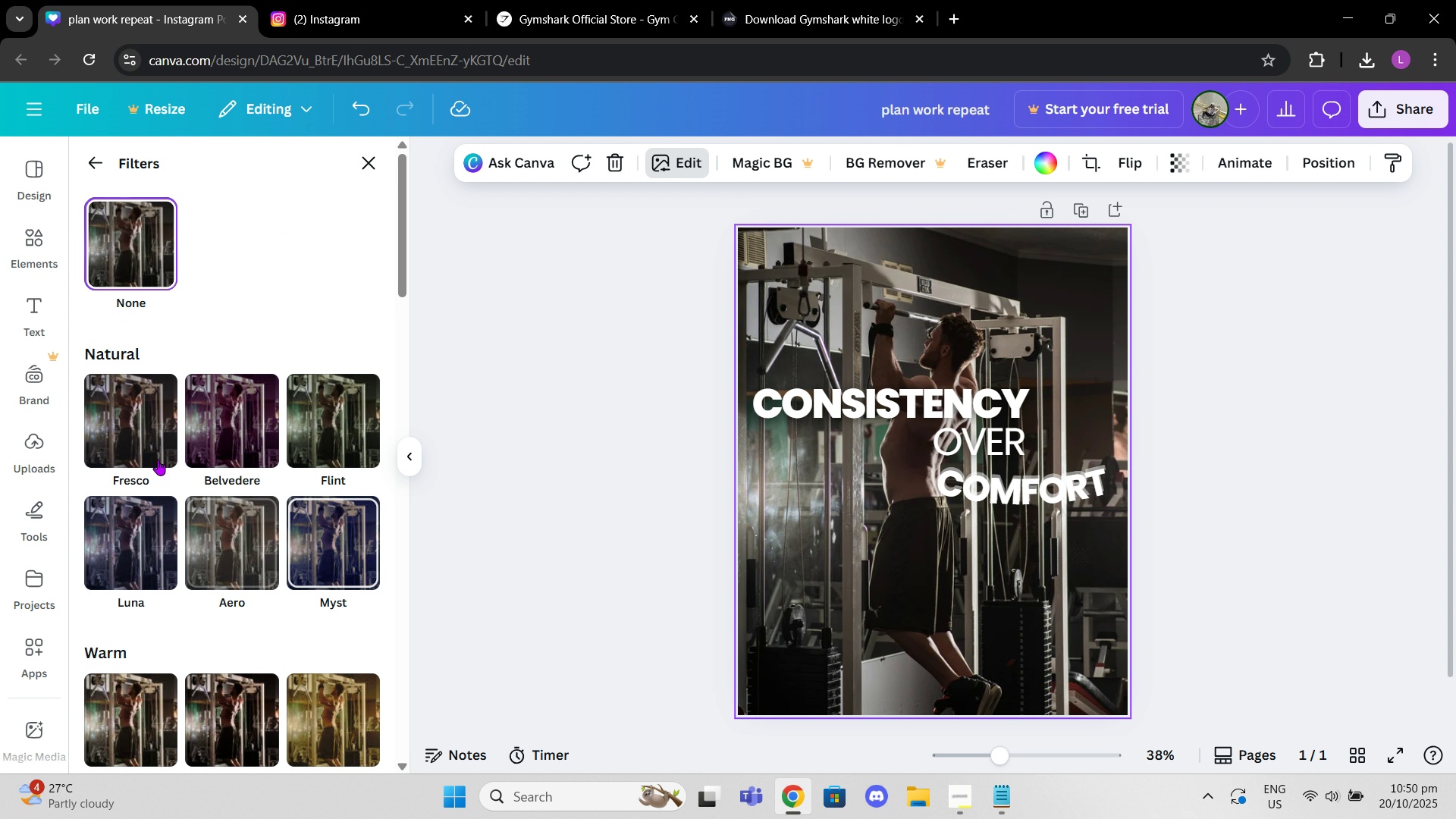 
left_click([126, 444])
 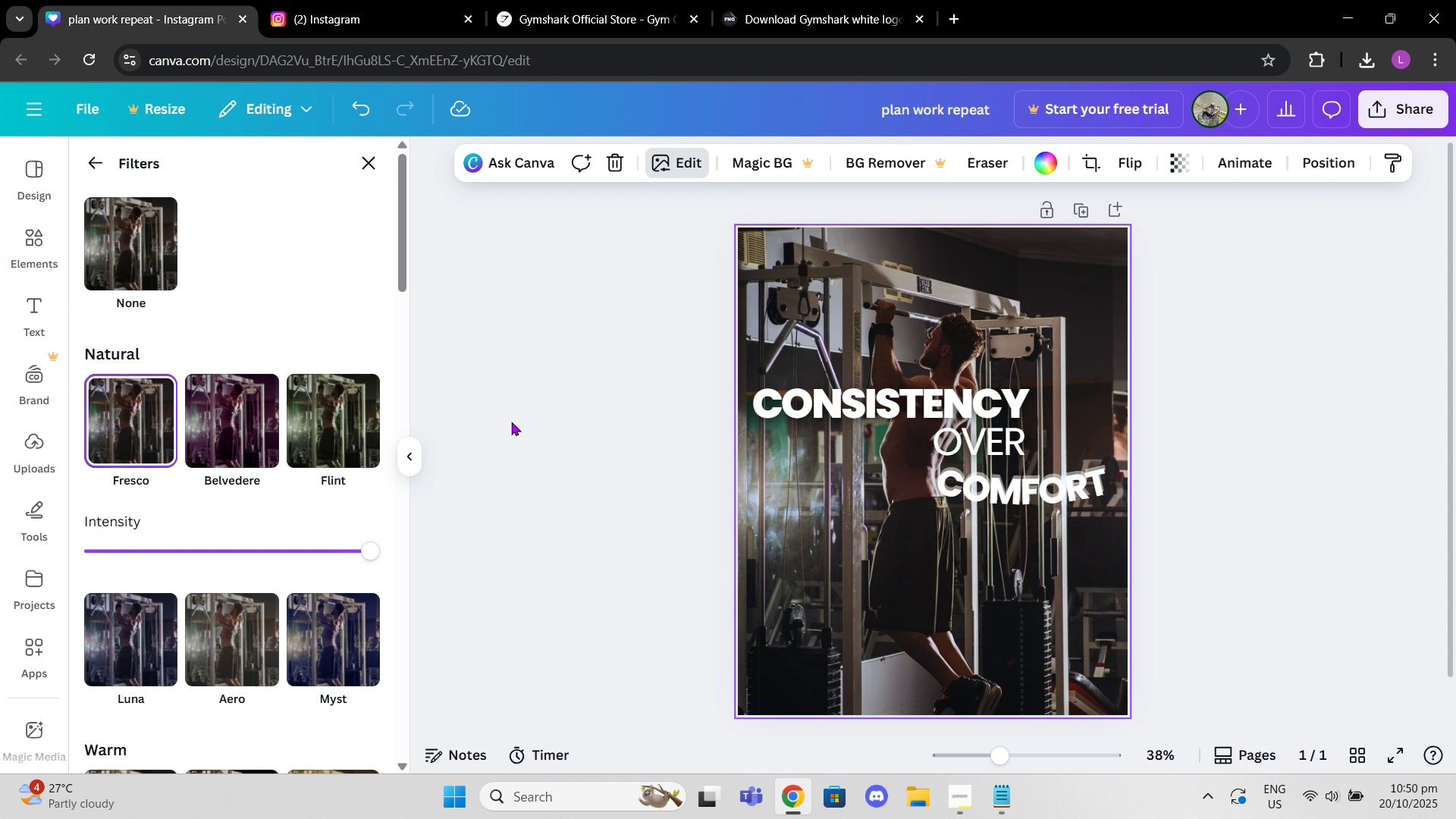 
left_click([511, 422])
 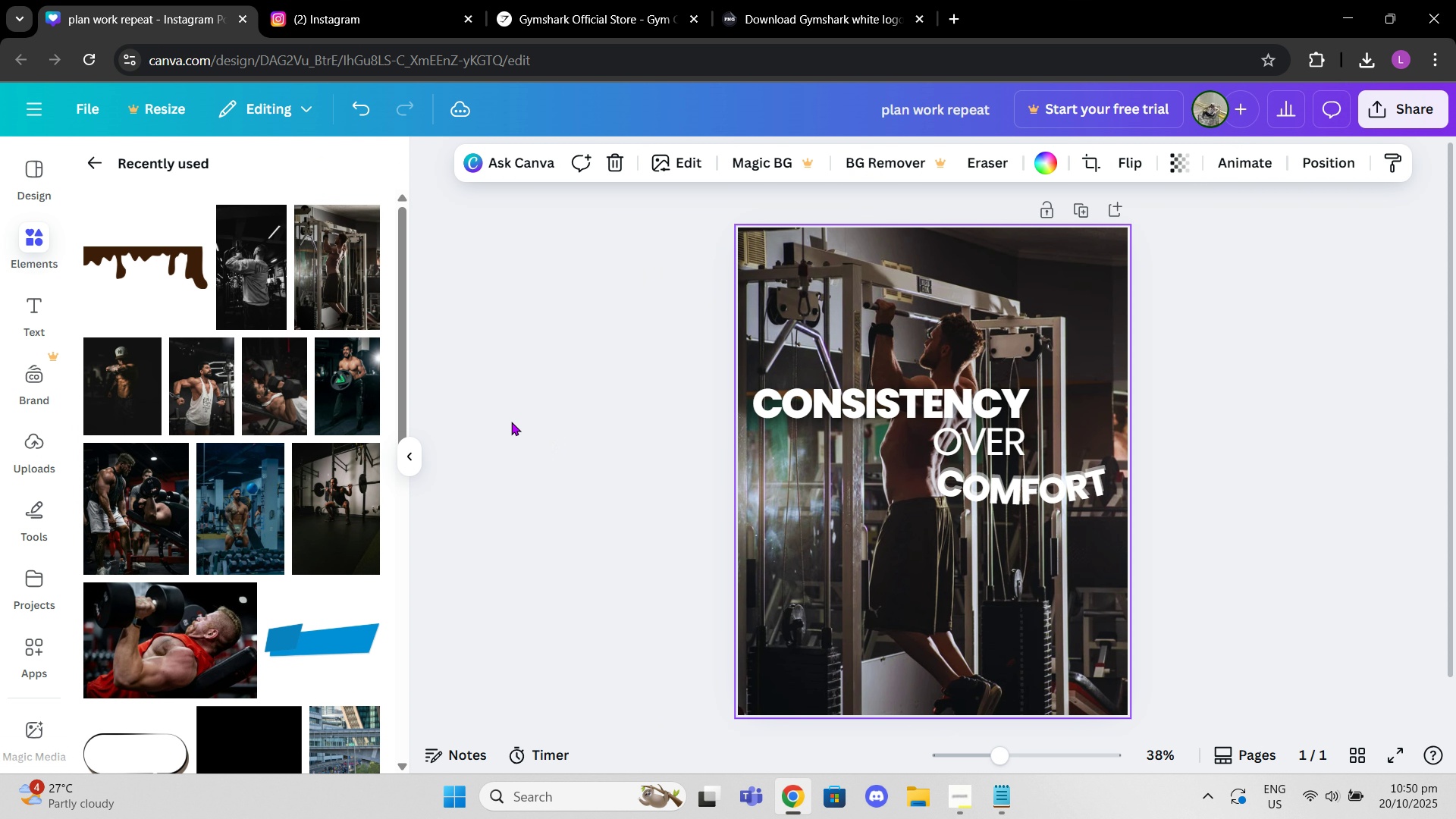 
left_click([511, 422])
 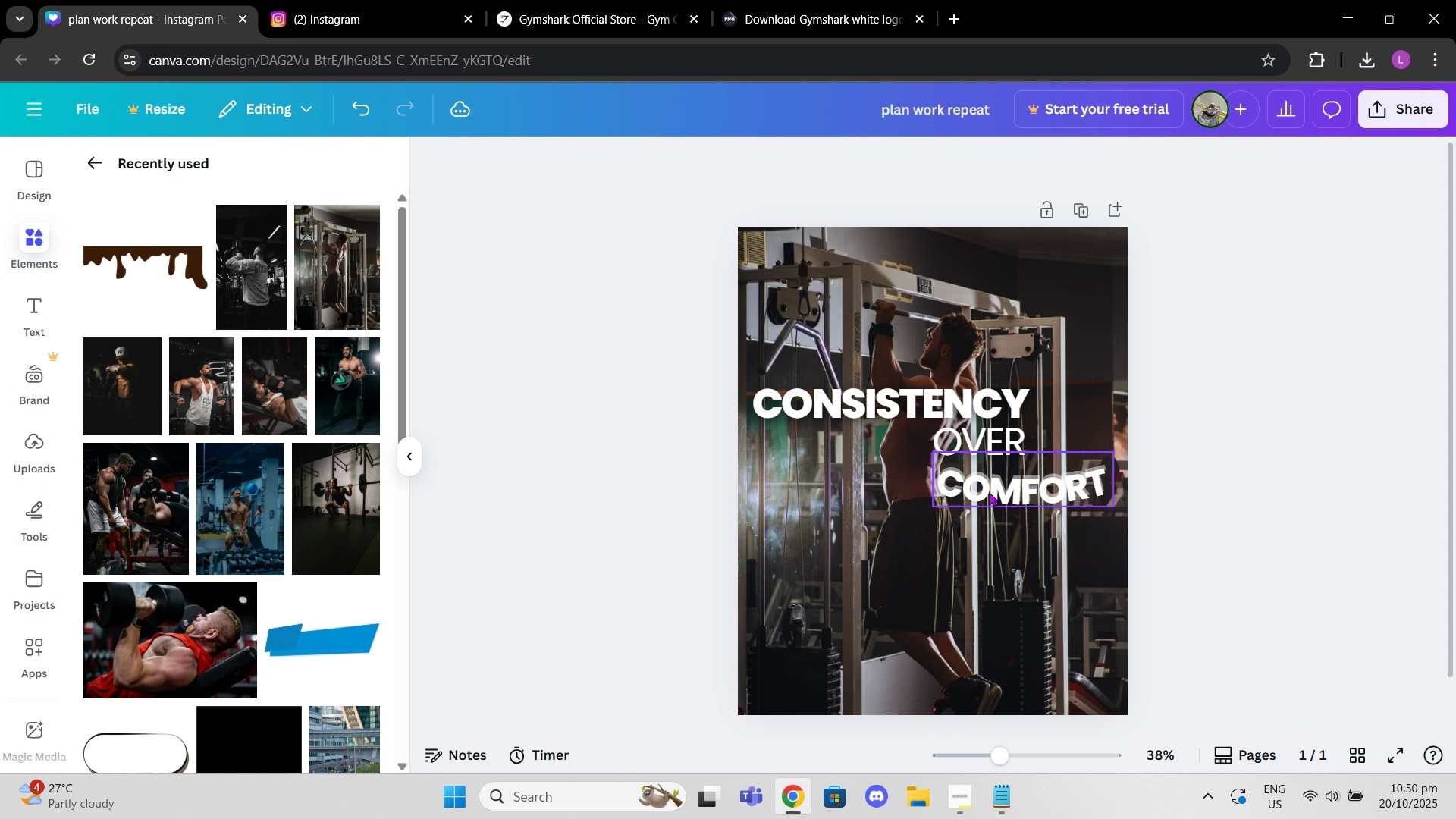 
left_click_drag(start_coordinate=[989, 492], to_coordinate=[984, 490])
 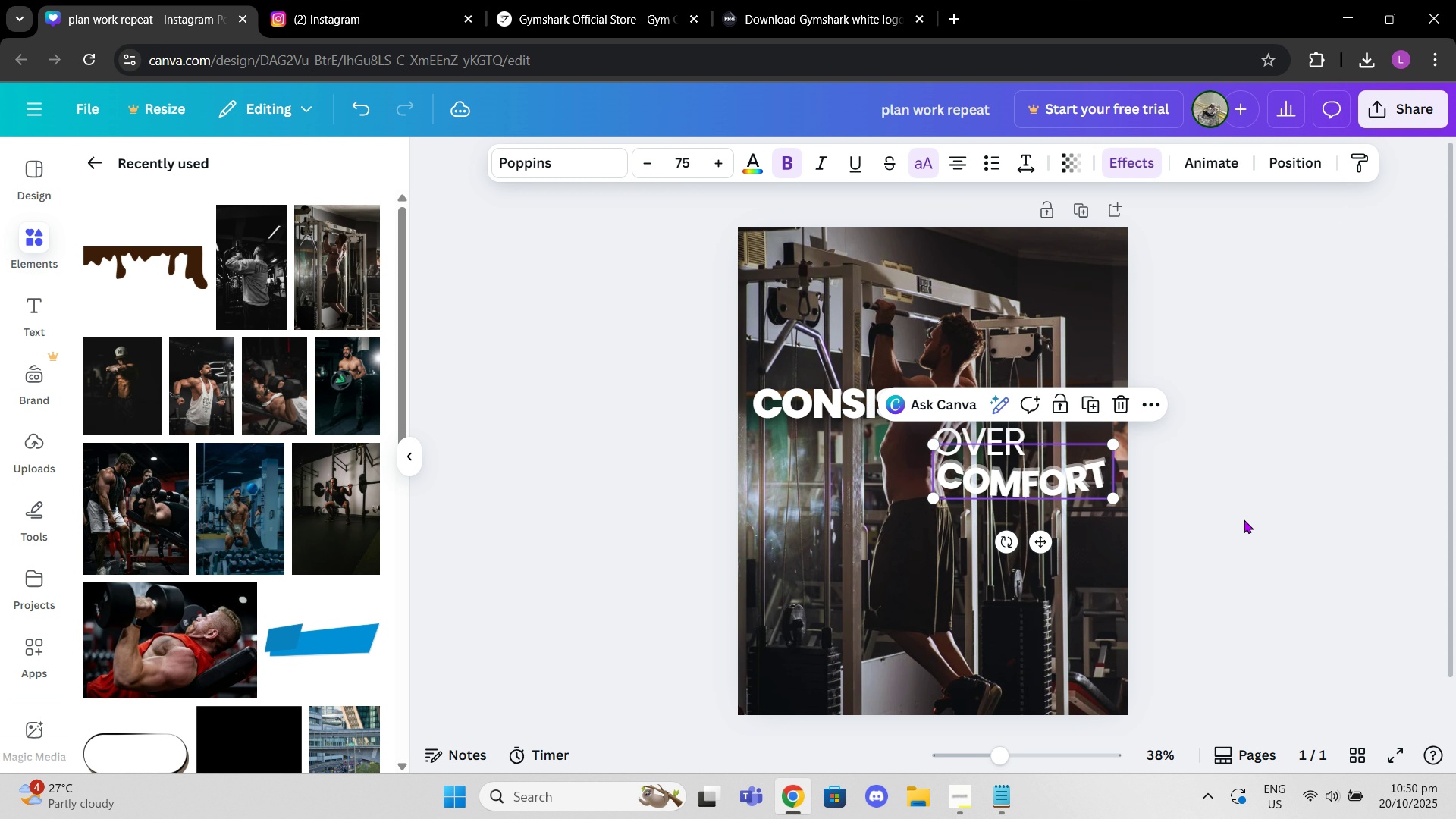 
left_click([1244, 519])
 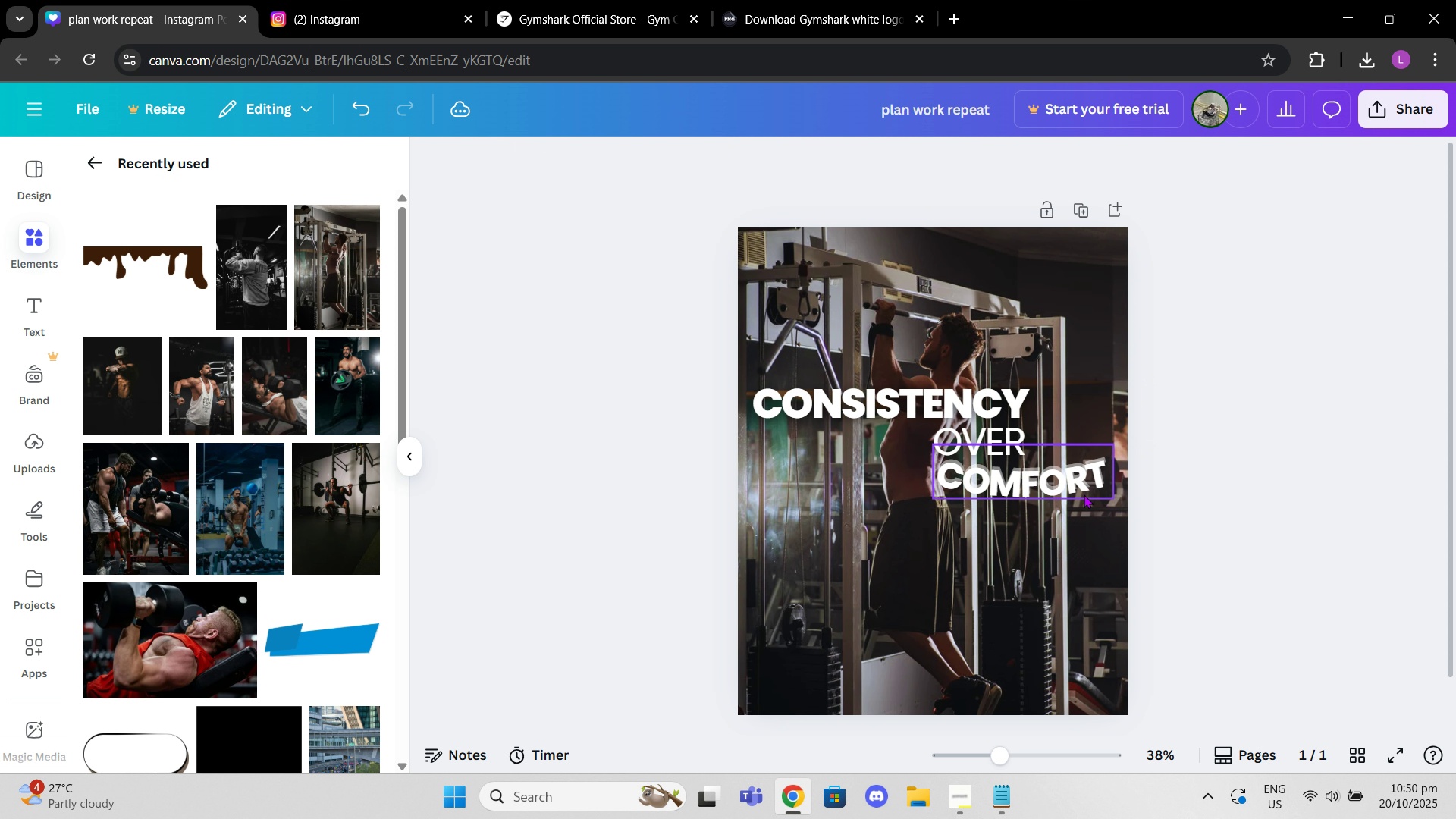 
left_click_drag(start_coordinate=[1084, 494], to_coordinate=[1081, 500])
 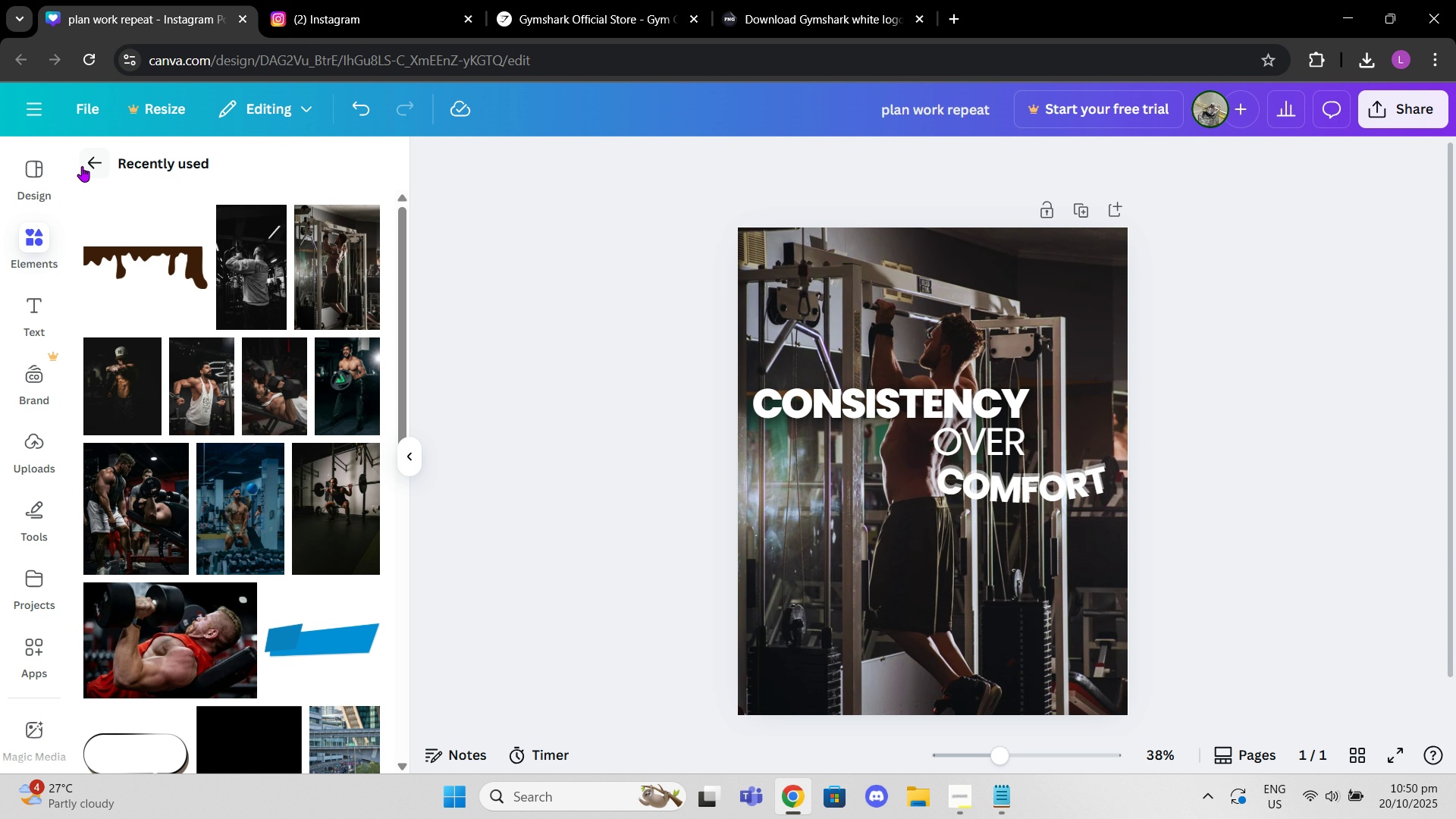 
left_click([128, 193])
 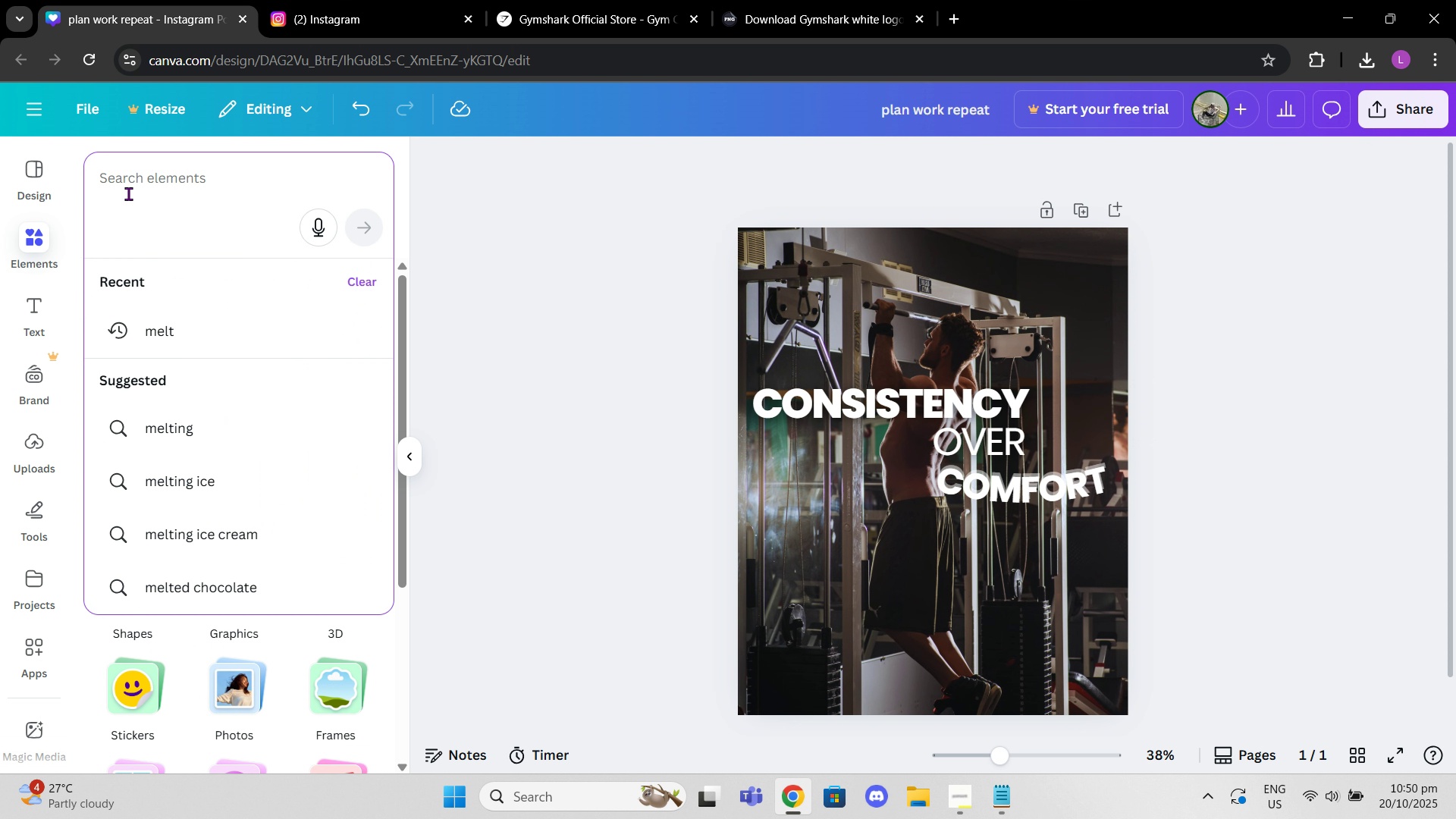 
type(melting letters)
 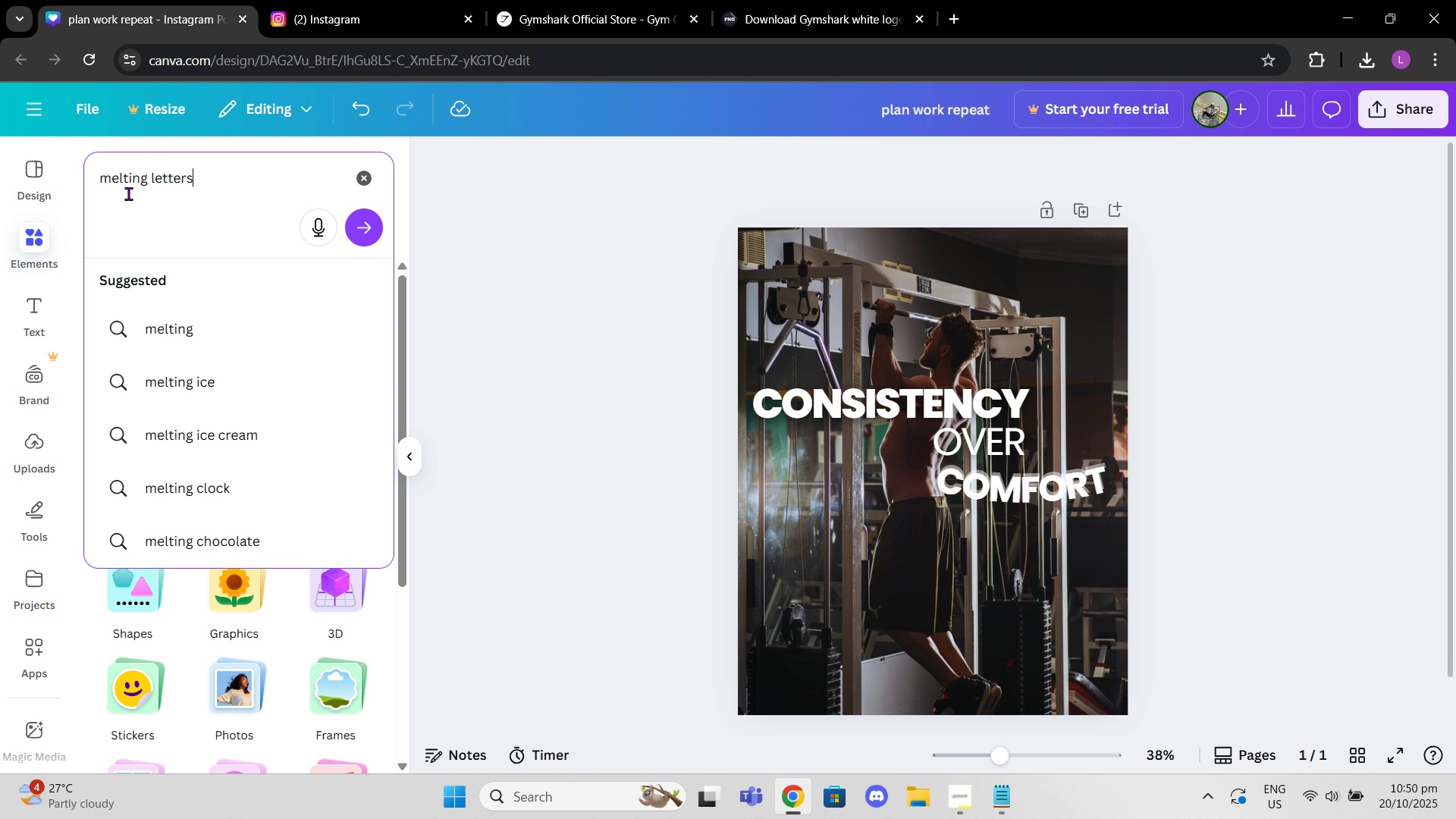 
key(Enter)
 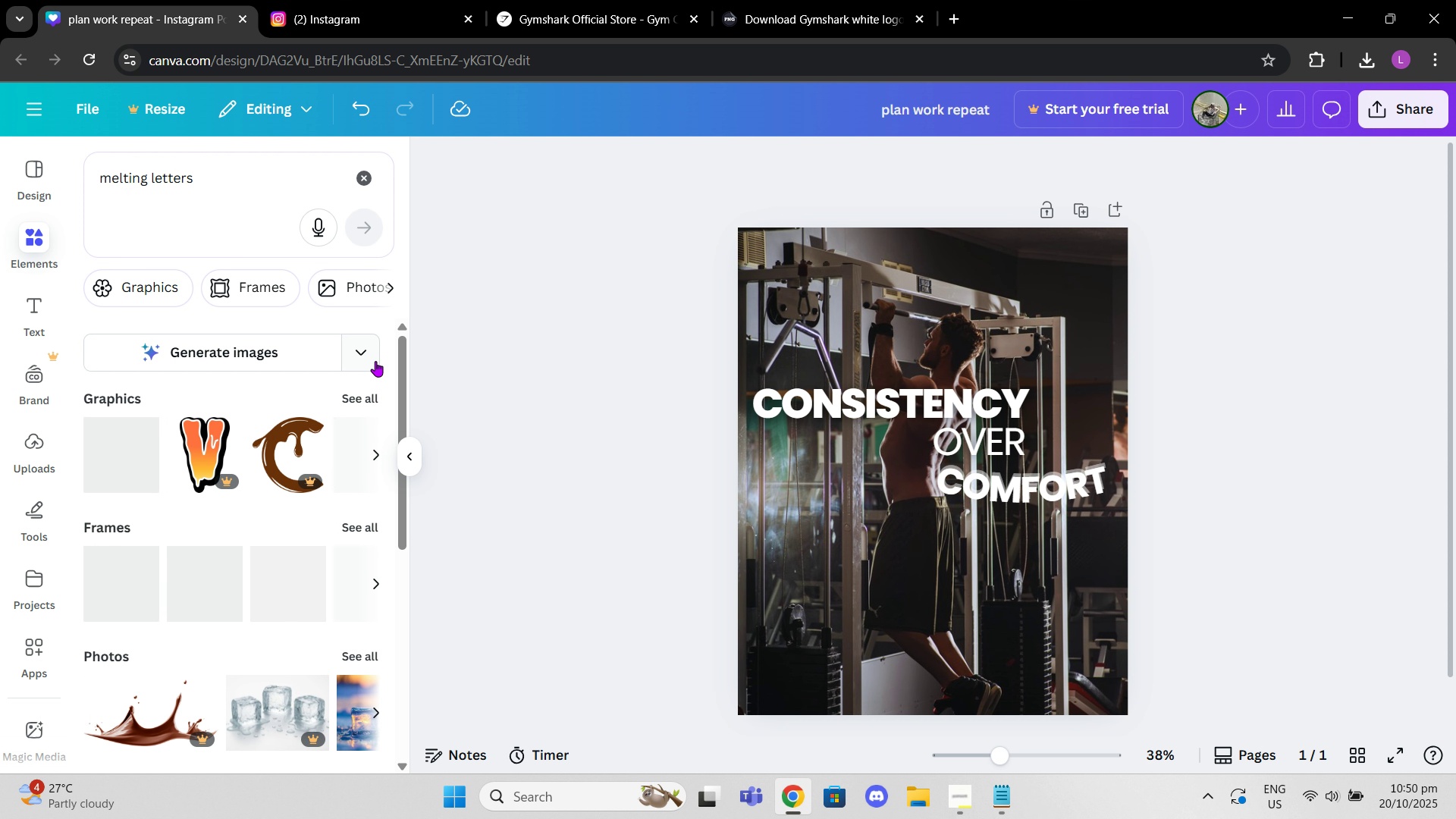 
left_click([378, 399])
 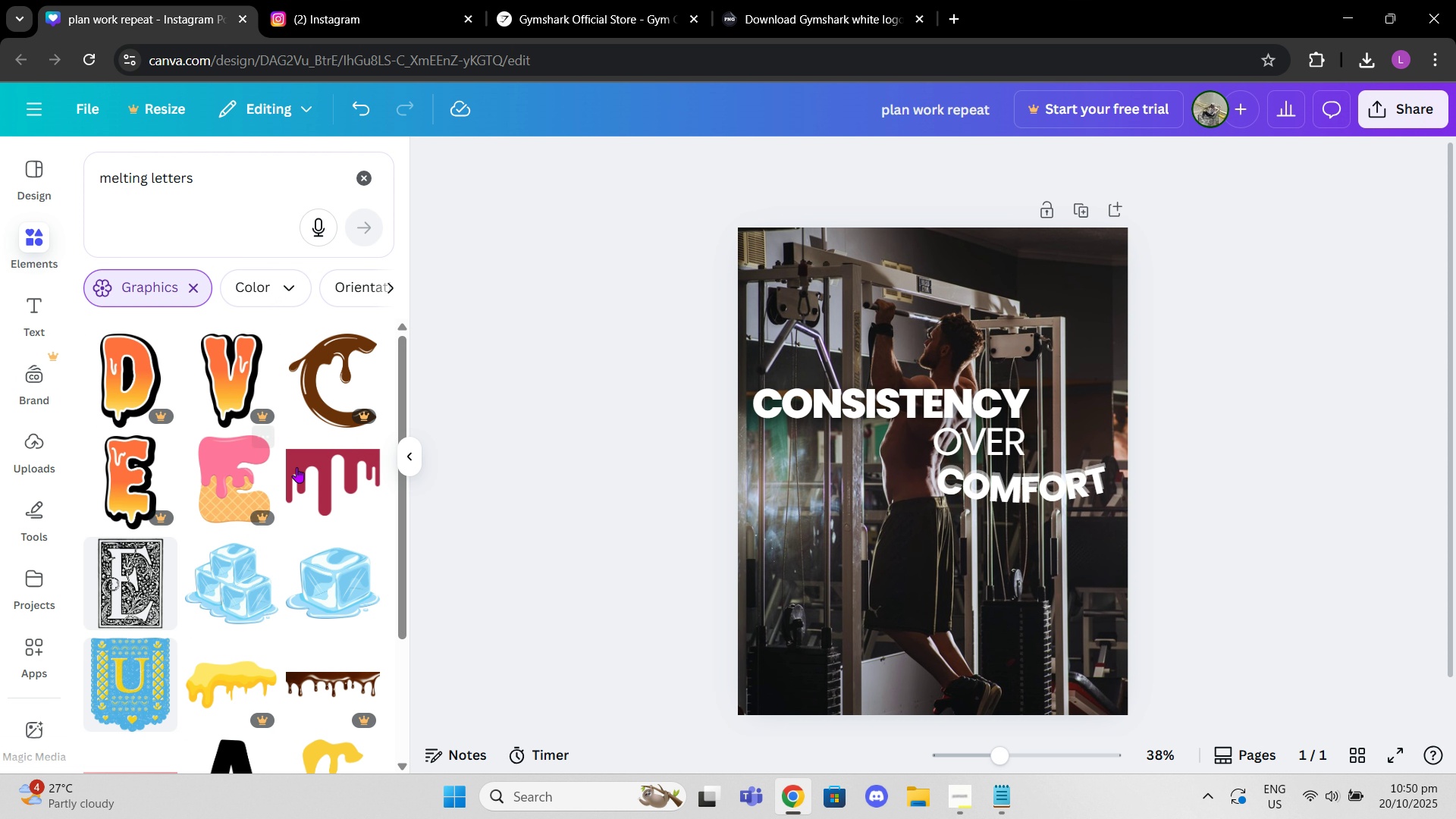 
scroll: coordinate [234, 433], scroll_direction: down, amount: 8.0
 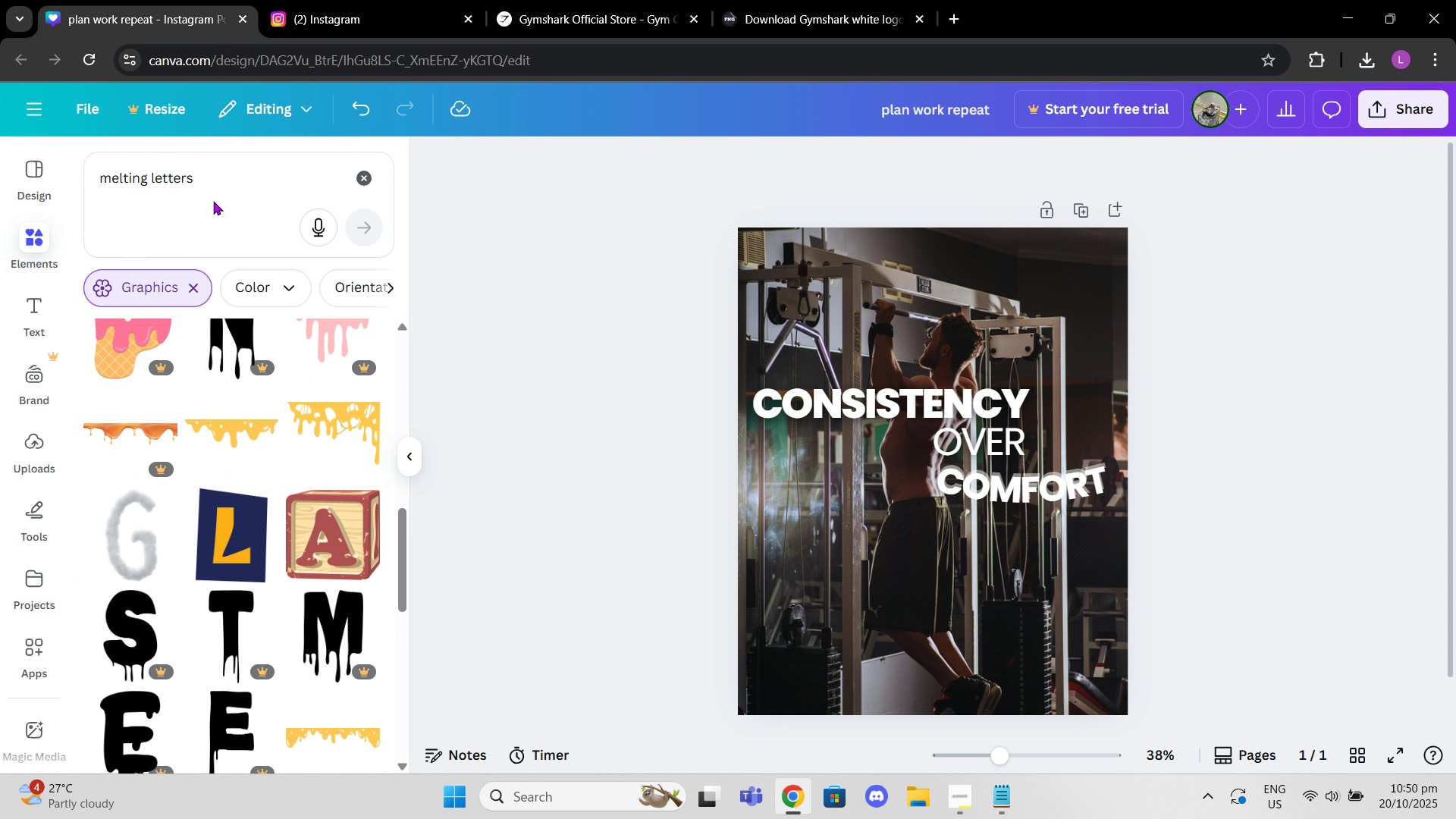 
left_click_drag(start_coordinate=[218, 181], to_coordinate=[146, 173])
 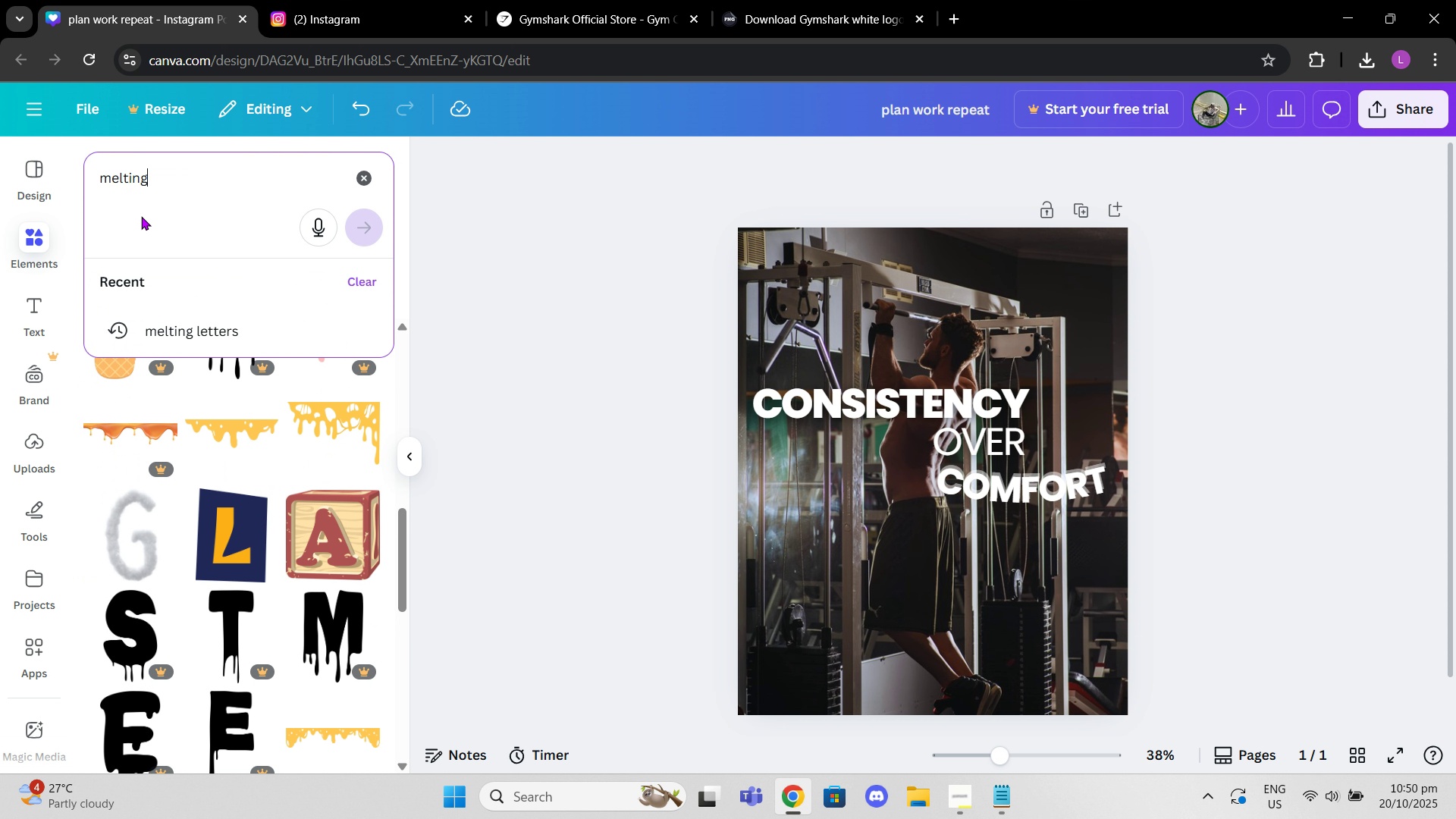 
key(Backspace)
 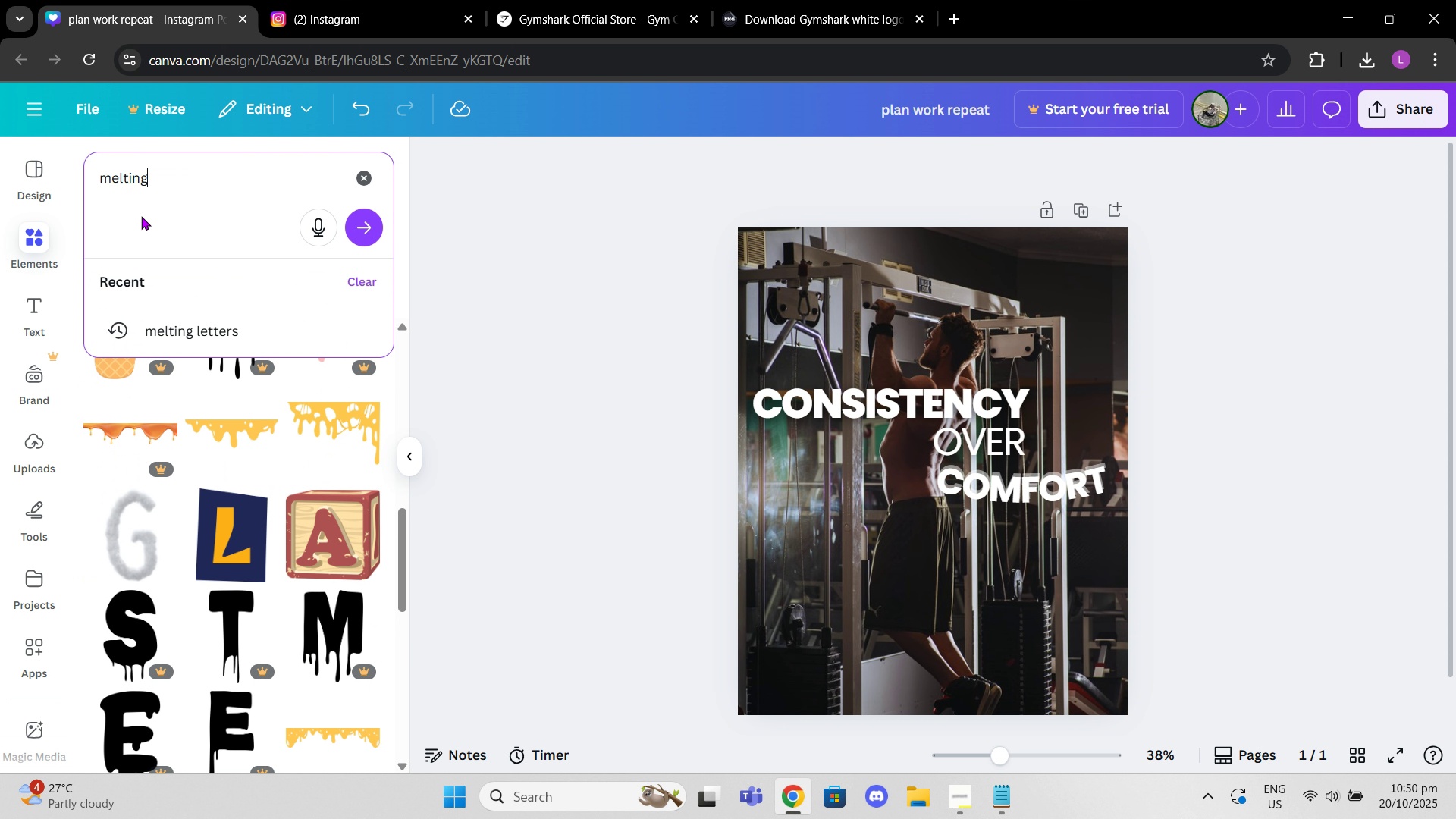 
key(Enter)
 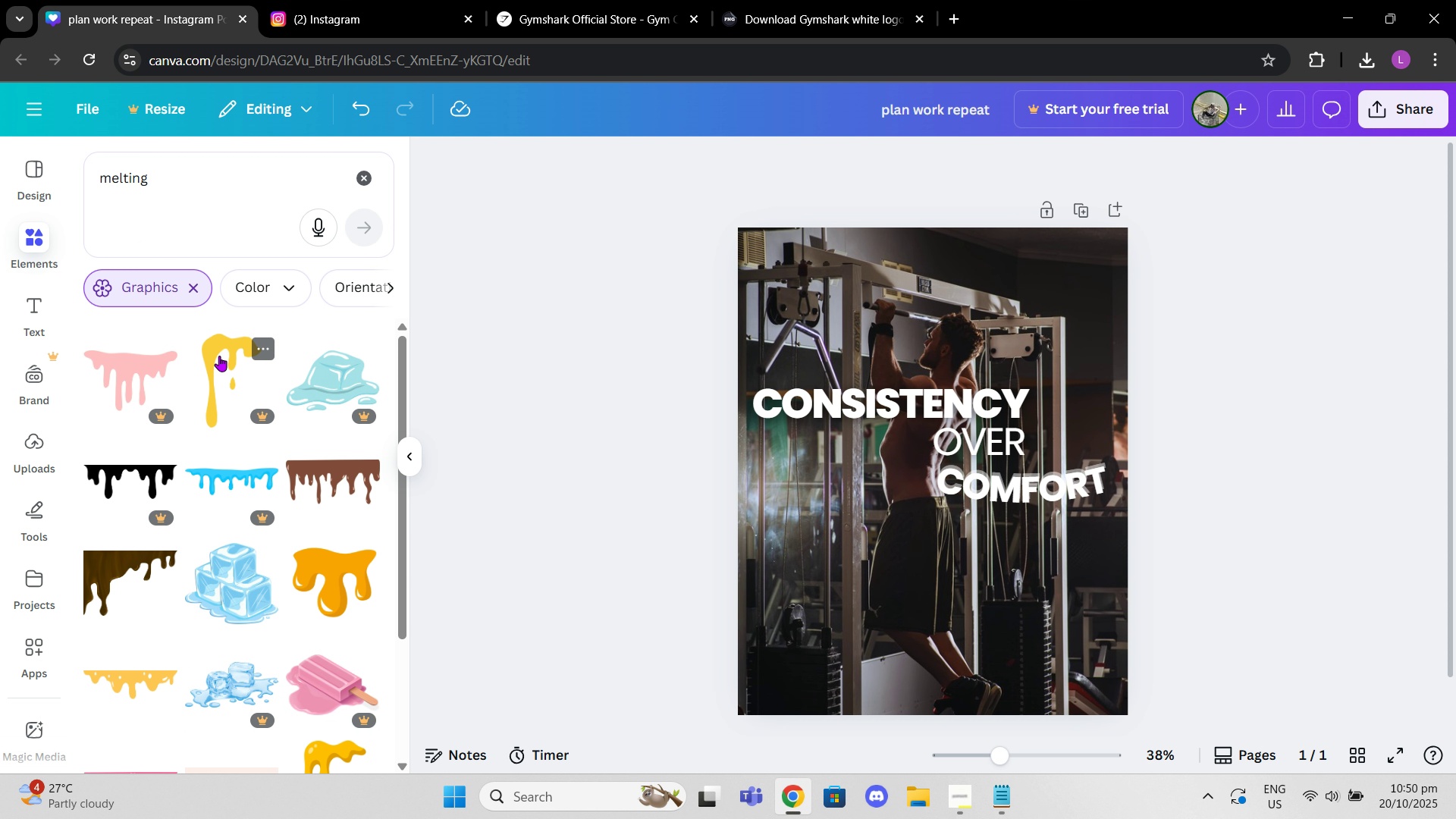 
scroll: coordinate [293, 446], scroll_direction: down, amount: 10.0
 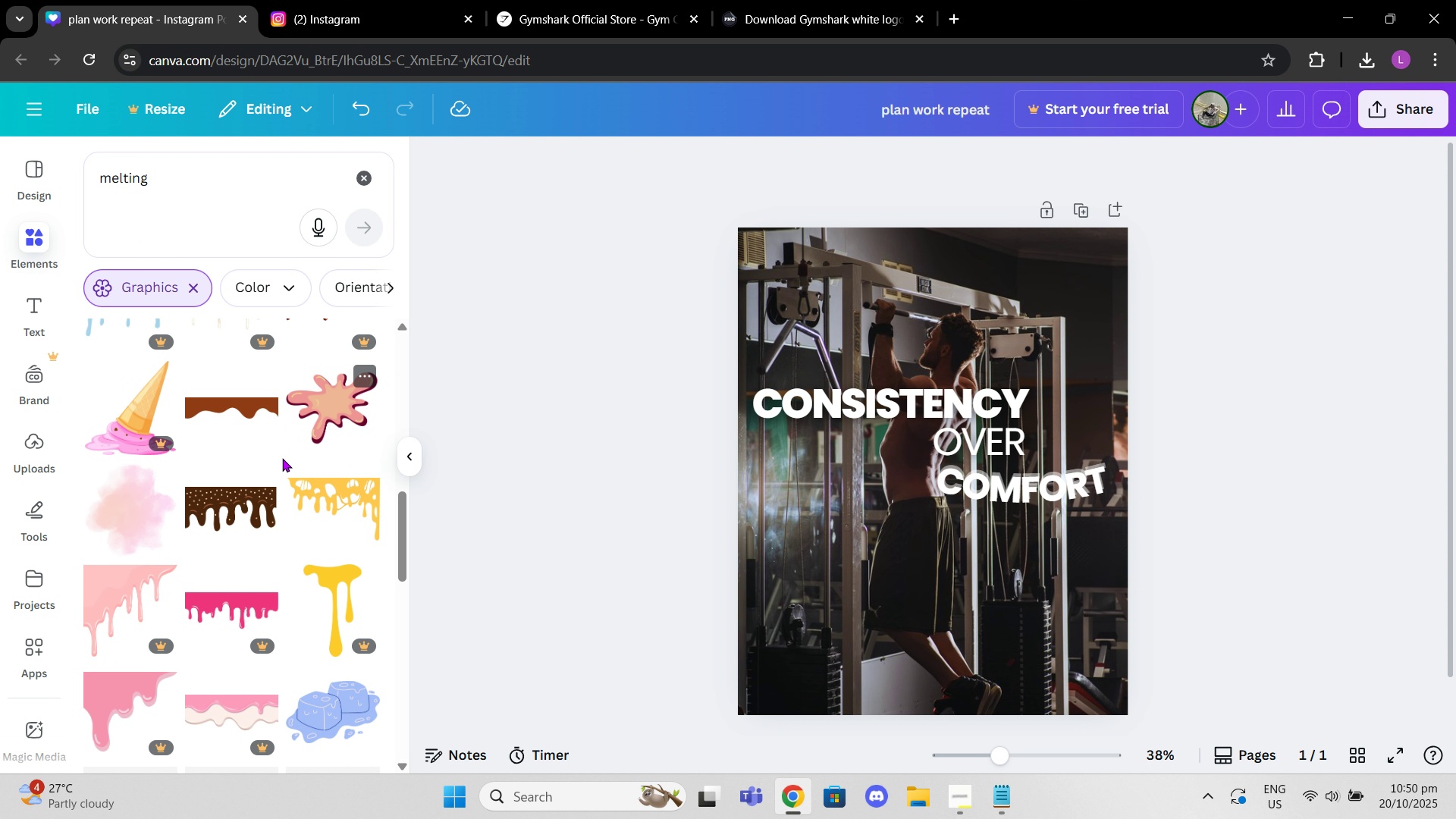 
scroll: coordinate [249, 489], scroll_direction: down, amount: 13.0
 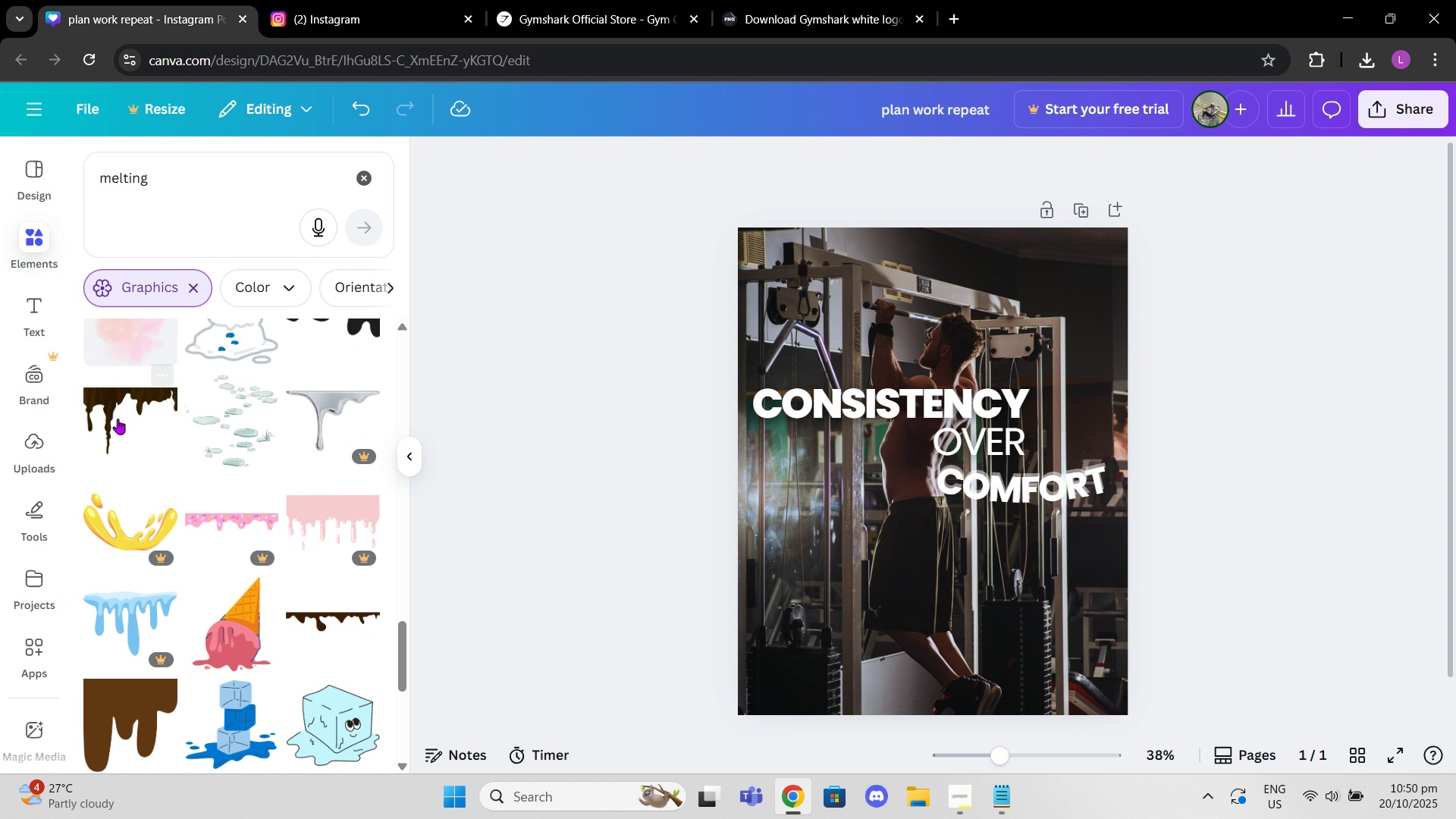 
left_click([149, 423])
 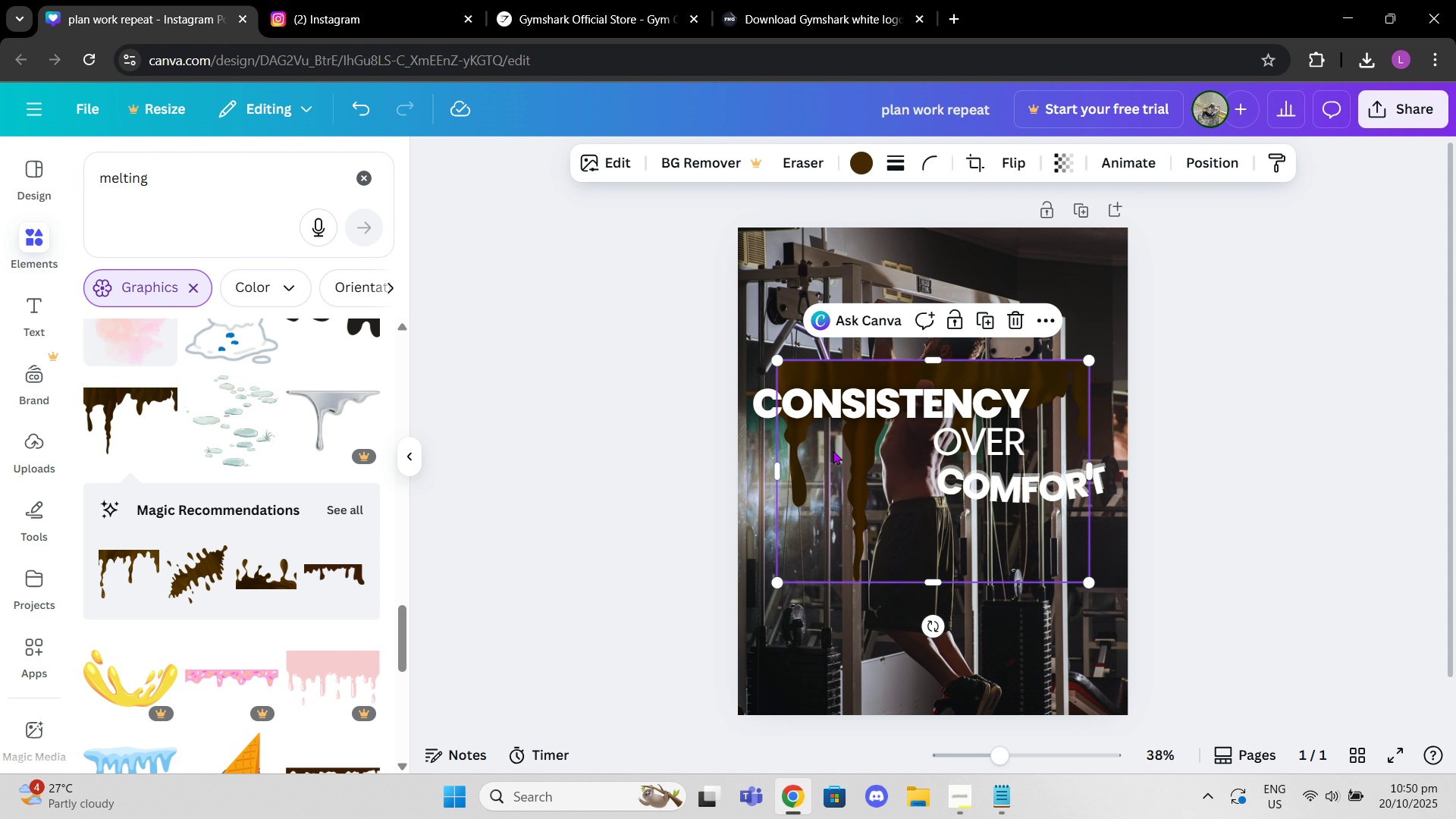 
left_click_drag(start_coordinate=[833, 450], to_coordinate=[934, 595])
 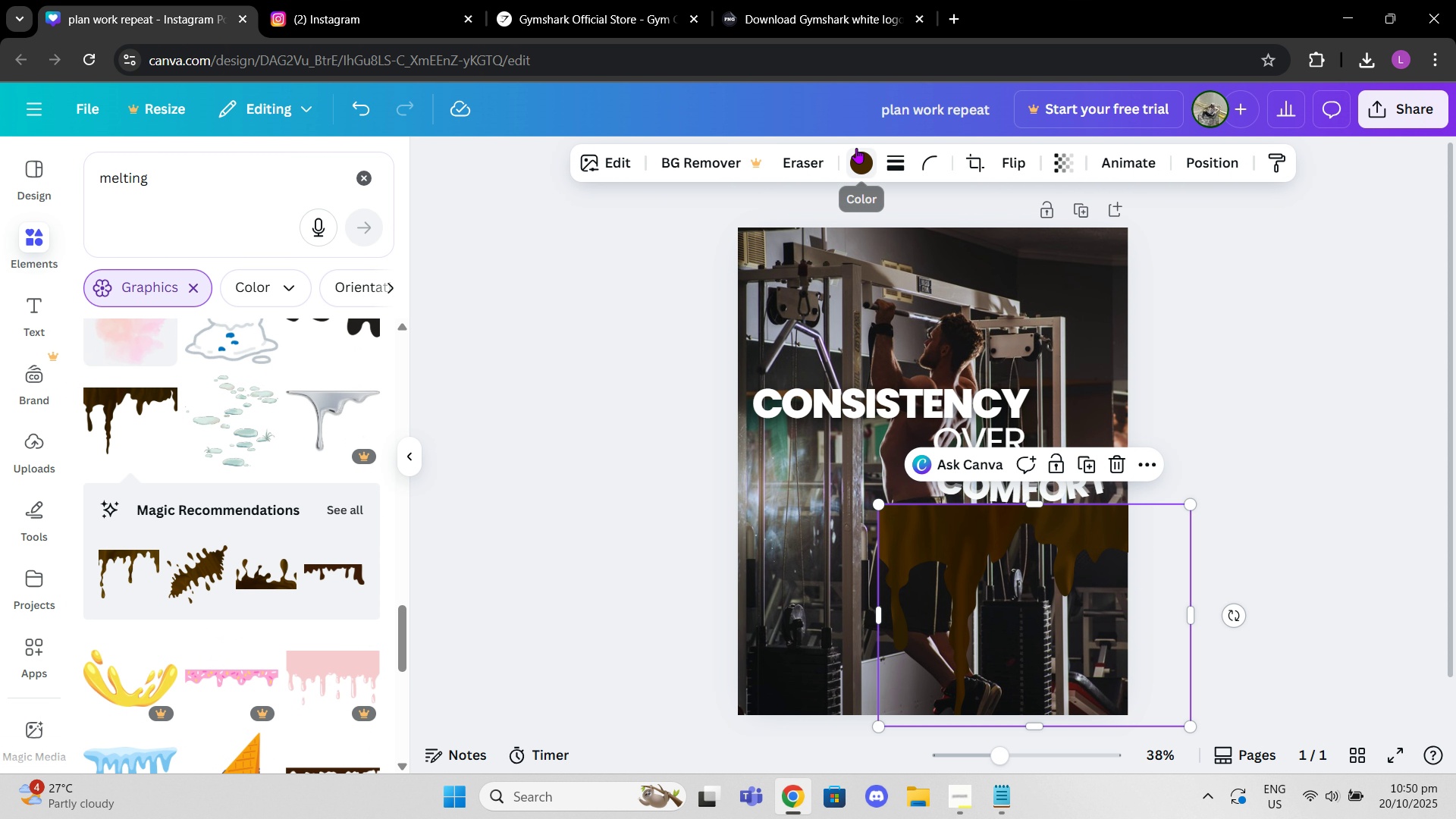 
left_click([856, 148])
 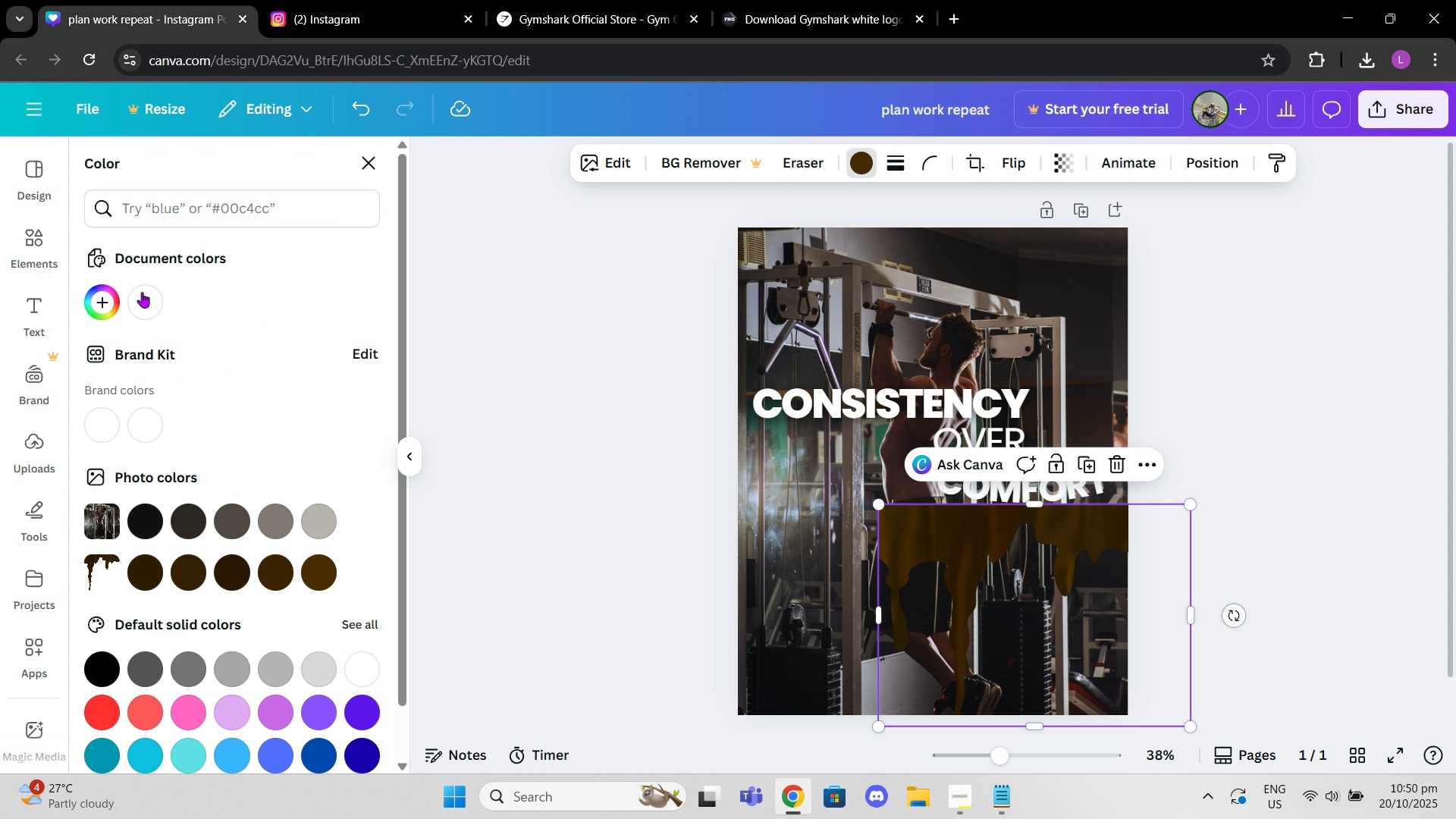 
left_click([142, 292])
 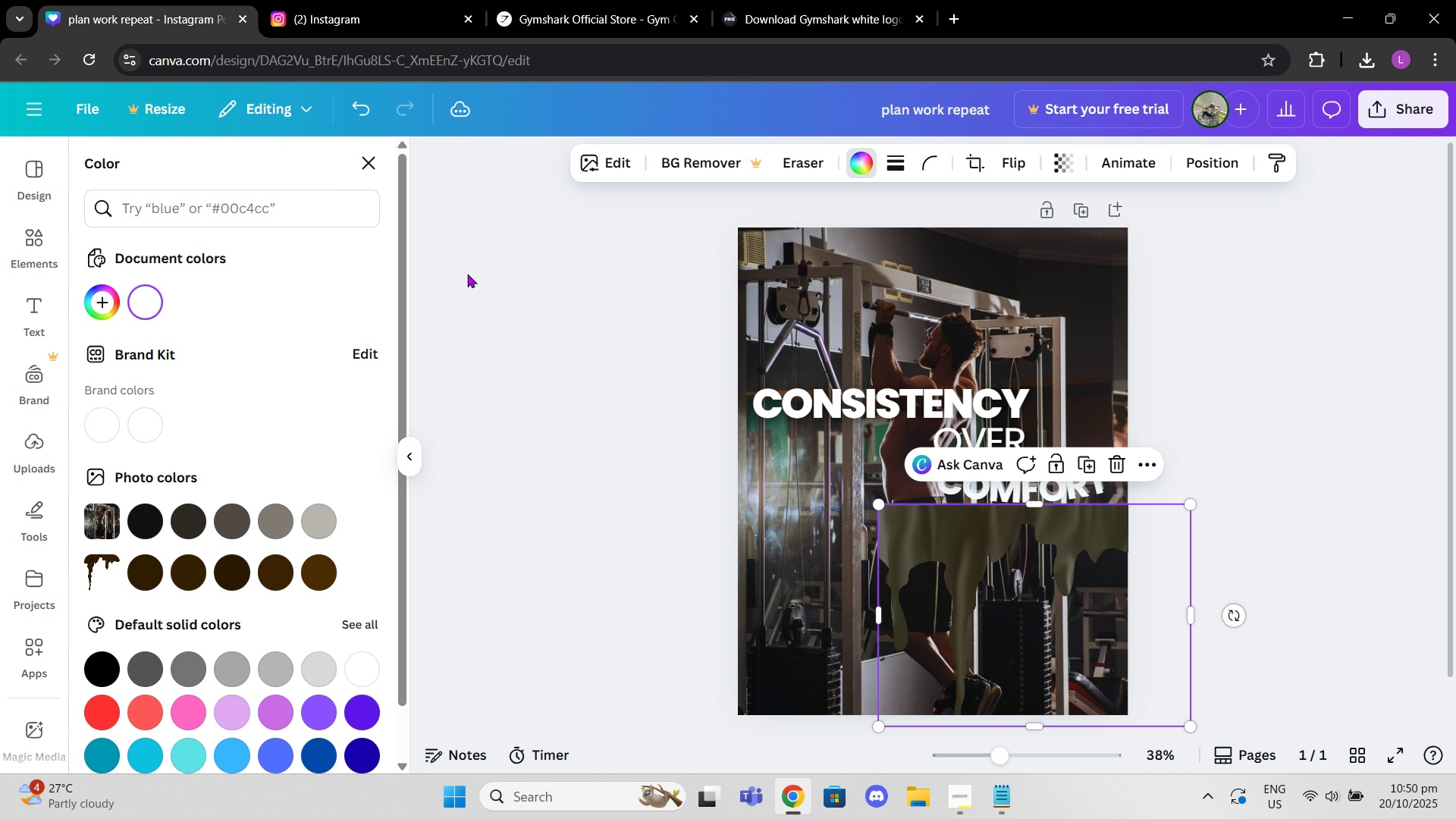 
key(Control+Z)
 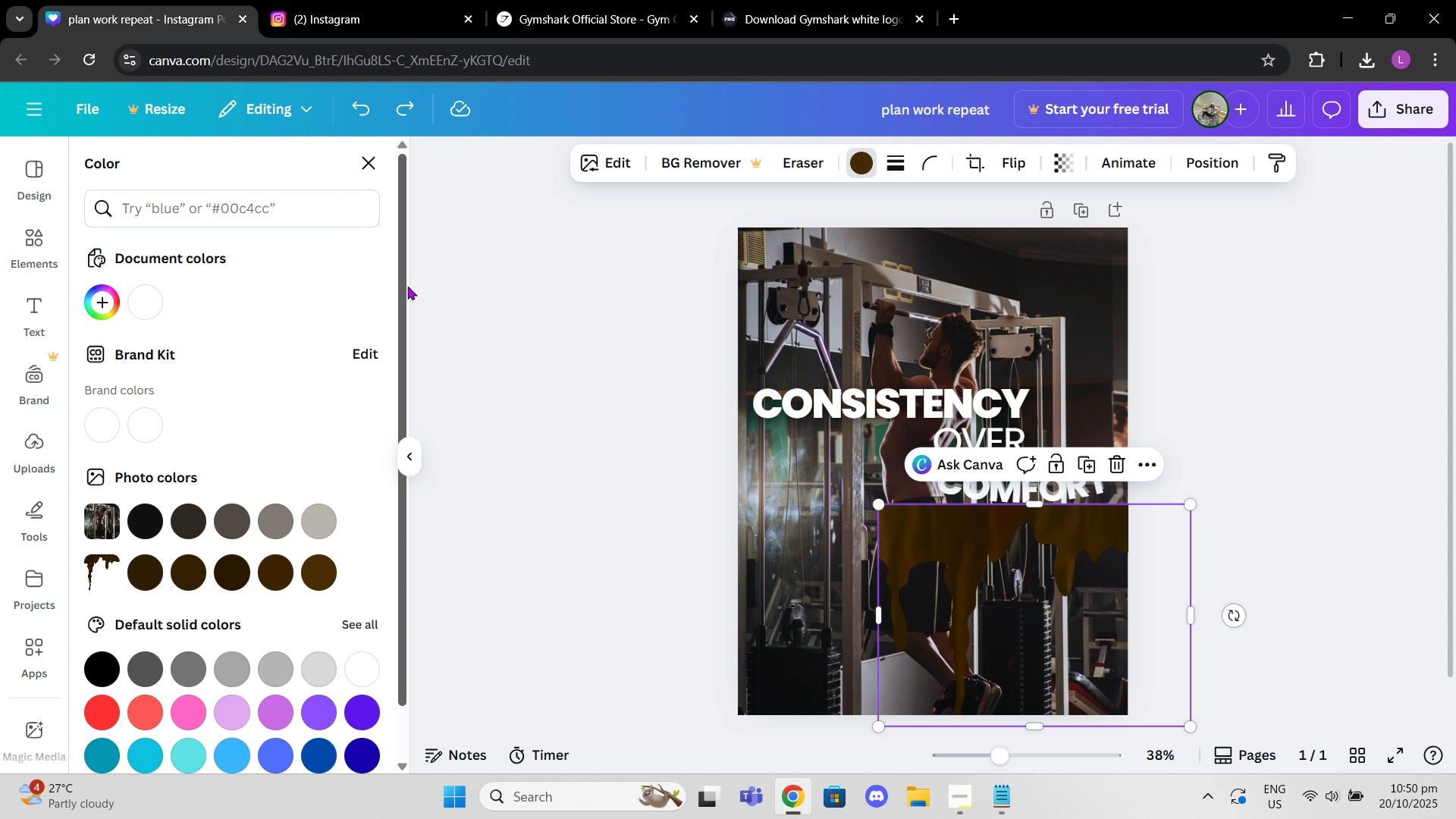 
key(Control+Z)
 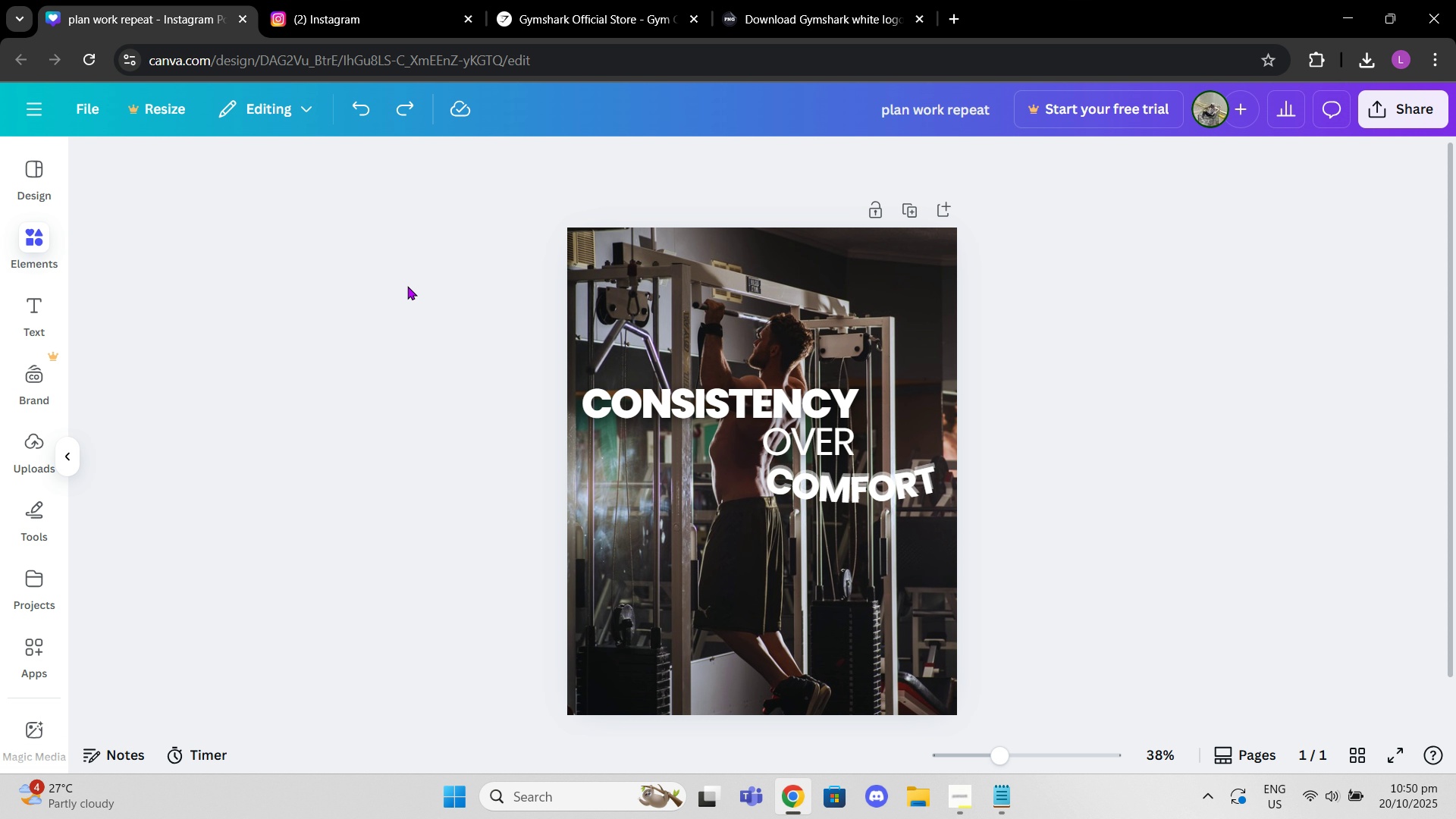 
key(Control+Z)
 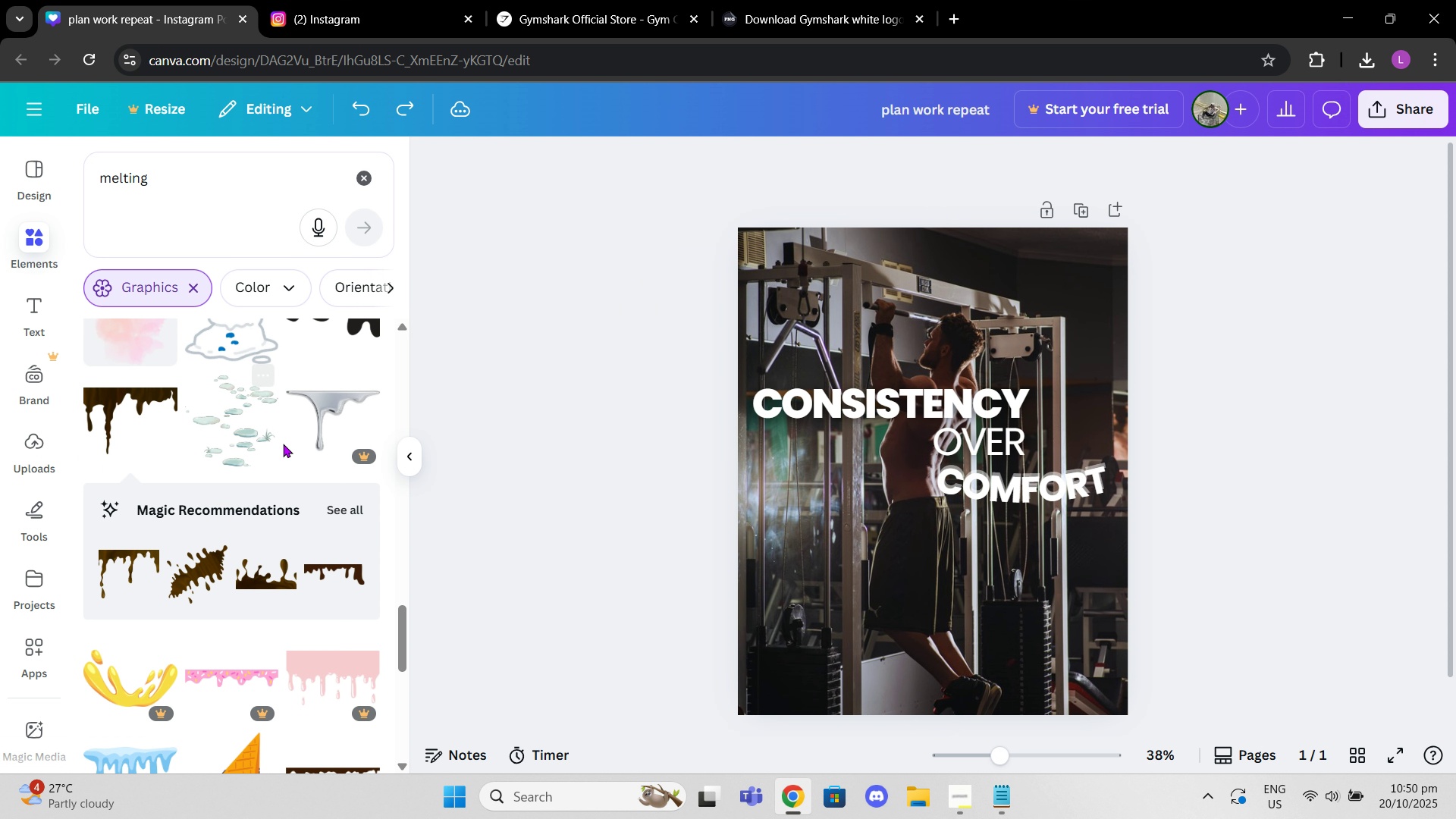 
scroll: coordinate [309, 558], scroll_direction: down, amount: 11.0
 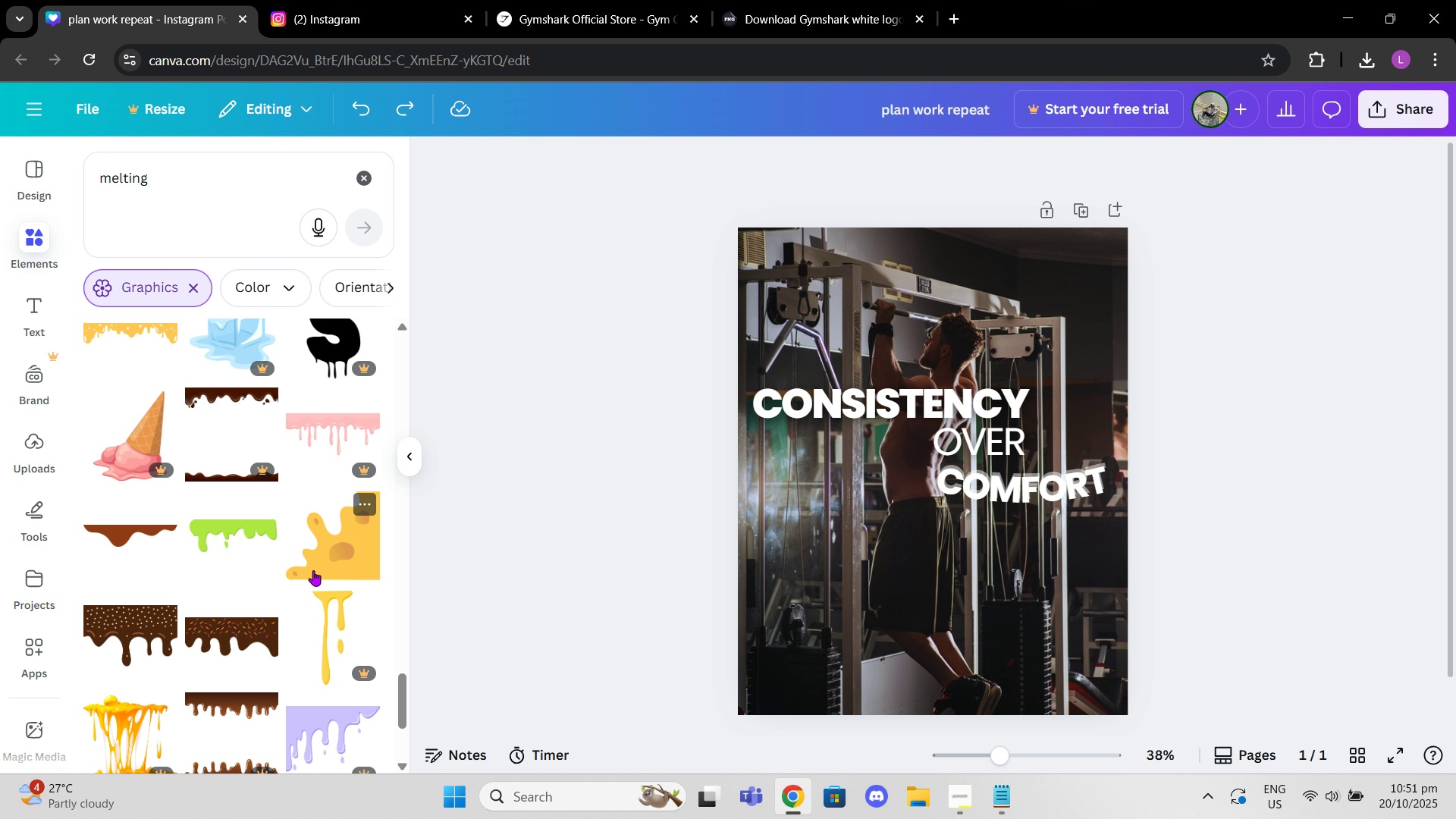 
scroll: coordinate [313, 570], scroll_direction: down, amount: 2.0
 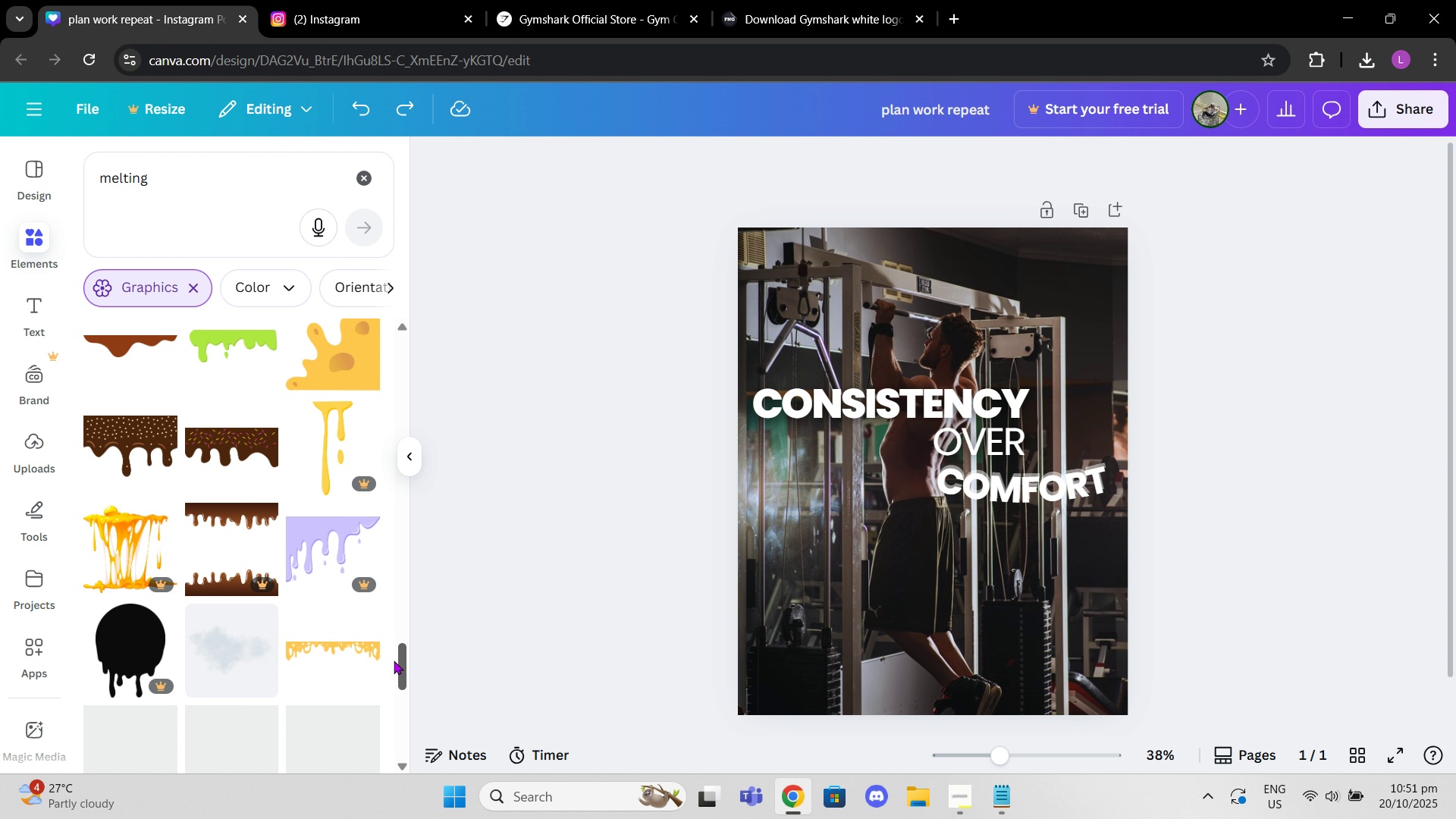 
left_click([372, 661])
 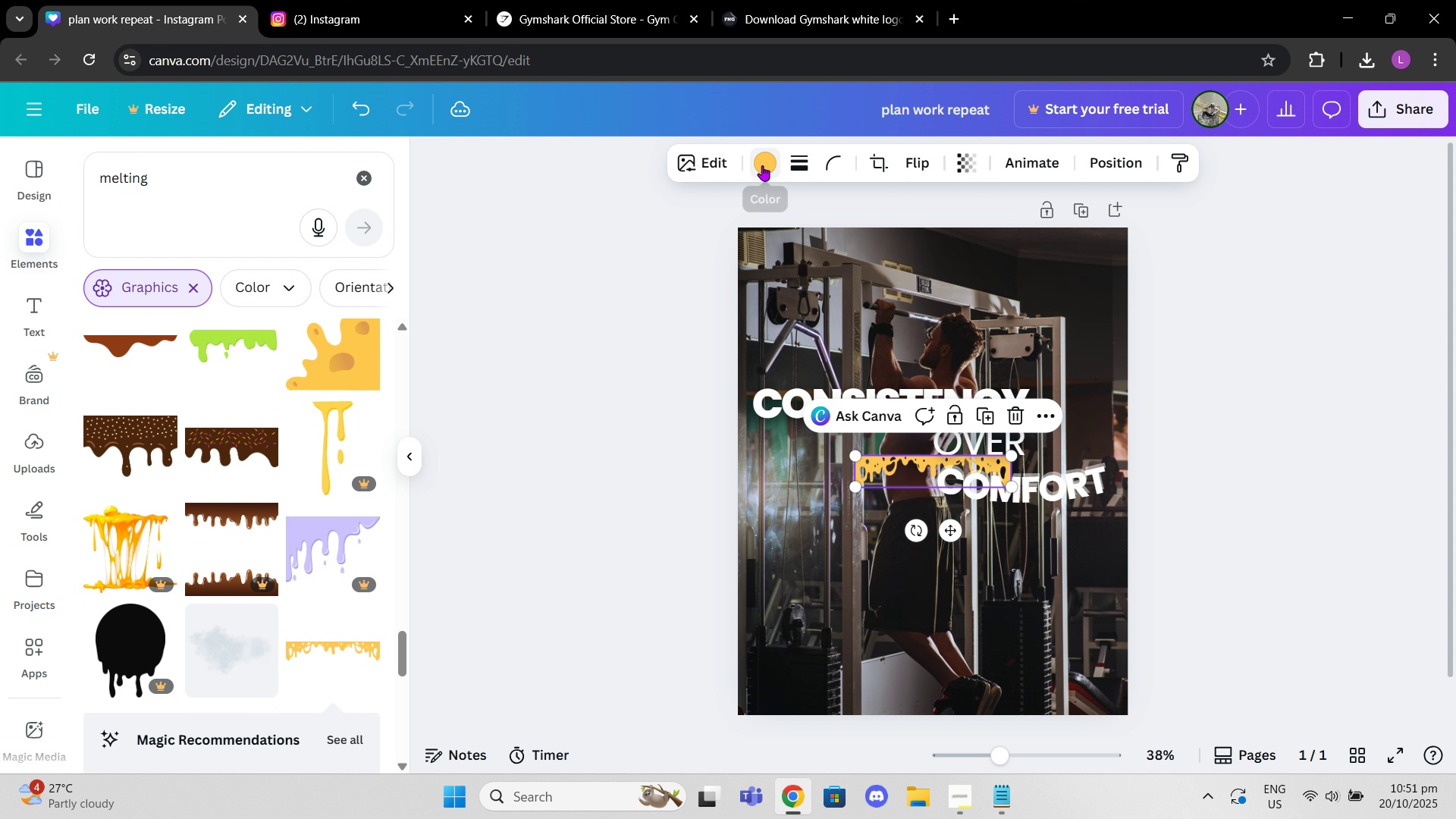 
left_click([762, 165])
 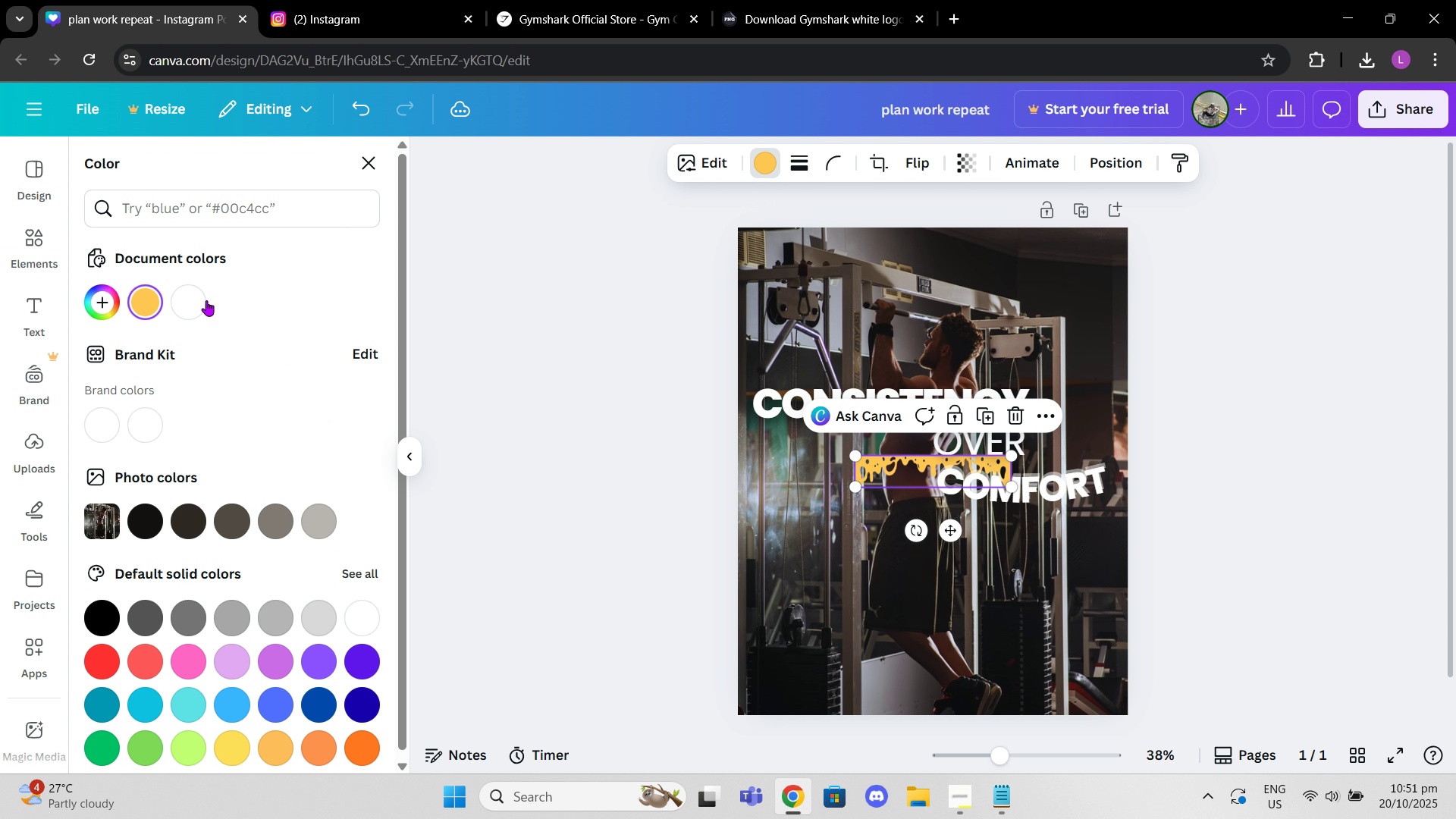 
left_click([190, 306])
 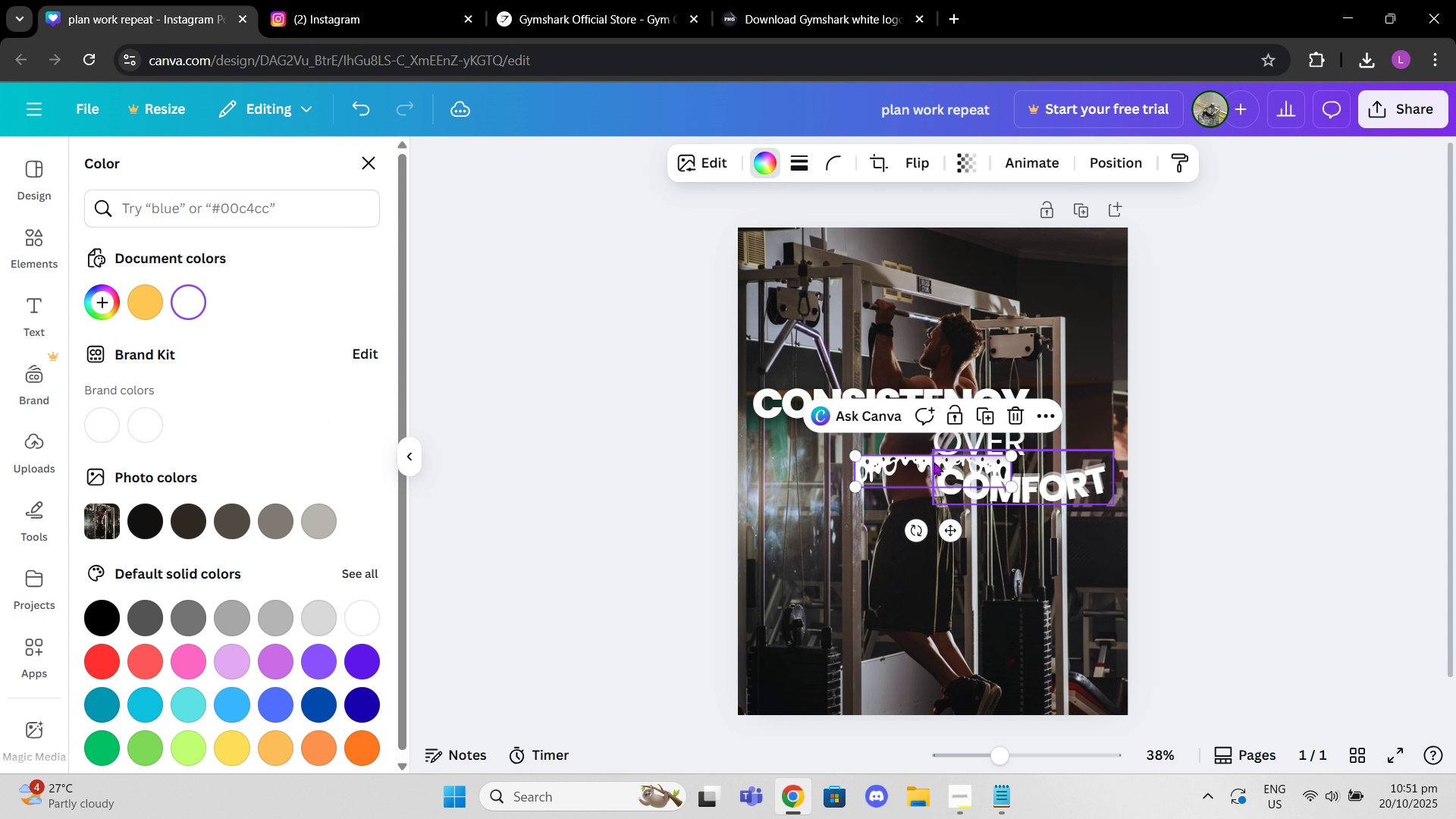 
left_click_drag(start_coordinate=[934, 461], to_coordinate=[1022, 516])
 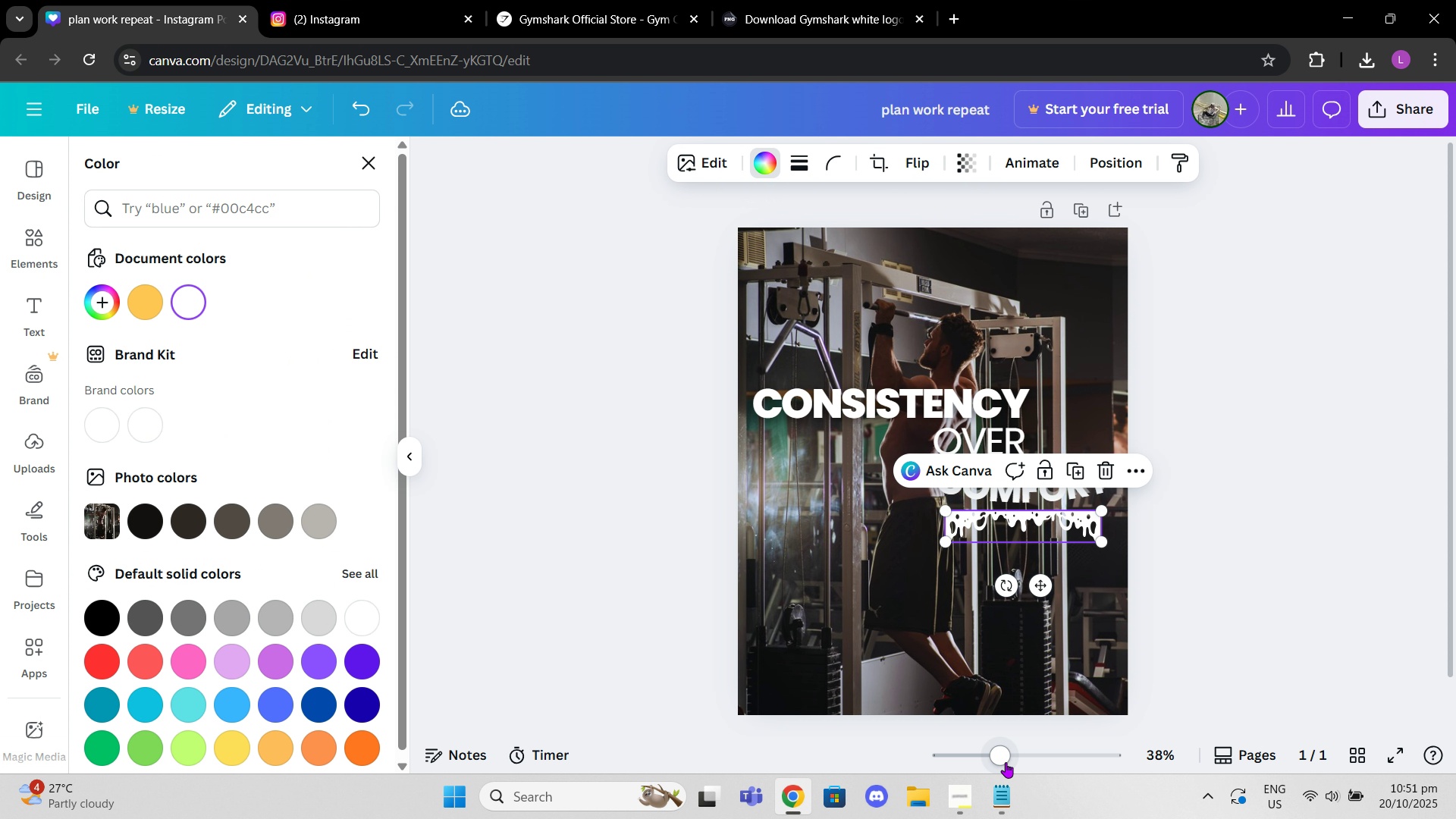 
left_click_drag(start_coordinate=[1006, 762], to_coordinate=[1050, 755])
 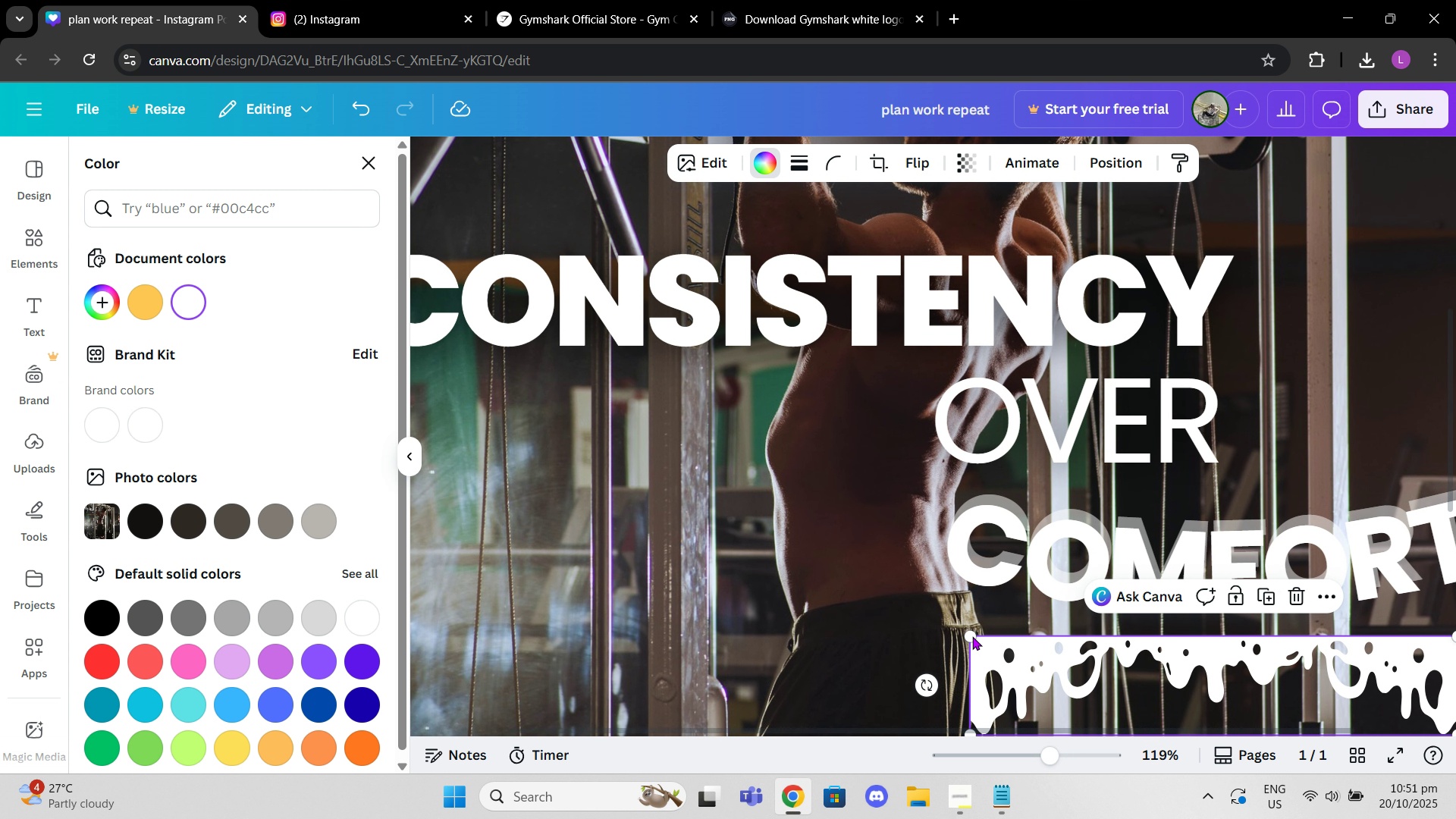 
left_click_drag(start_coordinate=[968, 636], to_coordinate=[936, 579])
 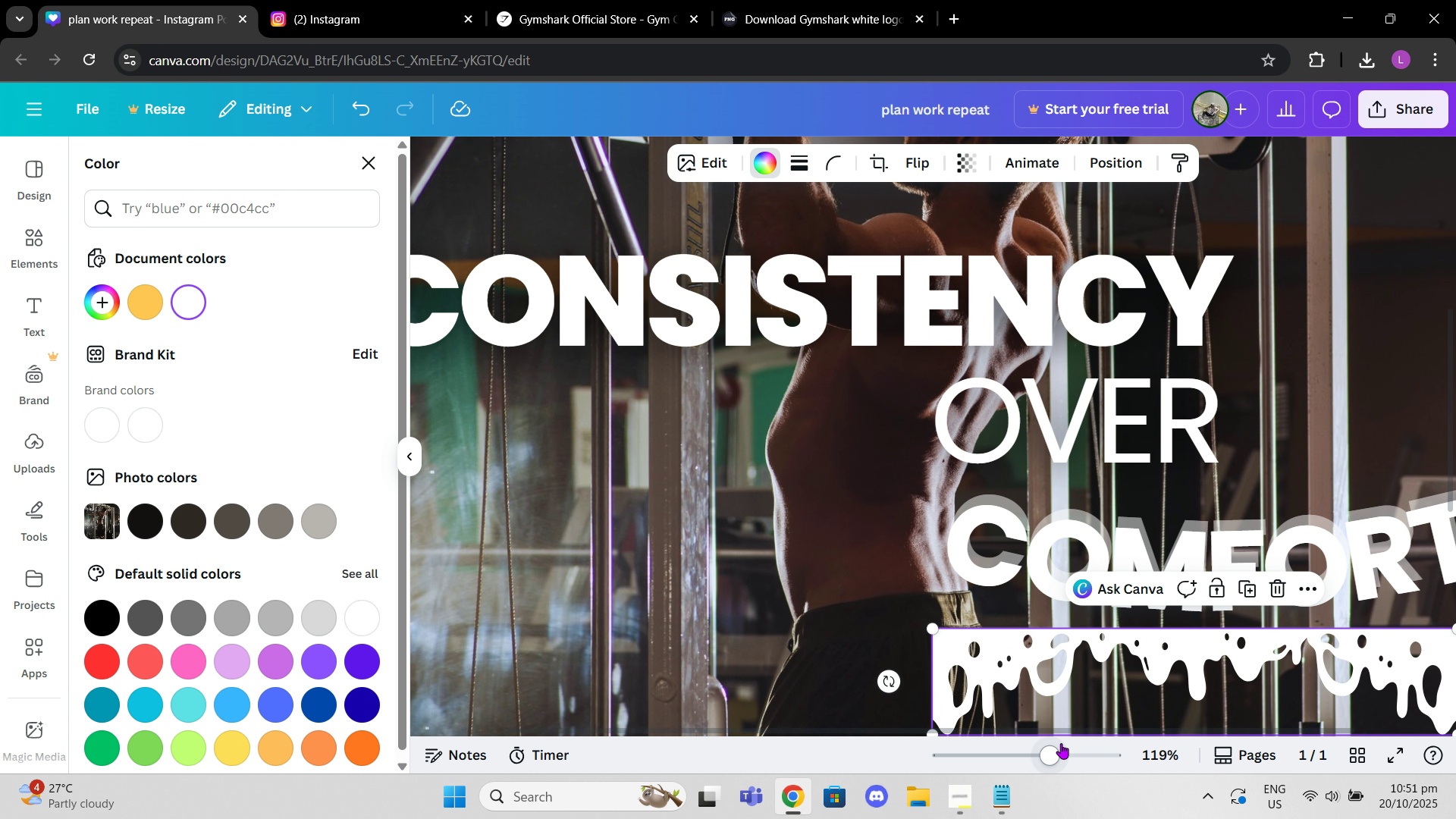 
left_click_drag(start_coordinate=[1050, 755], to_coordinate=[1031, 752])
 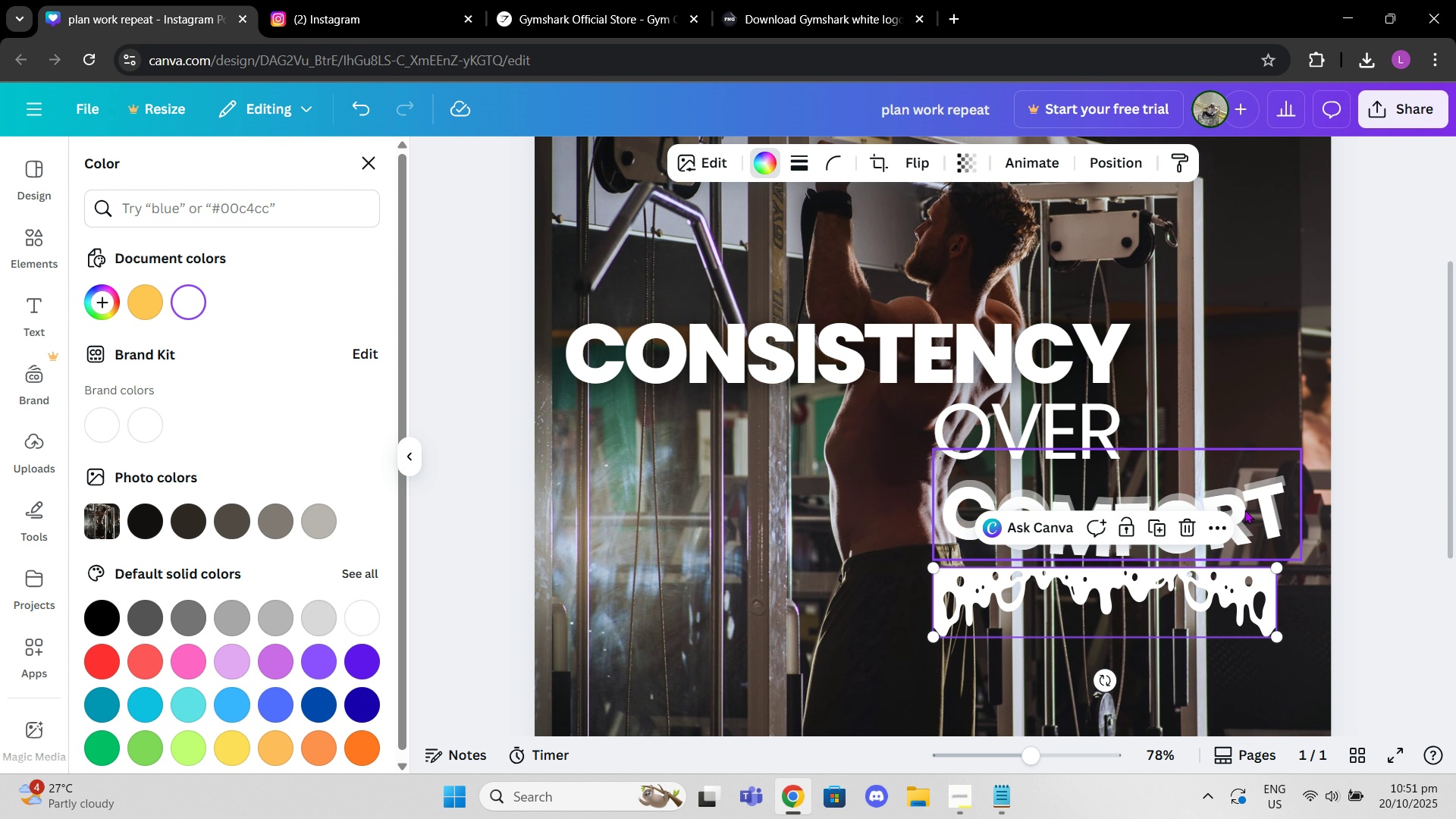 
left_click([1244, 510])
 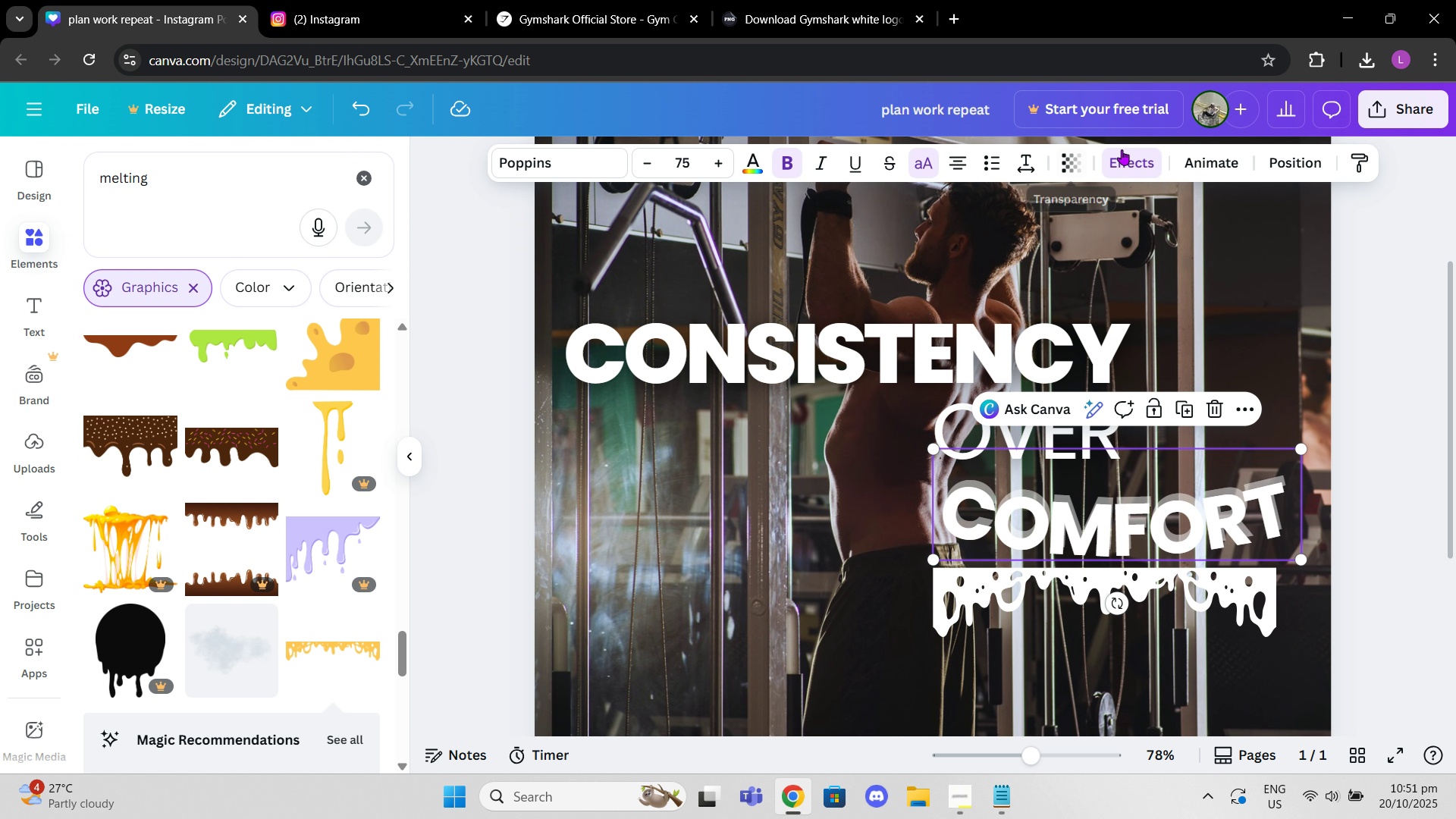 
left_click([1126, 149])
 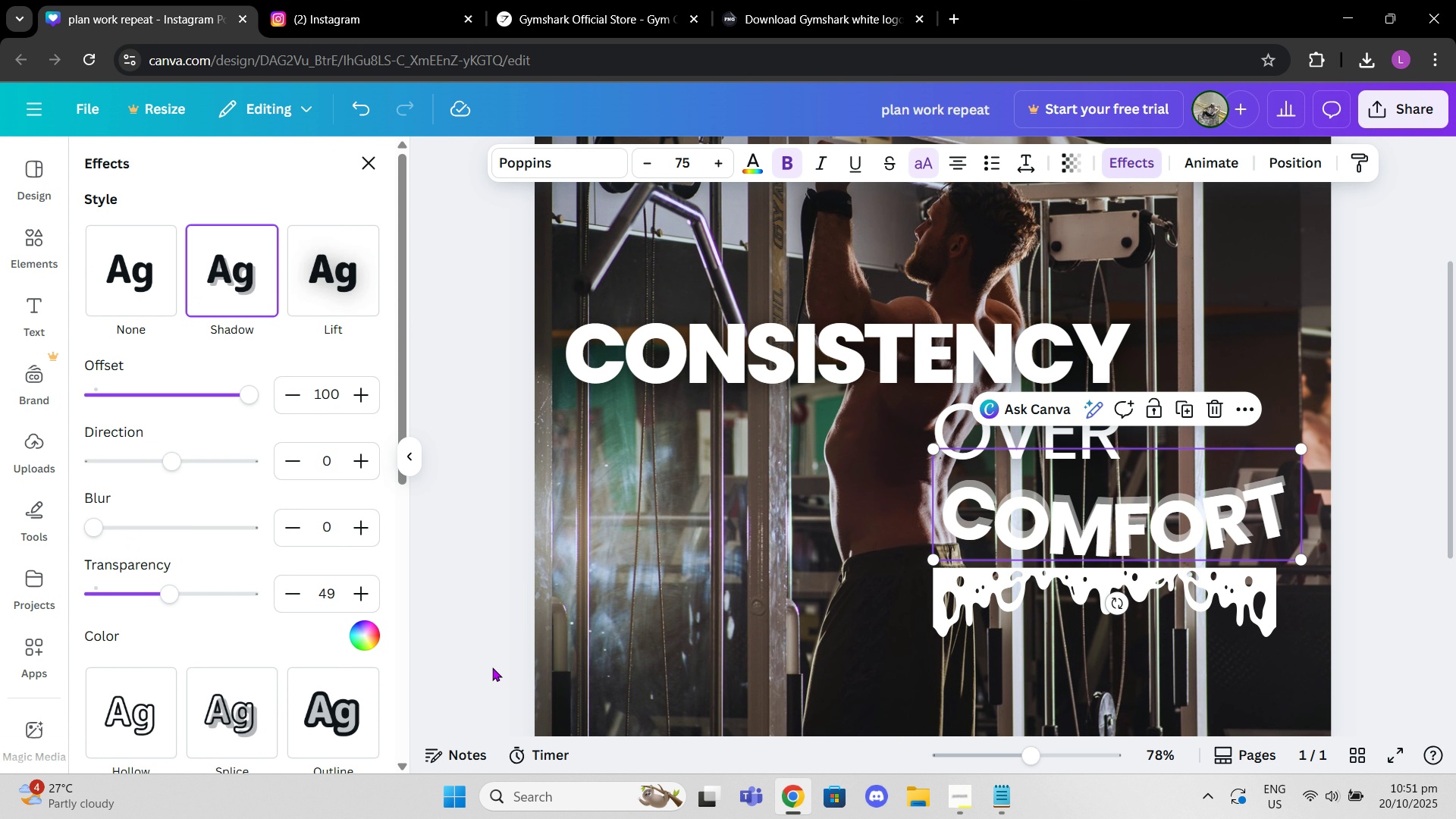 
scroll: coordinate [307, 655], scroll_direction: down, amount: 9.0
 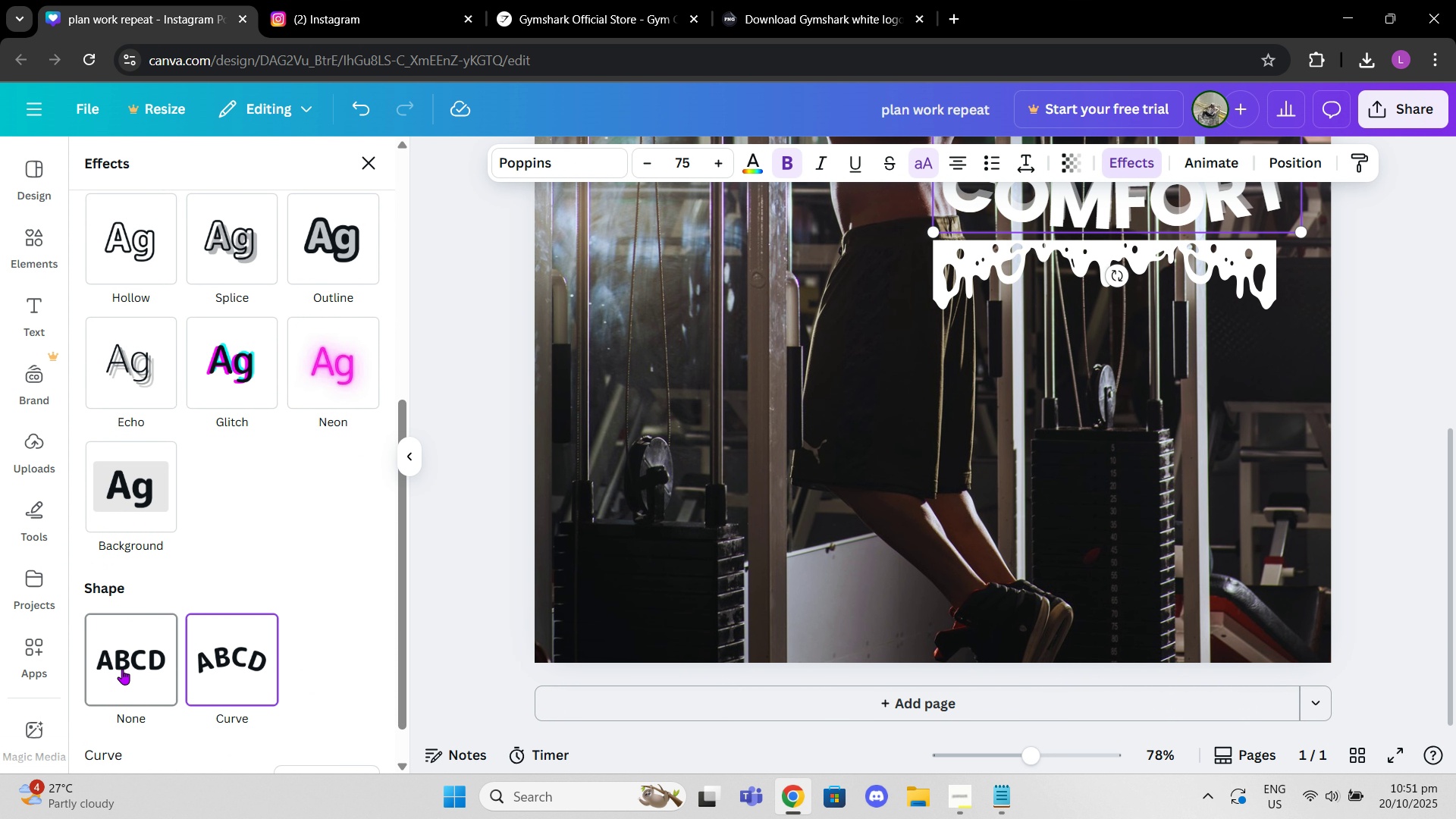 
left_click([123, 669])
 